 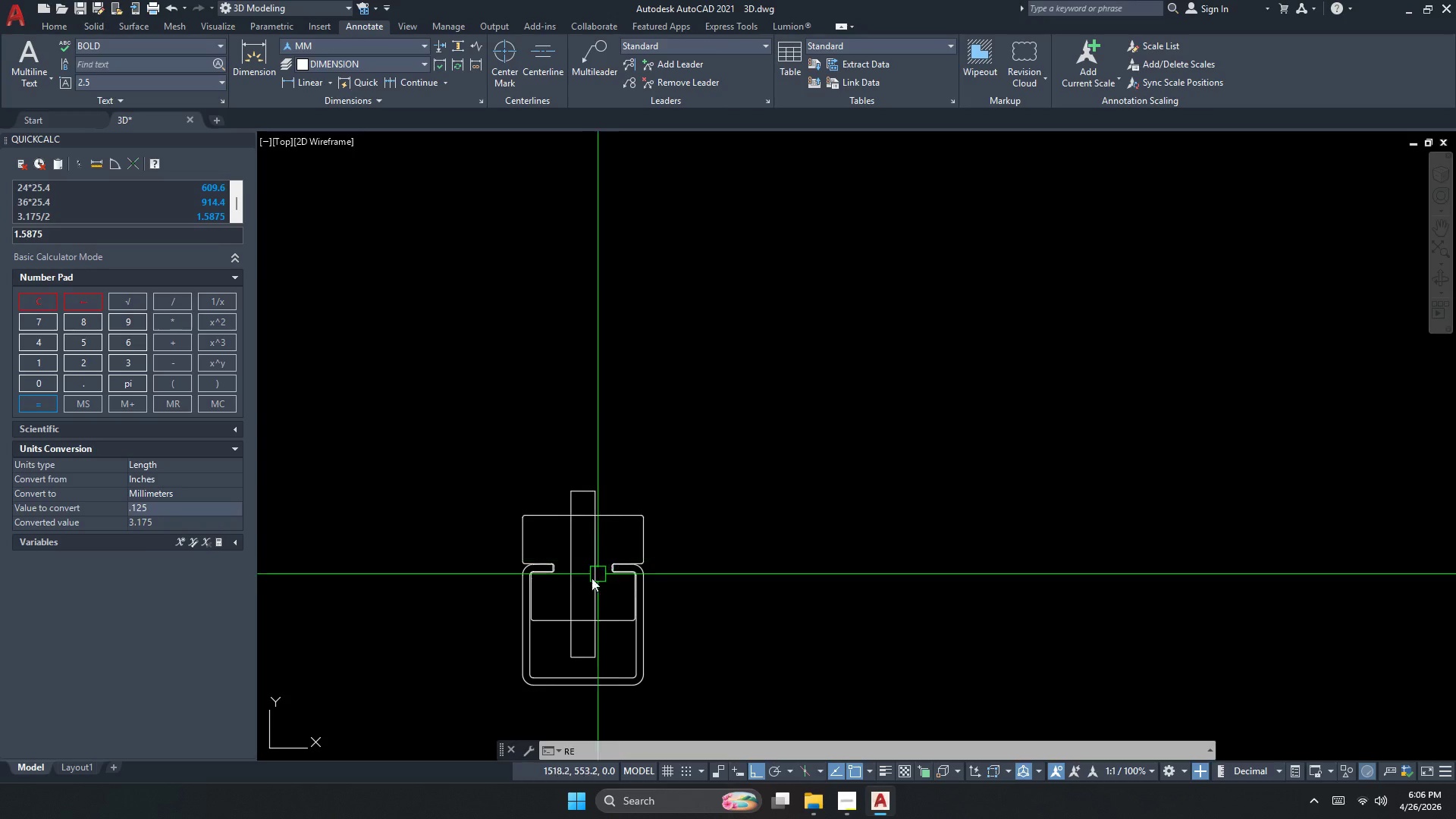 
scroll: coordinate [612, 593], scroll_direction: up, amount: 3.0
 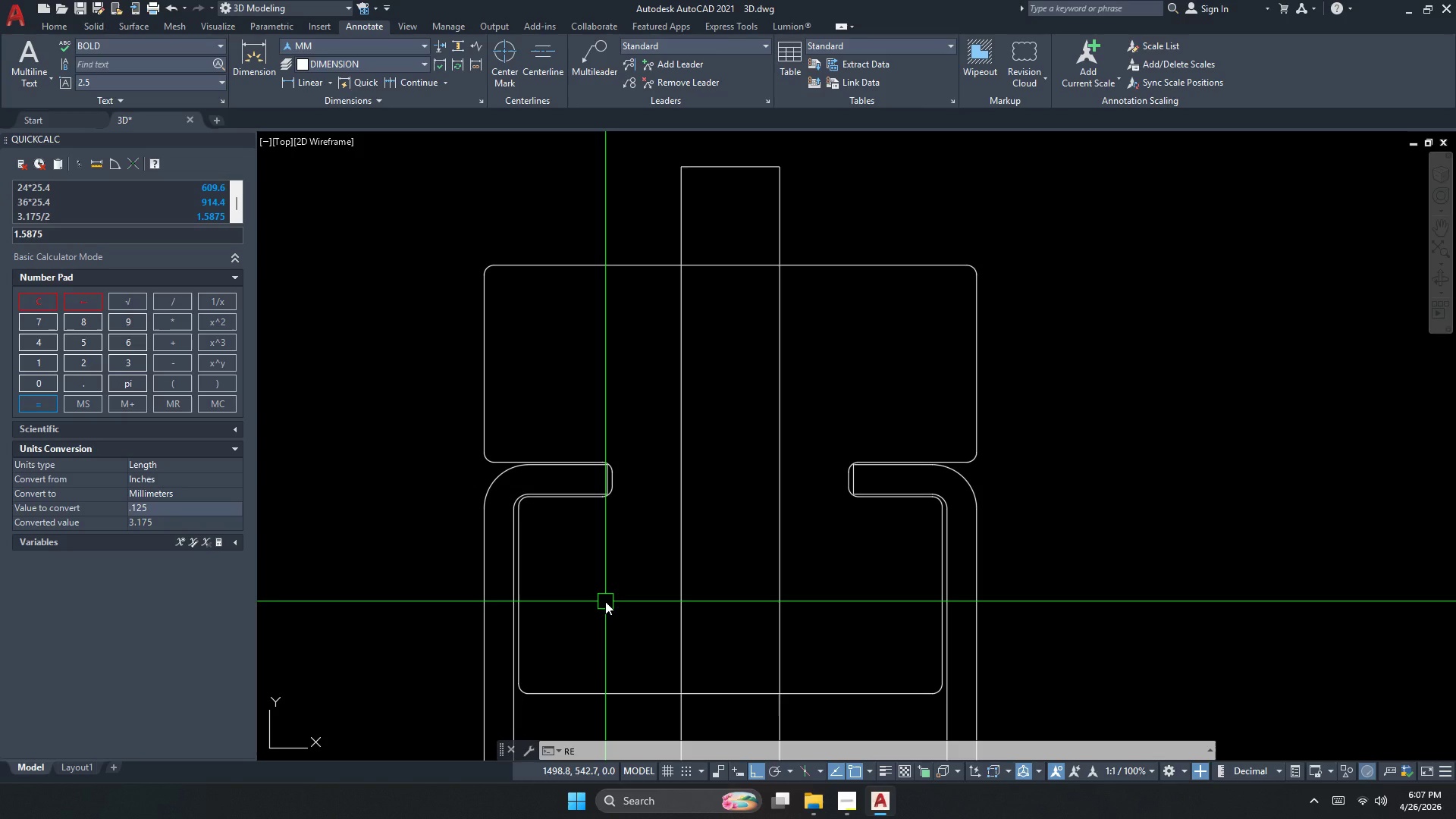 
wait(13.52)
 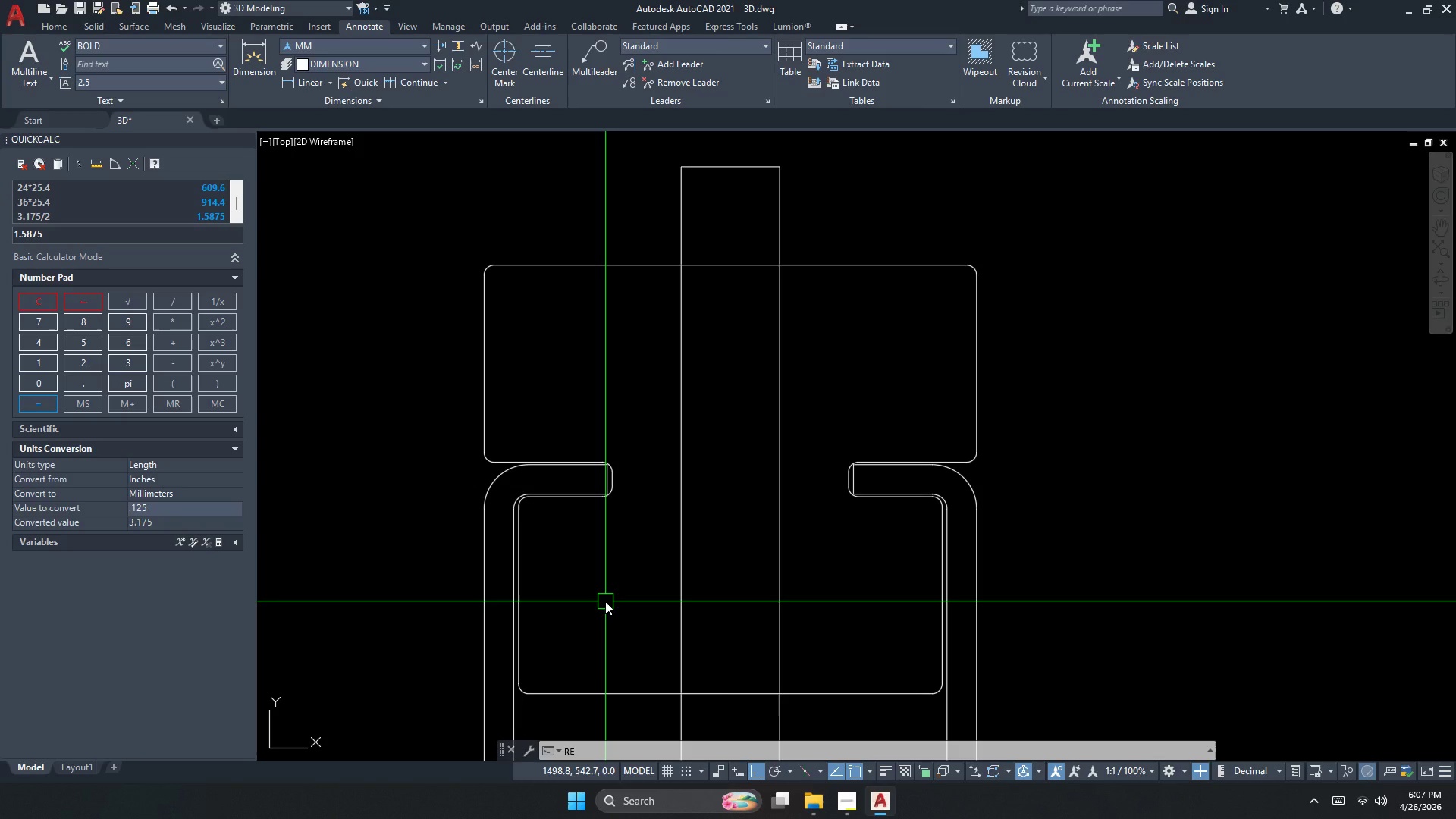 
scroll: coordinate [509, 704], scroll_direction: down, amount: 1.0
 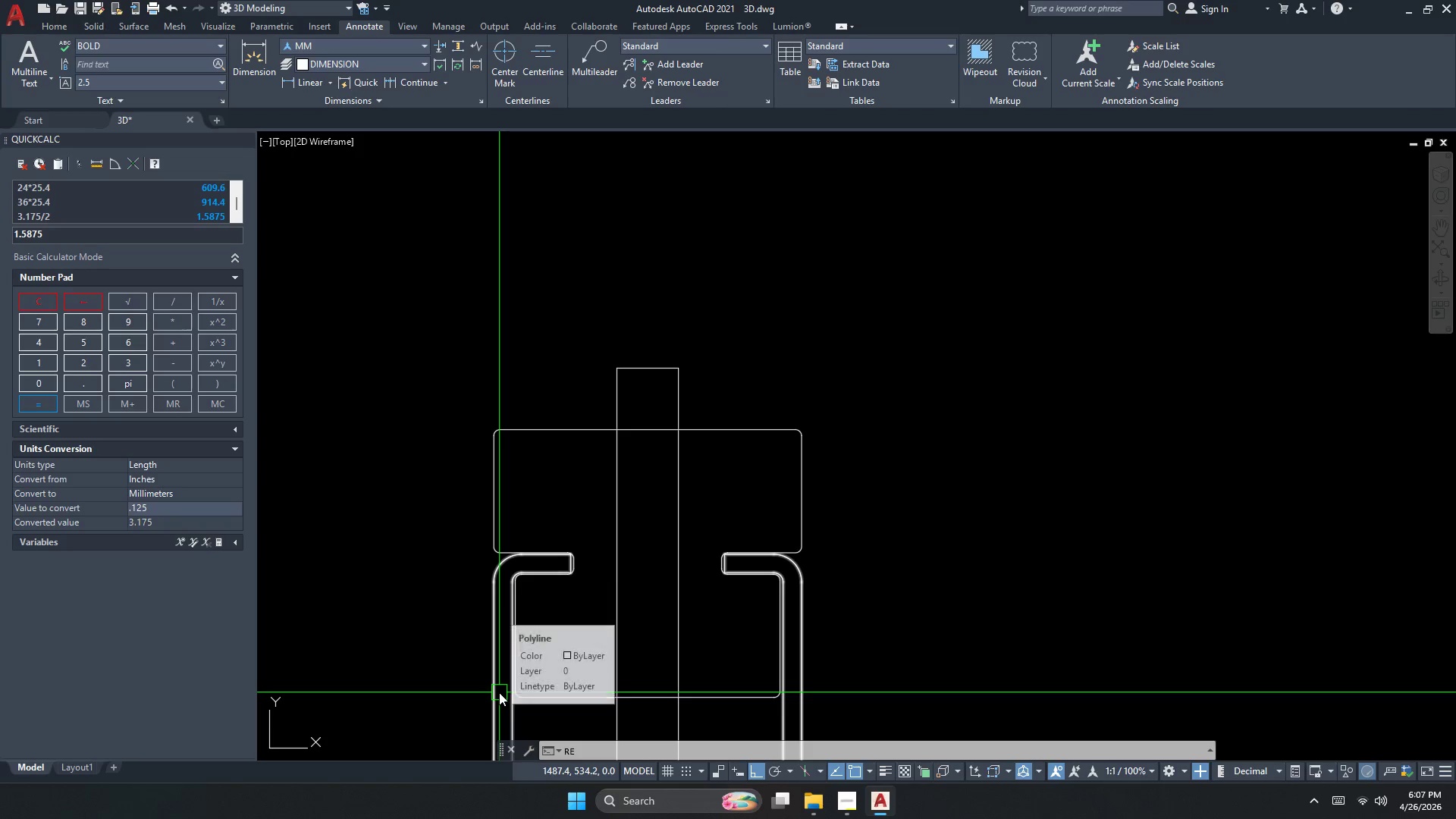 
wait(41.28)
 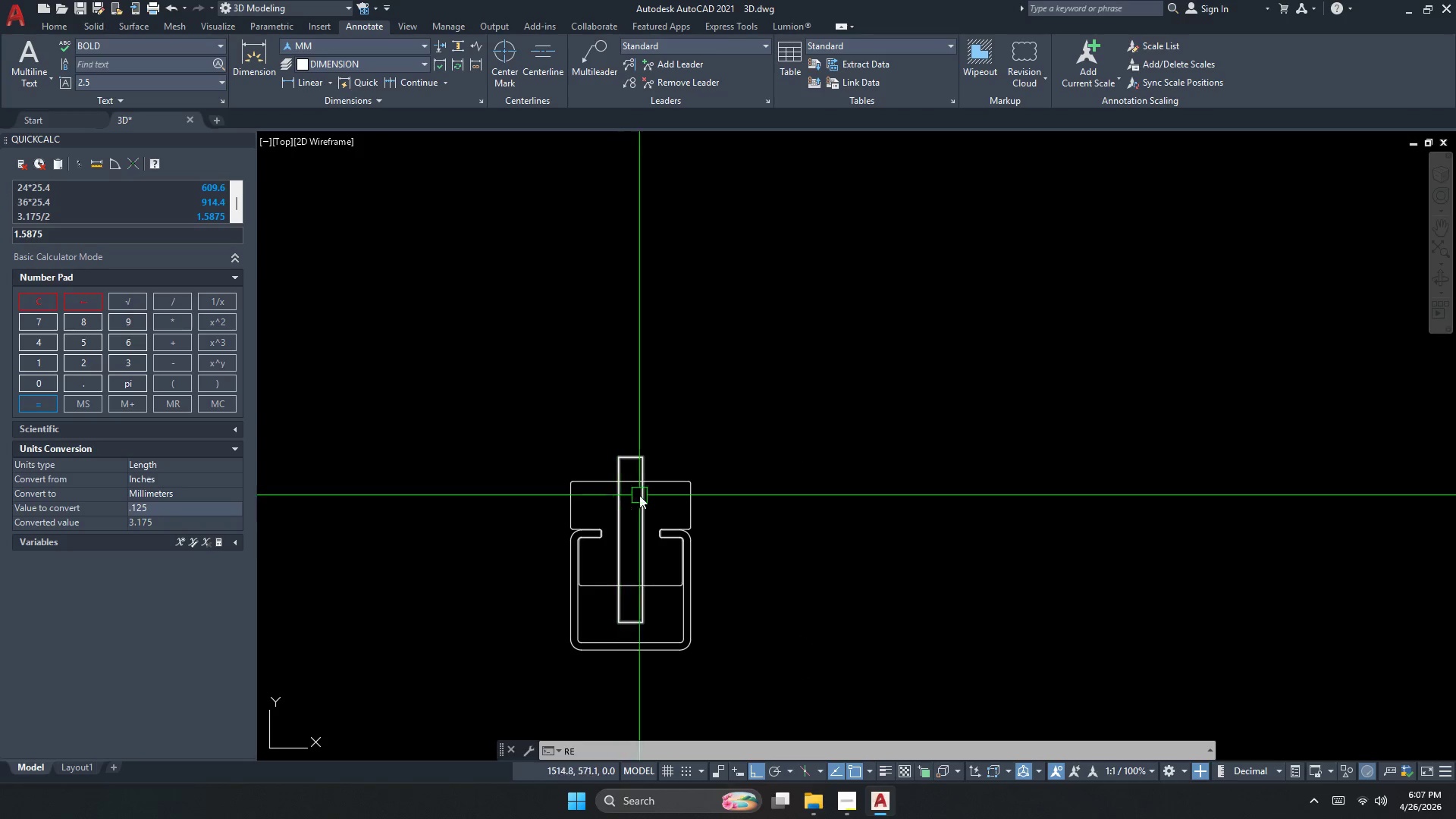 
key(Escape)
 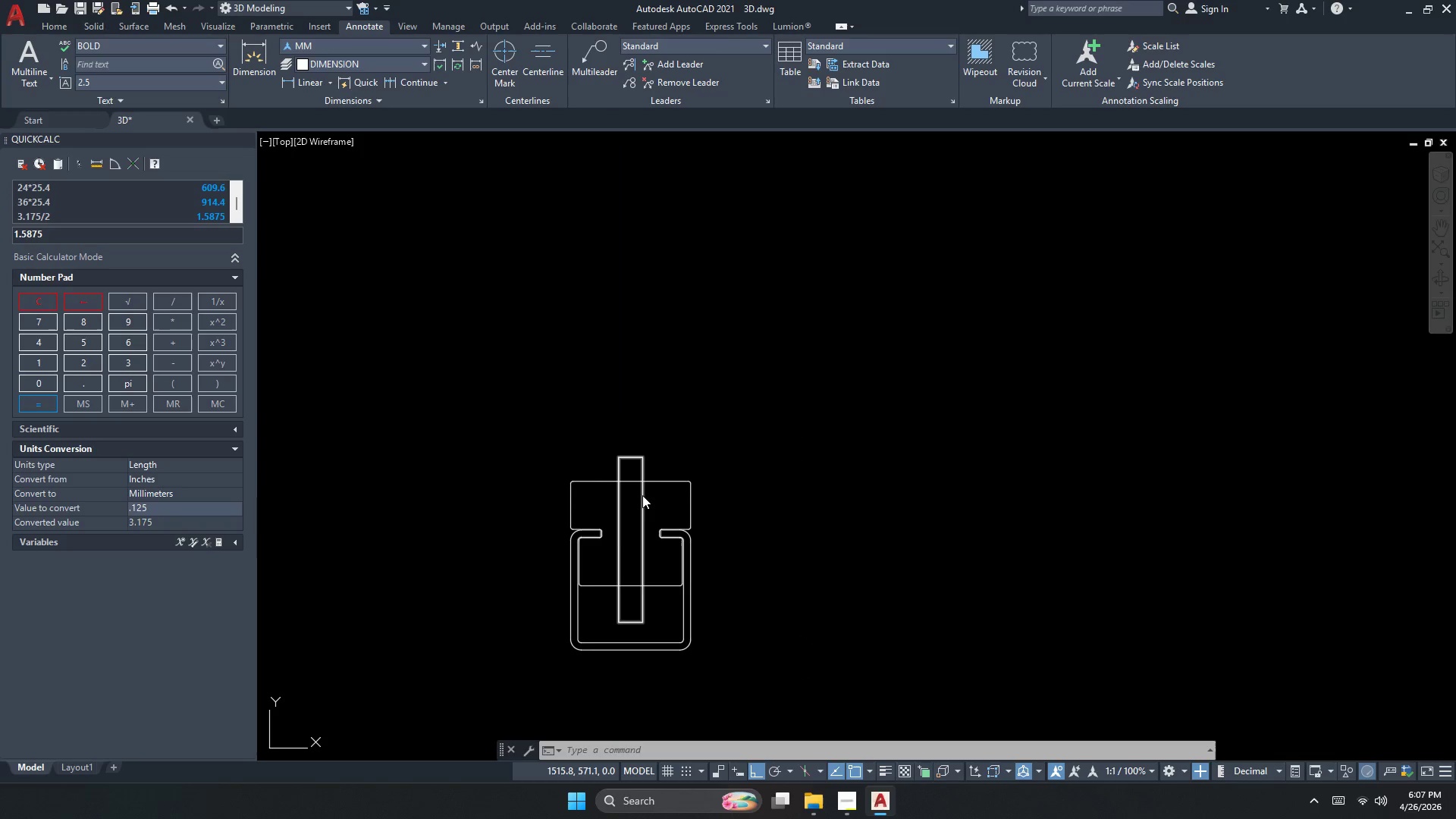 
left_click([644, 495])
 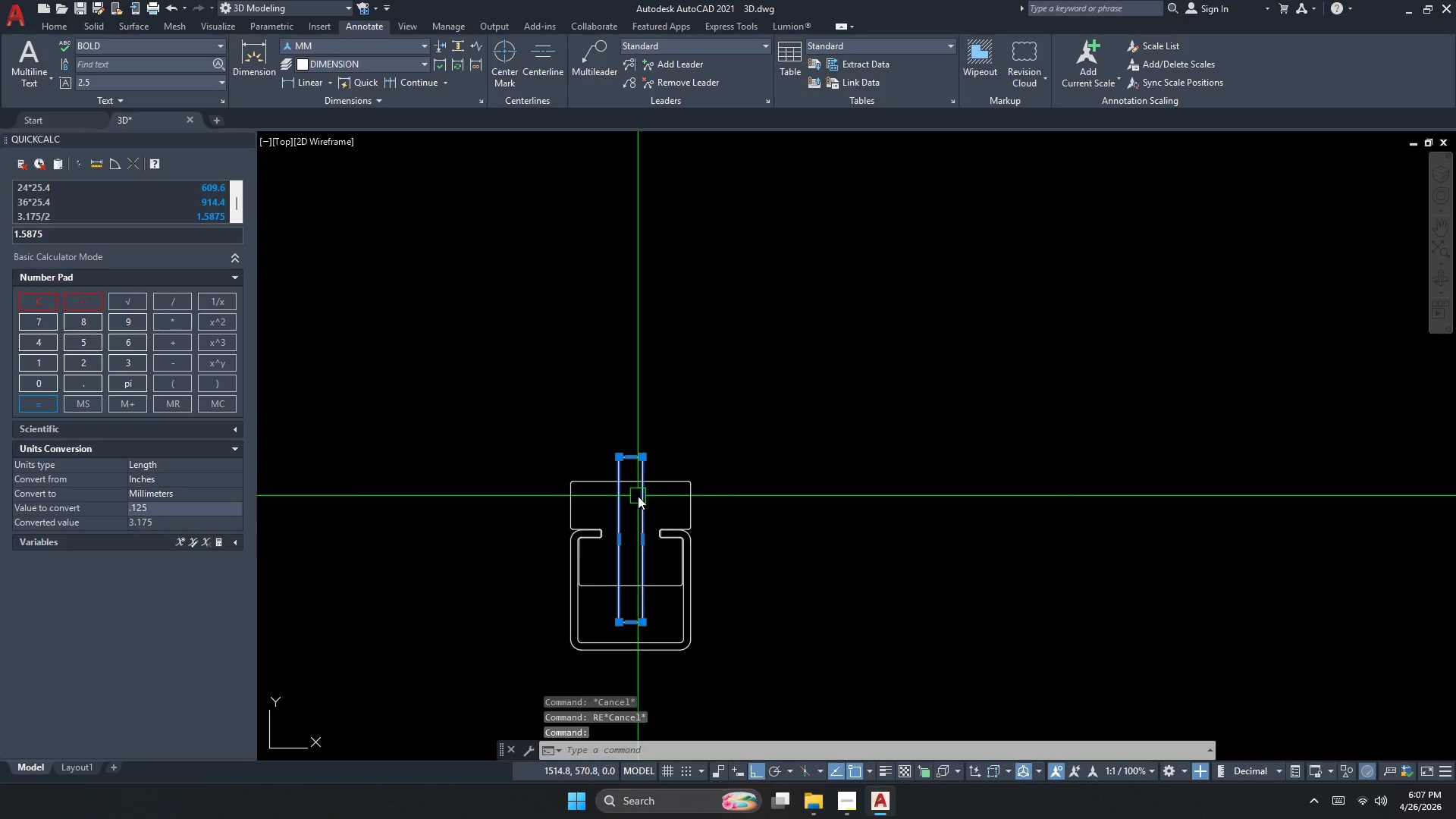 
scroll: coordinate [618, 503], scroll_direction: down, amount: 2.0
 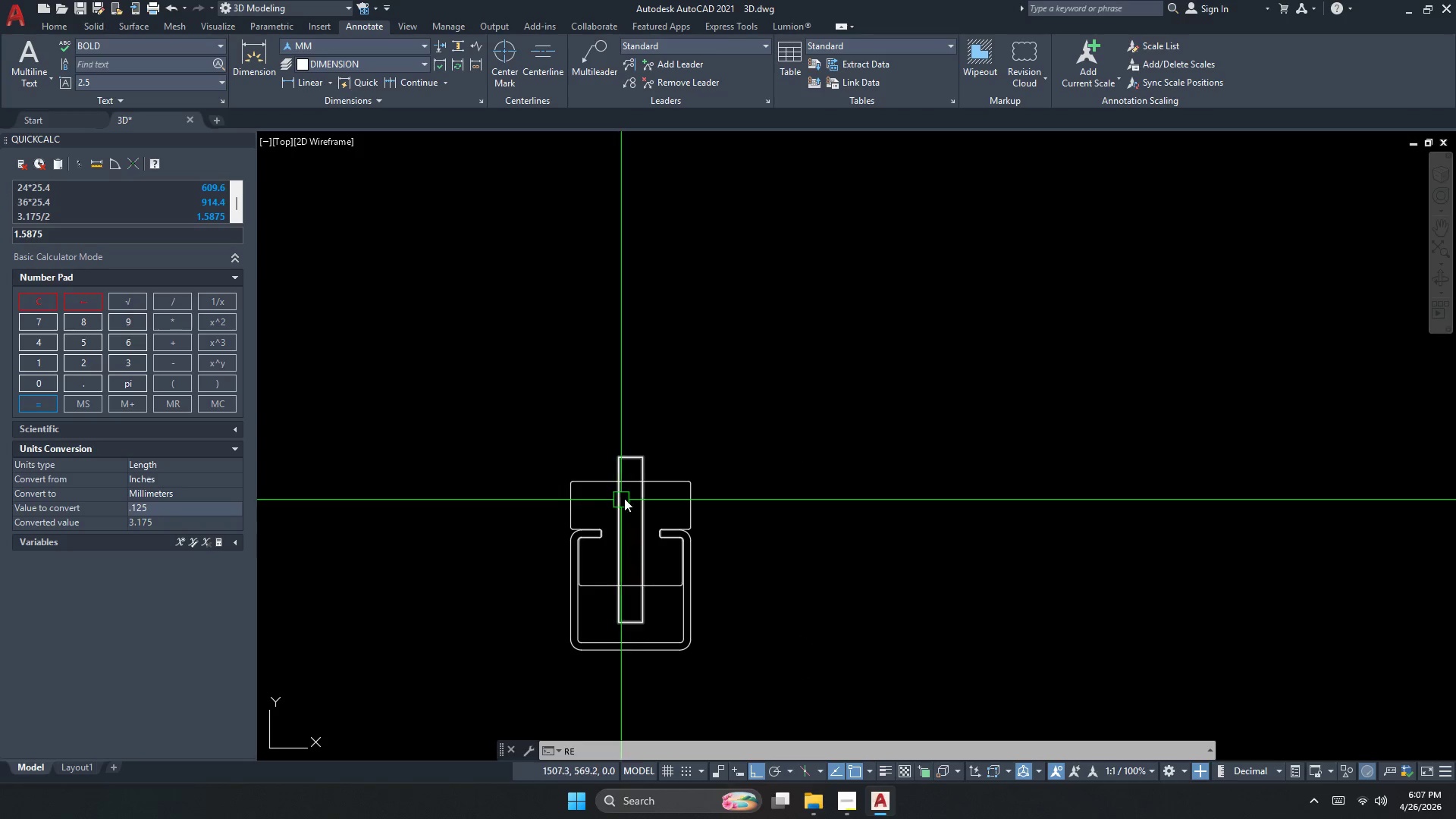 
type(e )
key(Escape)
type(re)
 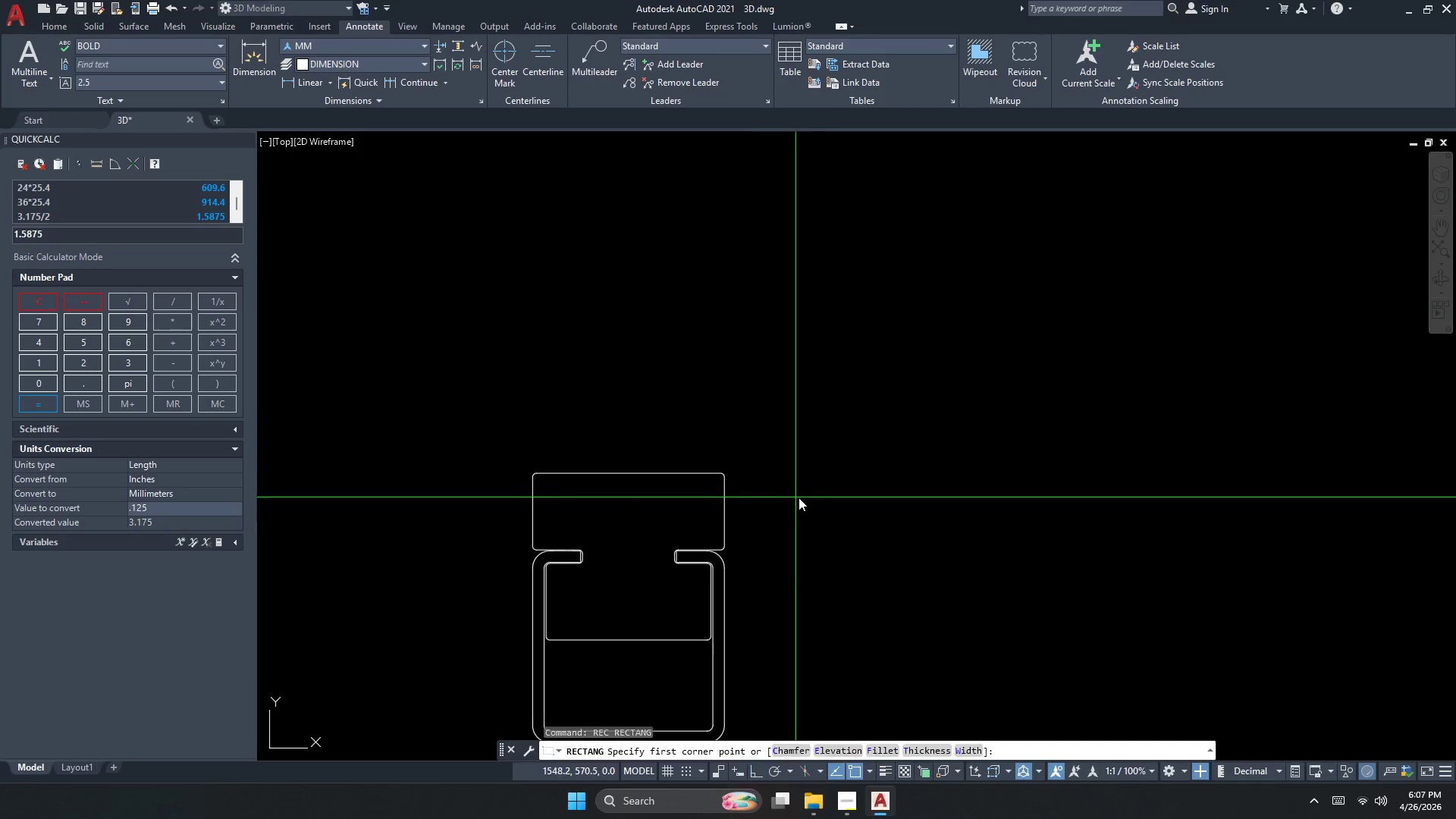 
key(C)
 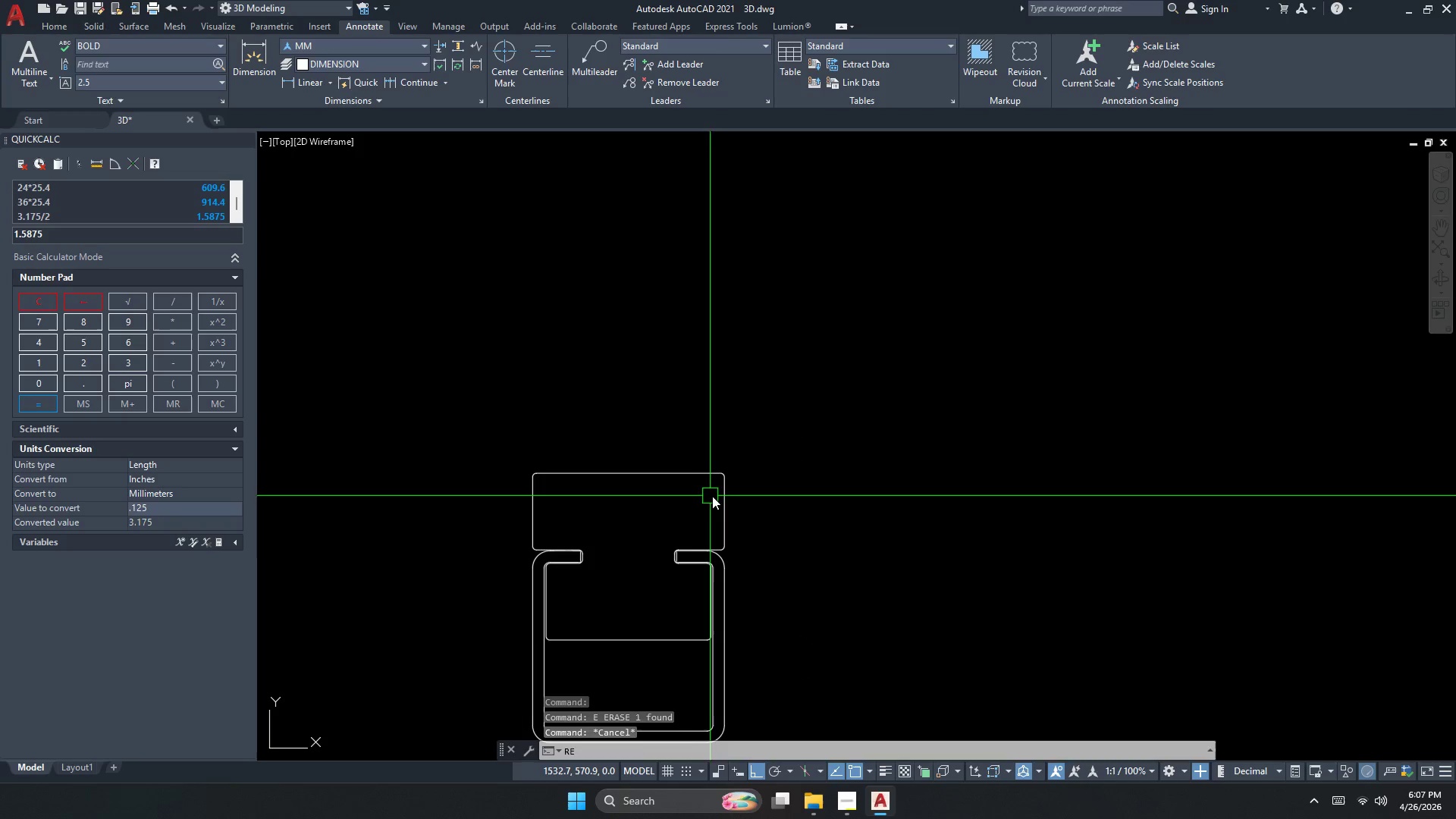 
scroll: coordinate [632, 496], scroll_direction: up, amount: 1.0
 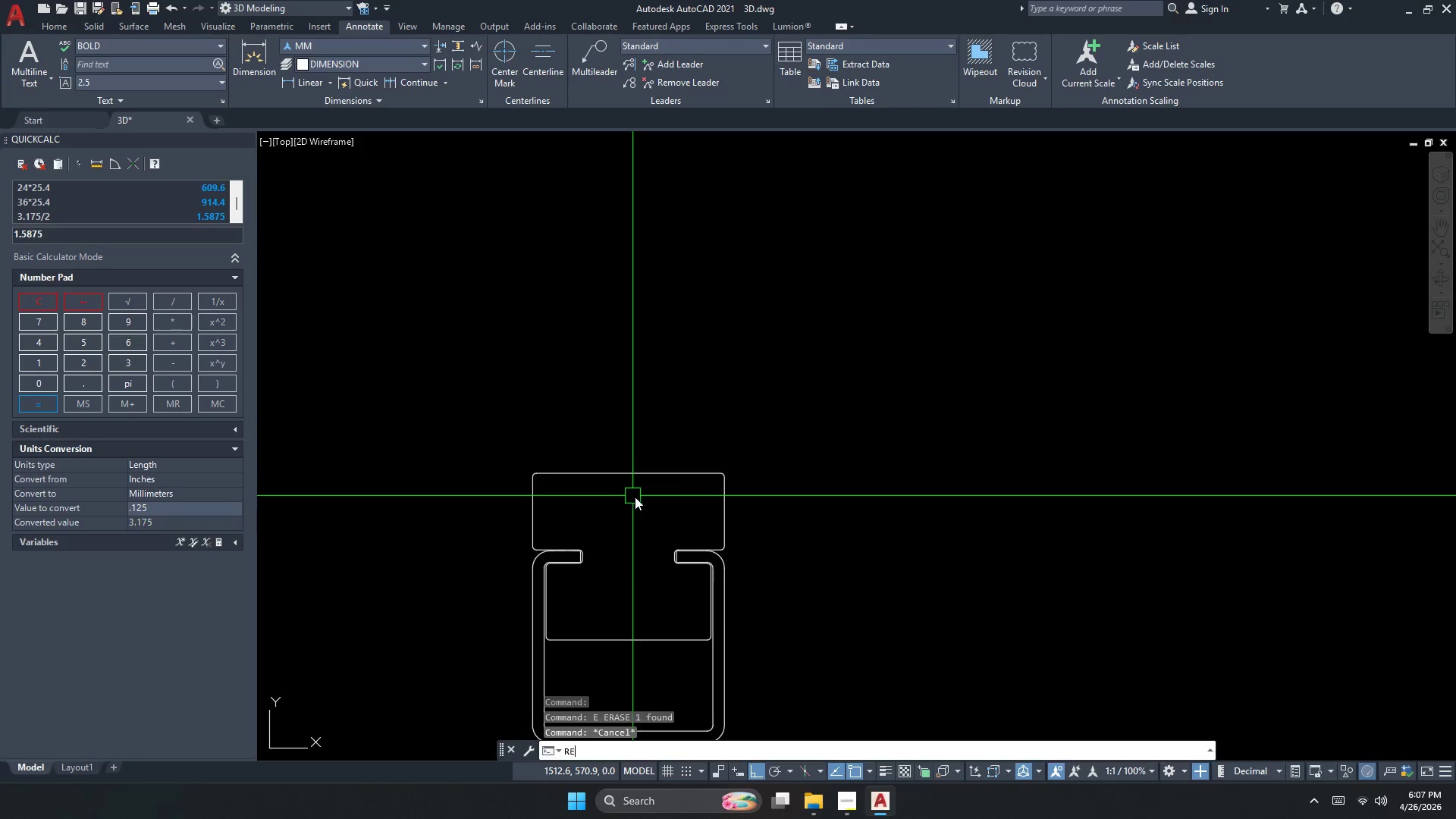 
key(Space)
 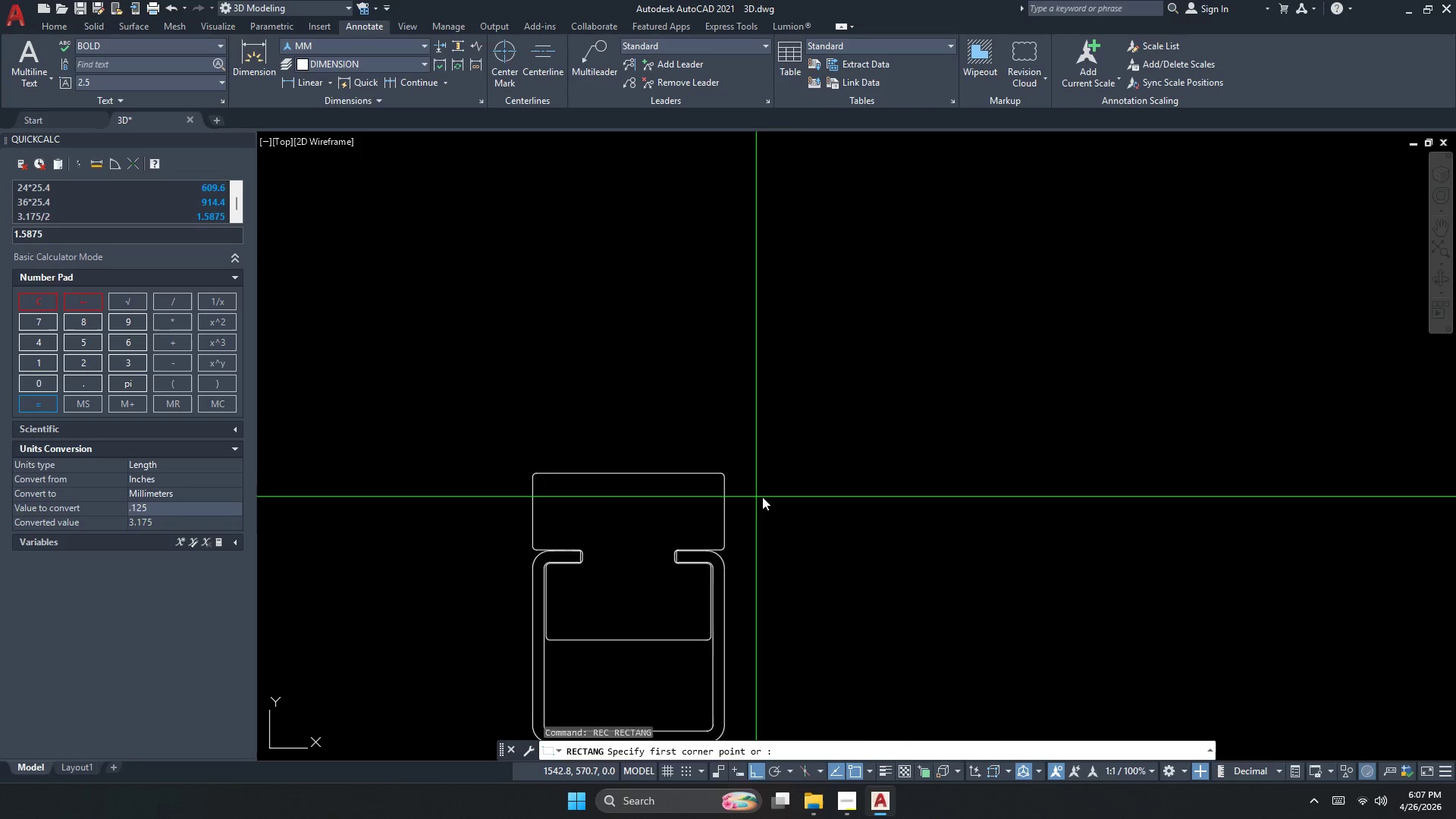 
left_click_drag(start_coordinate=[801, 498], to_coordinate=[786, 497])
 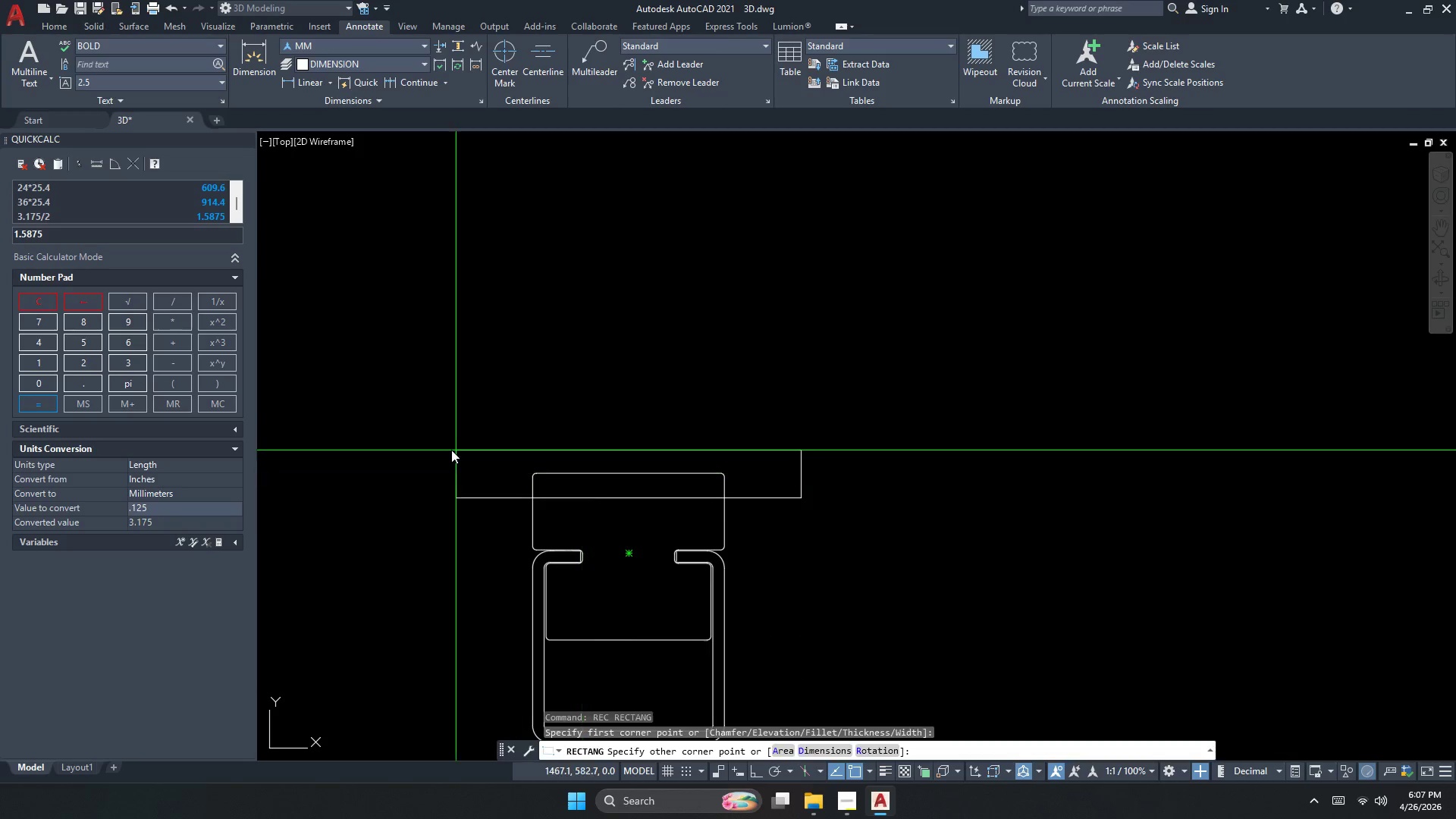 
double_click([448, 450])
 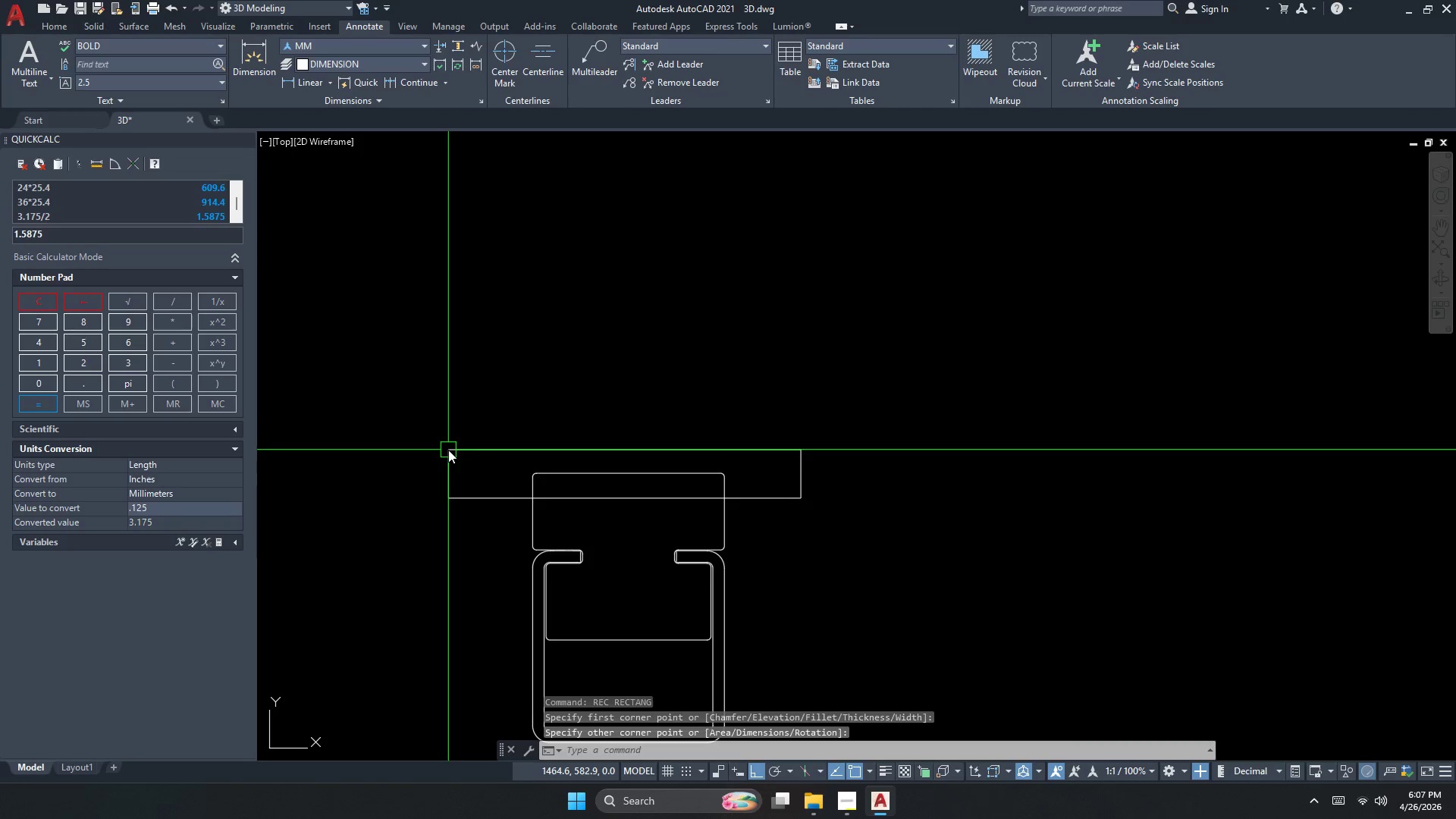 
key(Escape)
 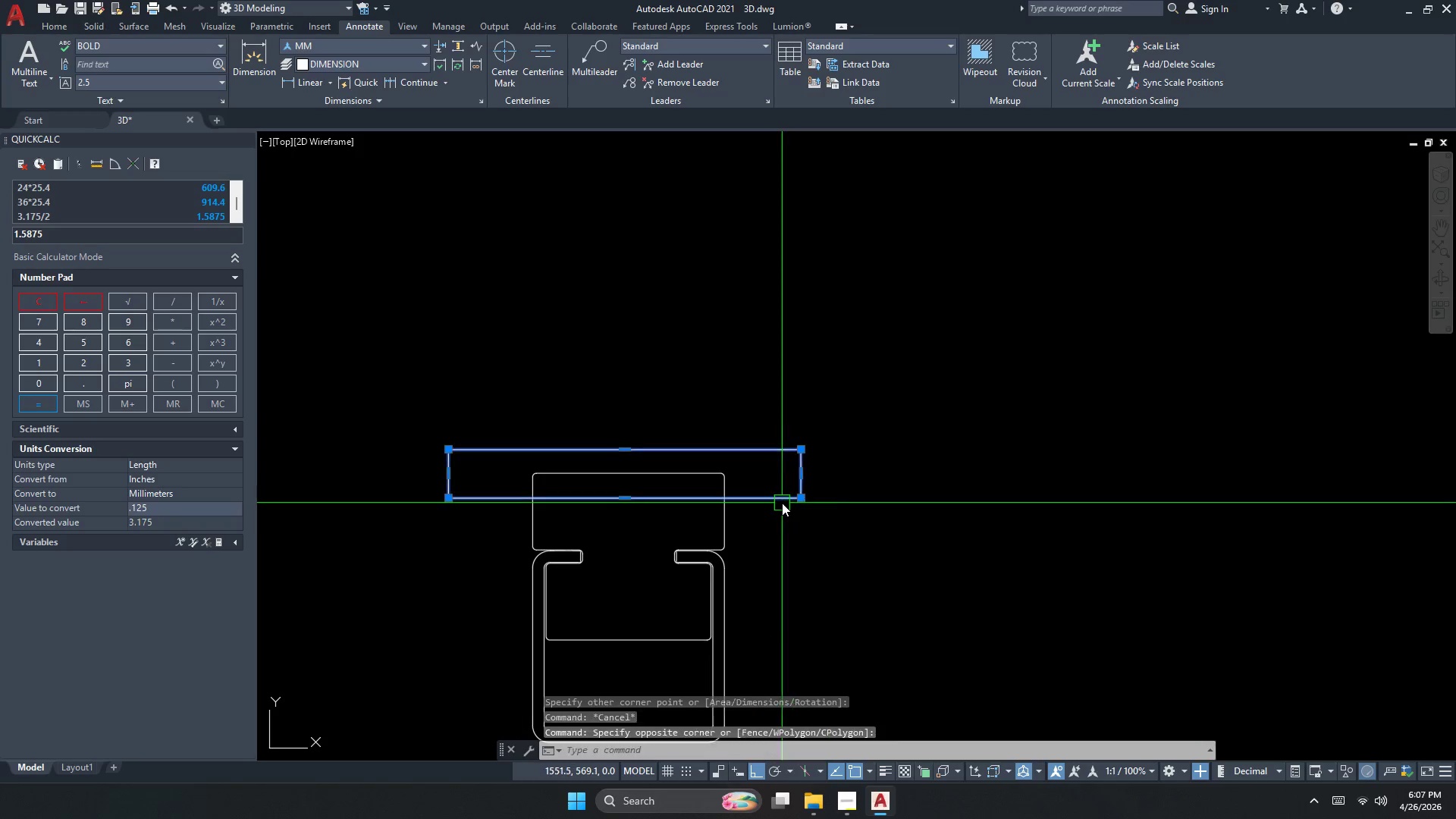 
key(E)
 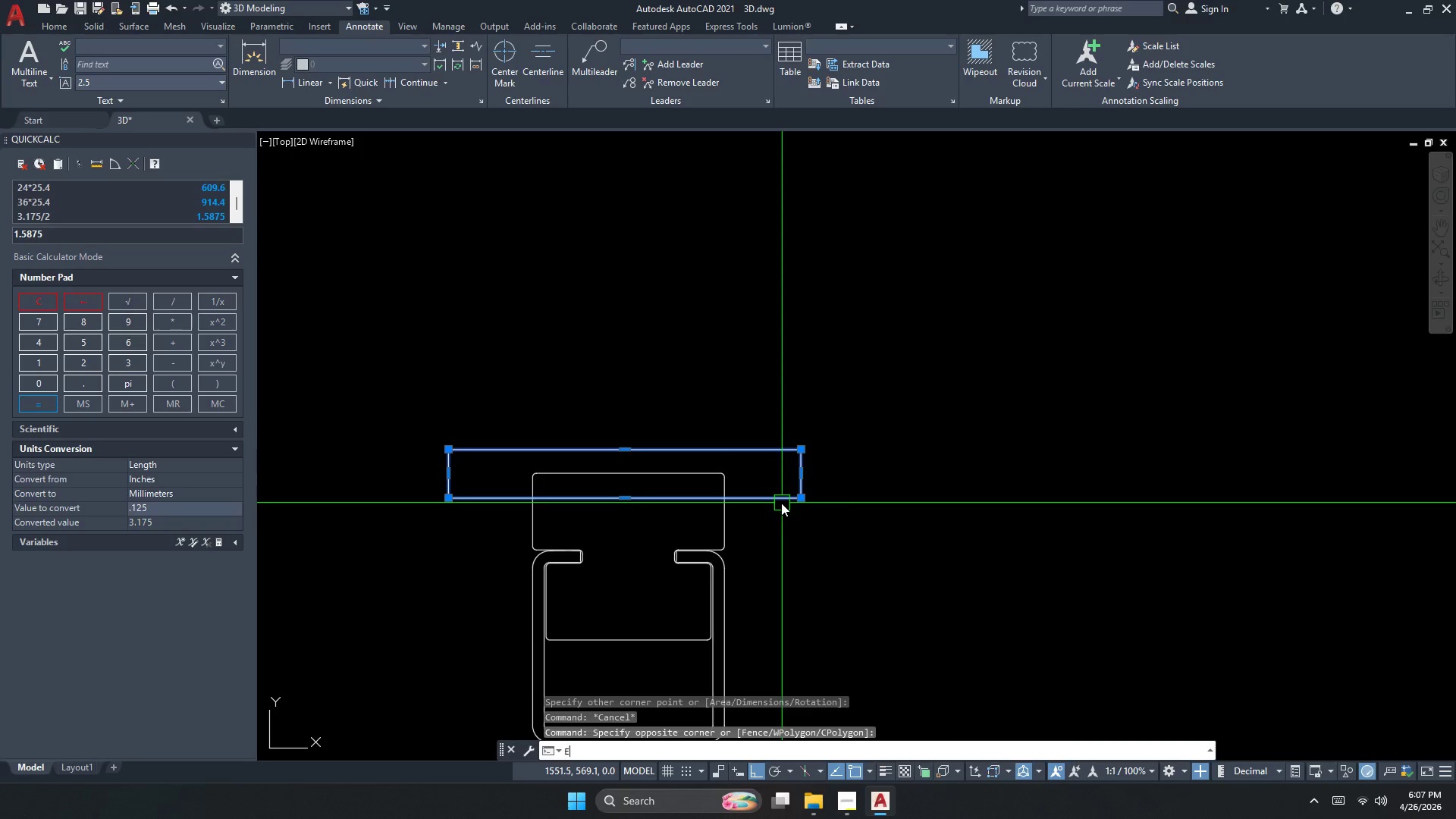 
key(Space)
 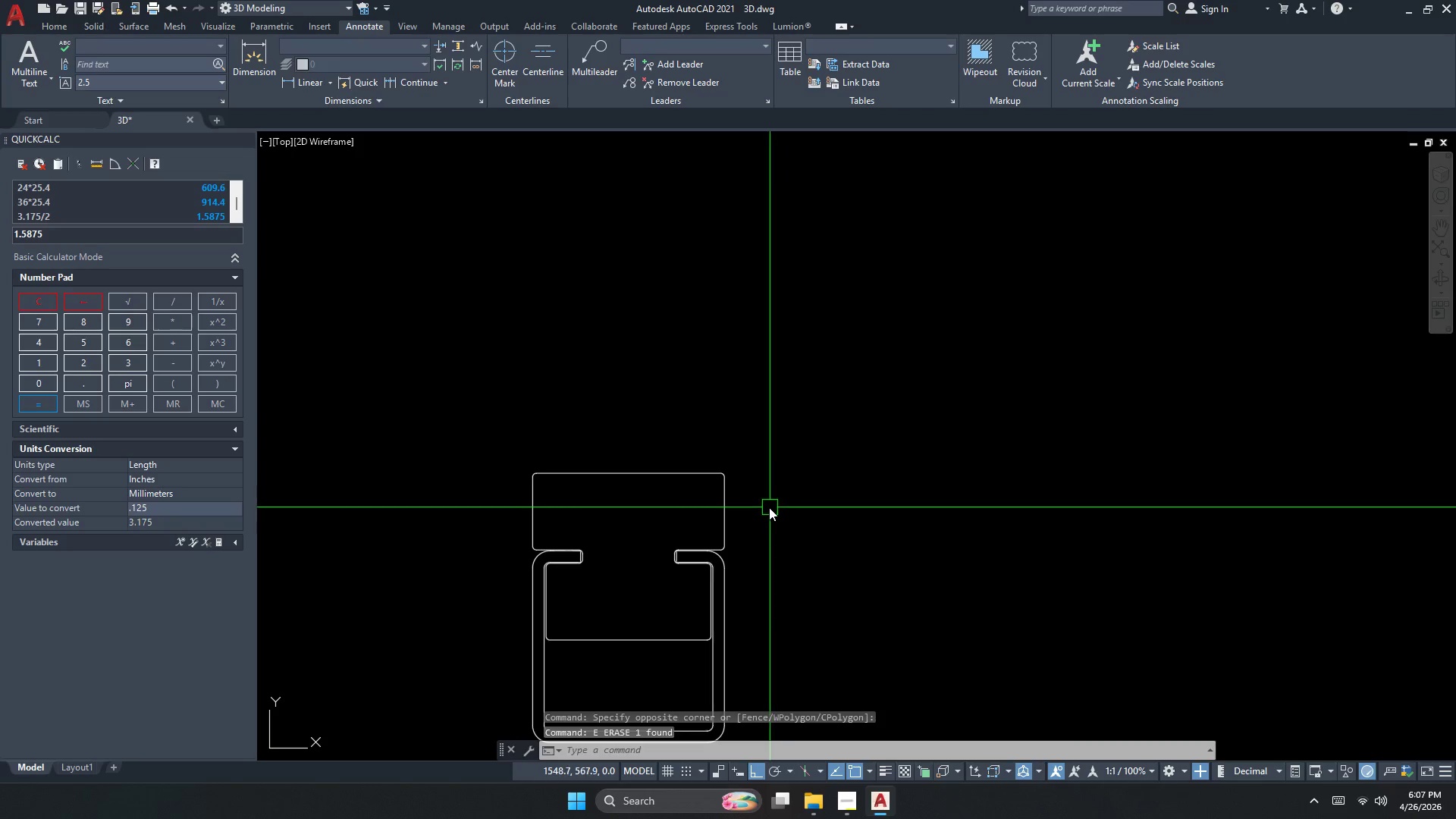 
key(Escape)
 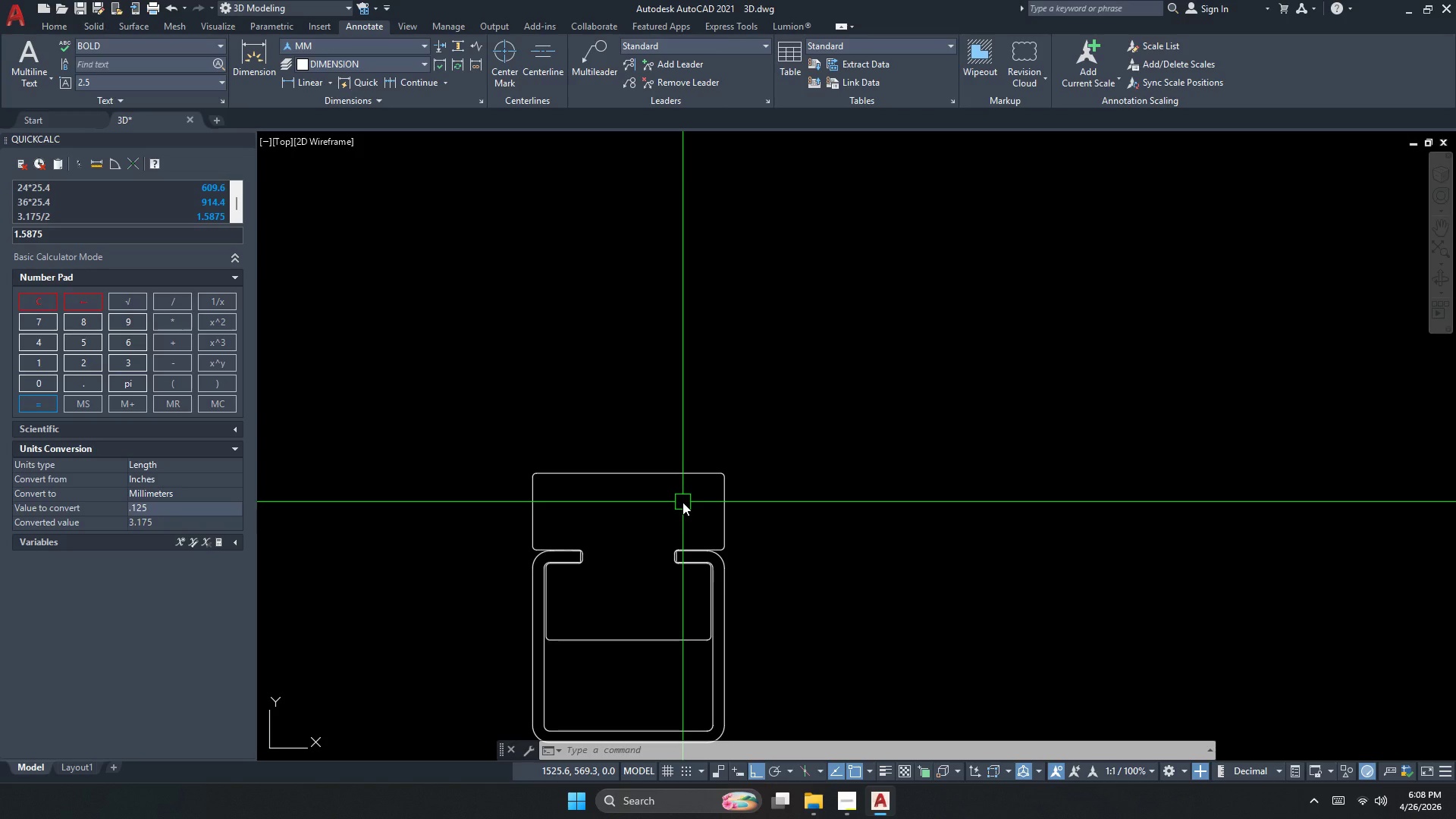 
wait(70.31)
 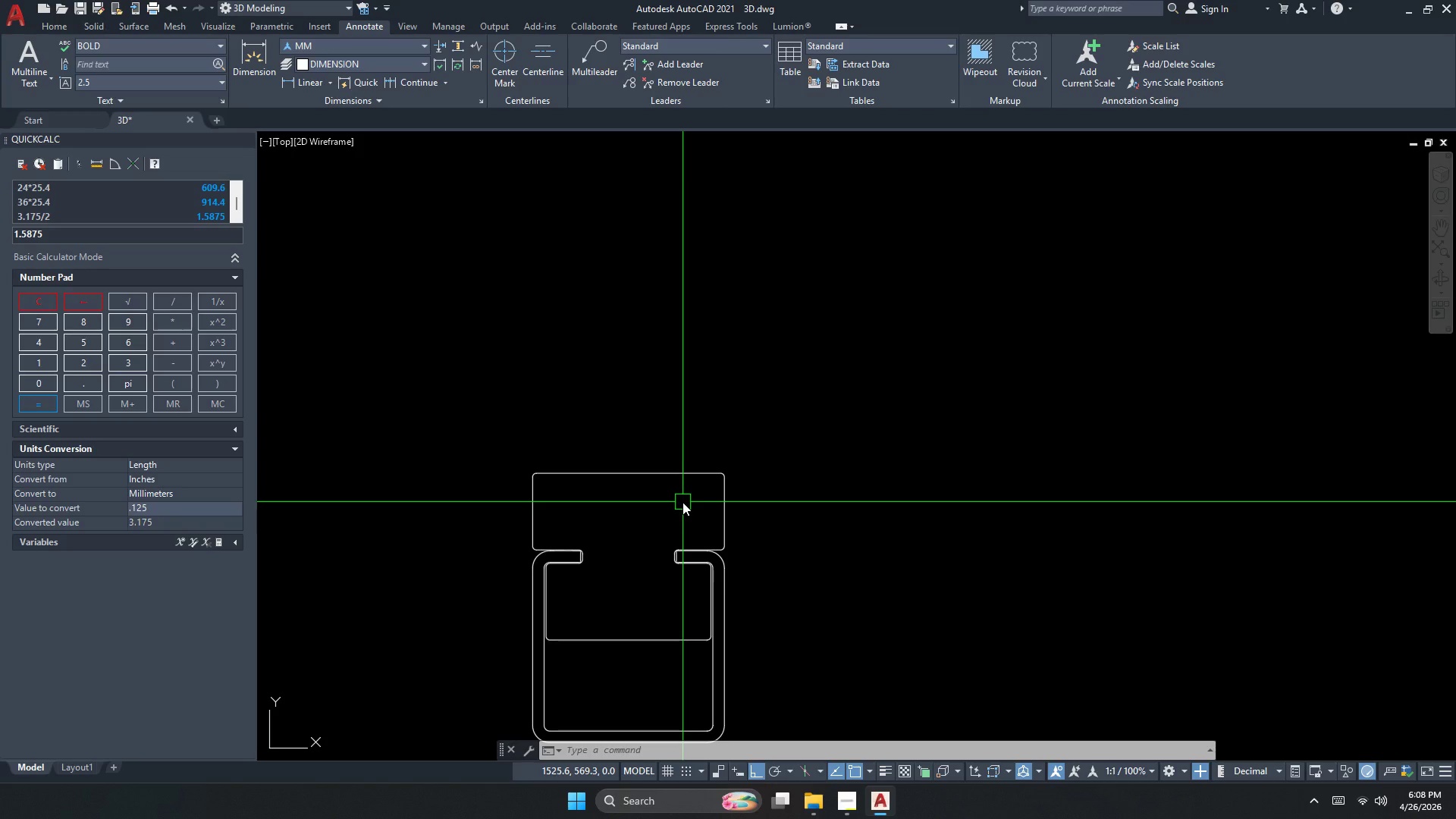 
scroll: coordinate [682, 502], scroll_direction: down, amount: 1.0
 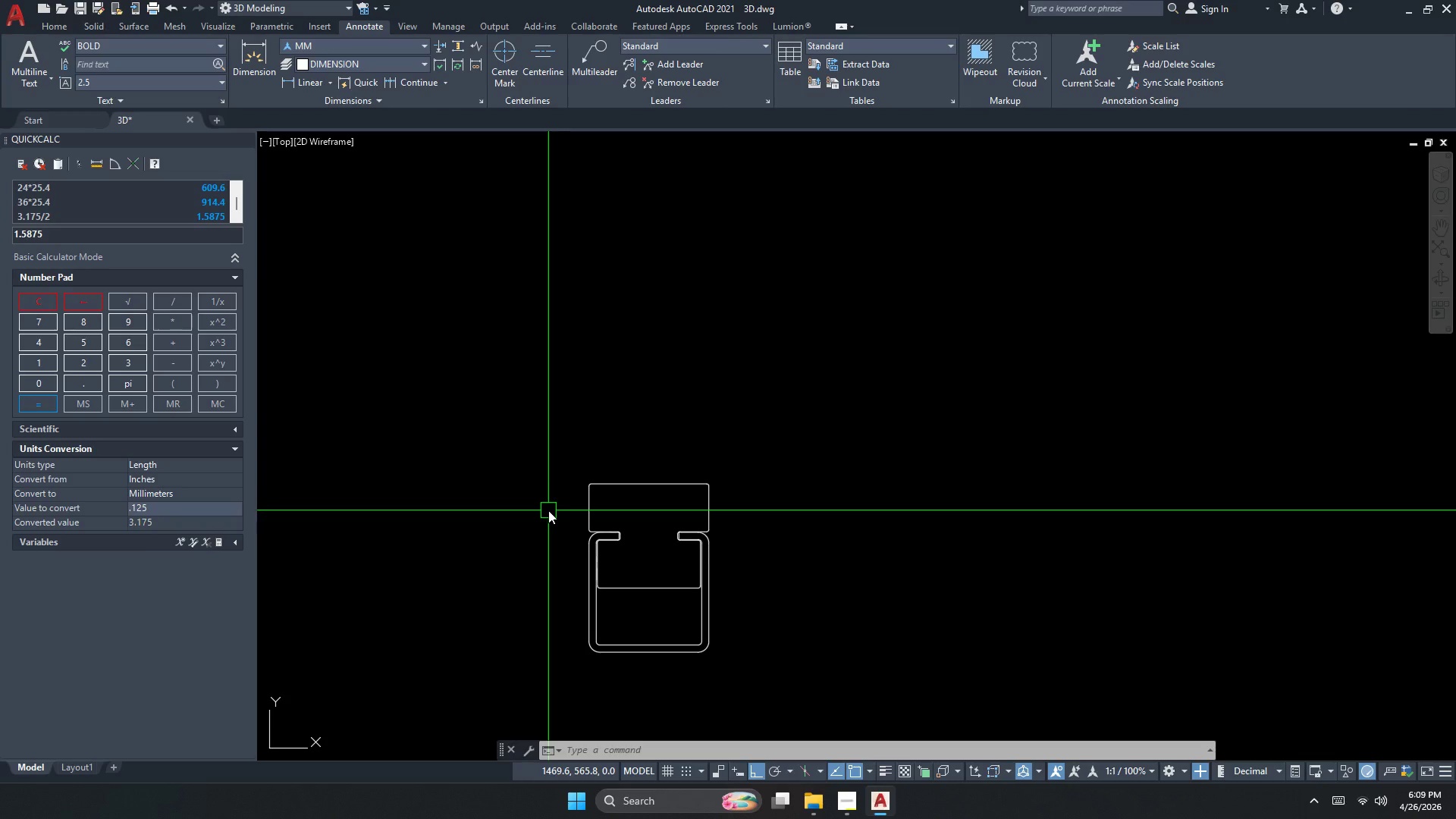 
wait(56.86)
 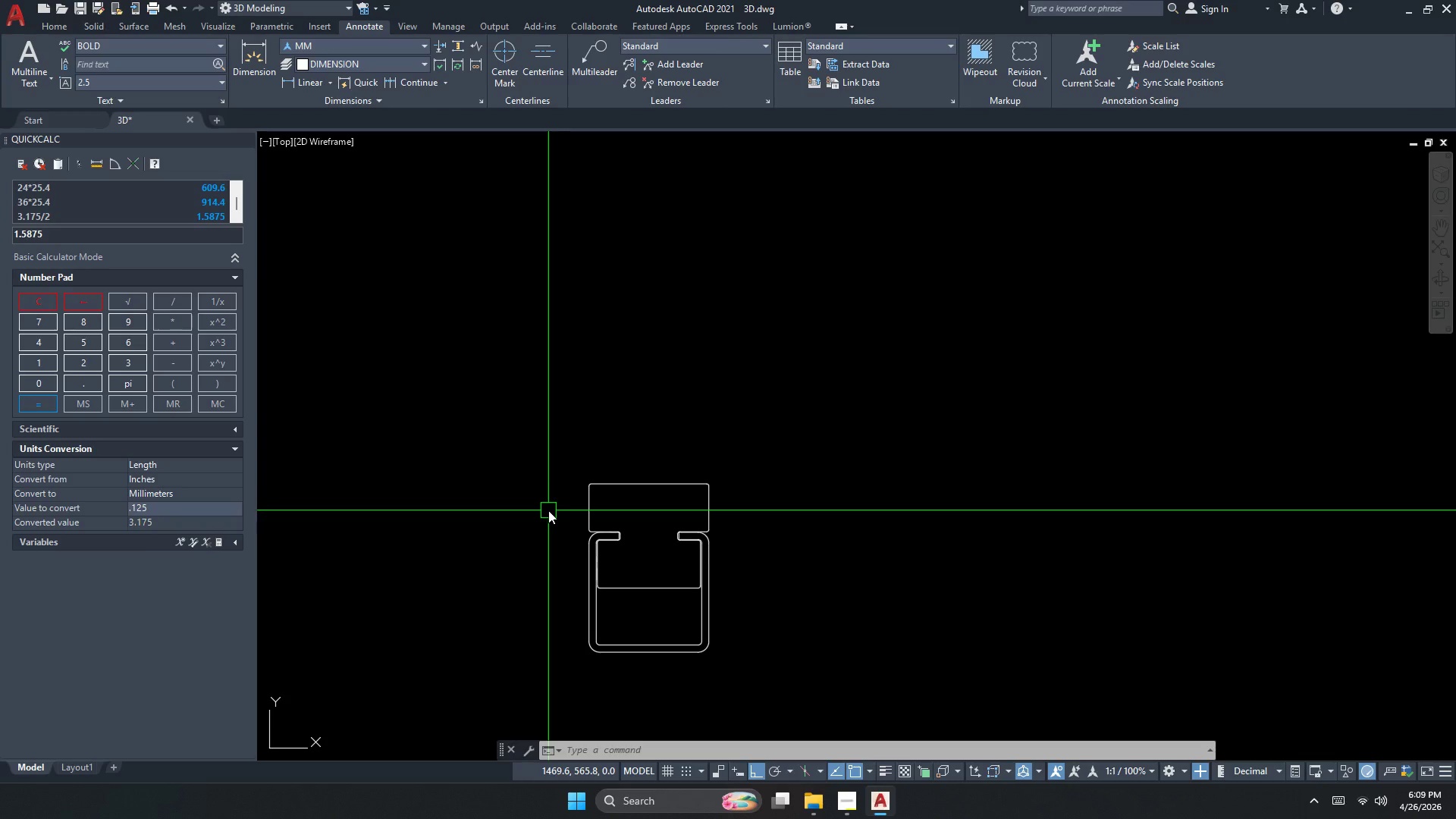 
scroll: coordinate [575, 498], scroll_direction: down, amount: 2.0
 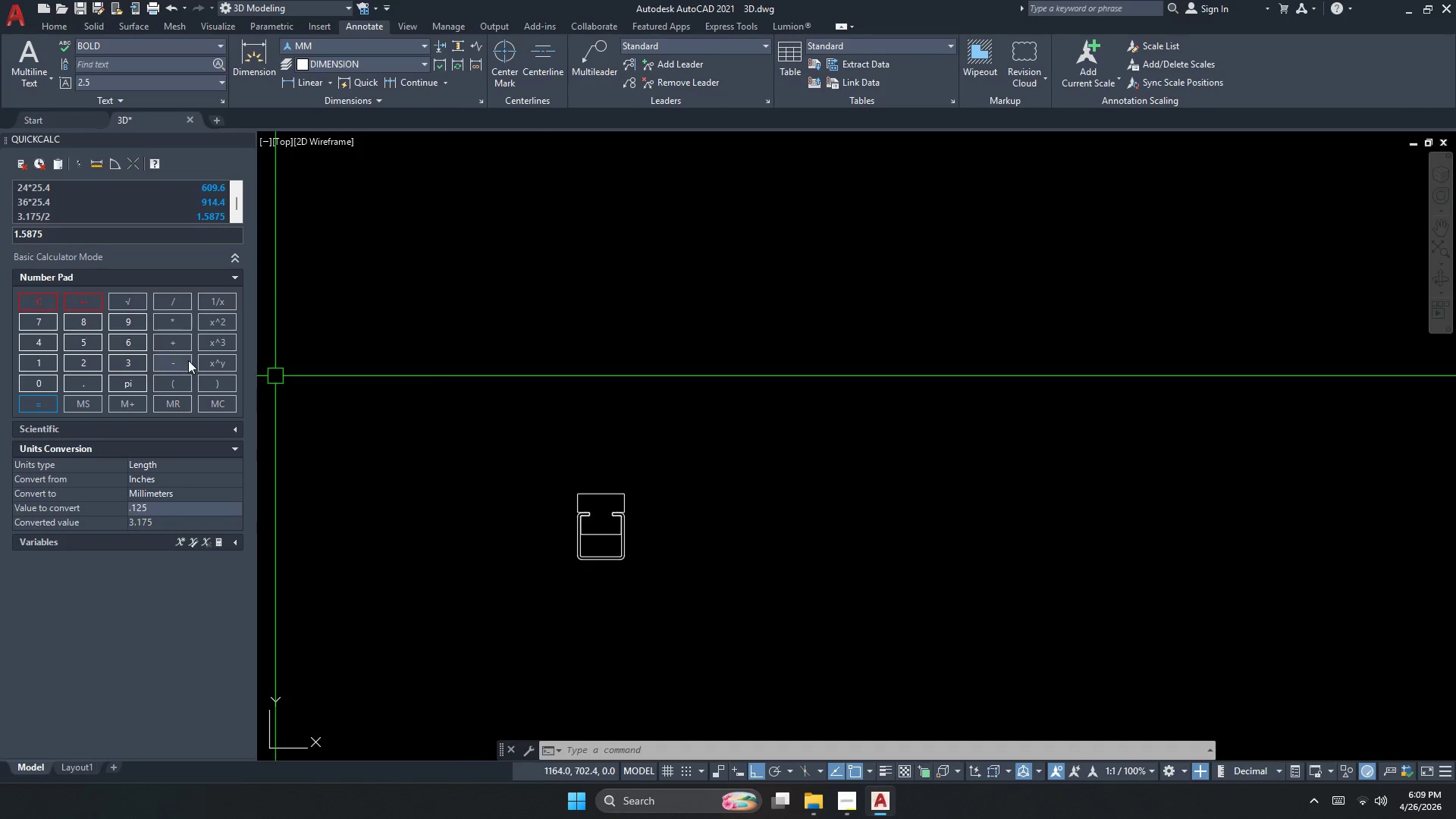 
key(Escape)
 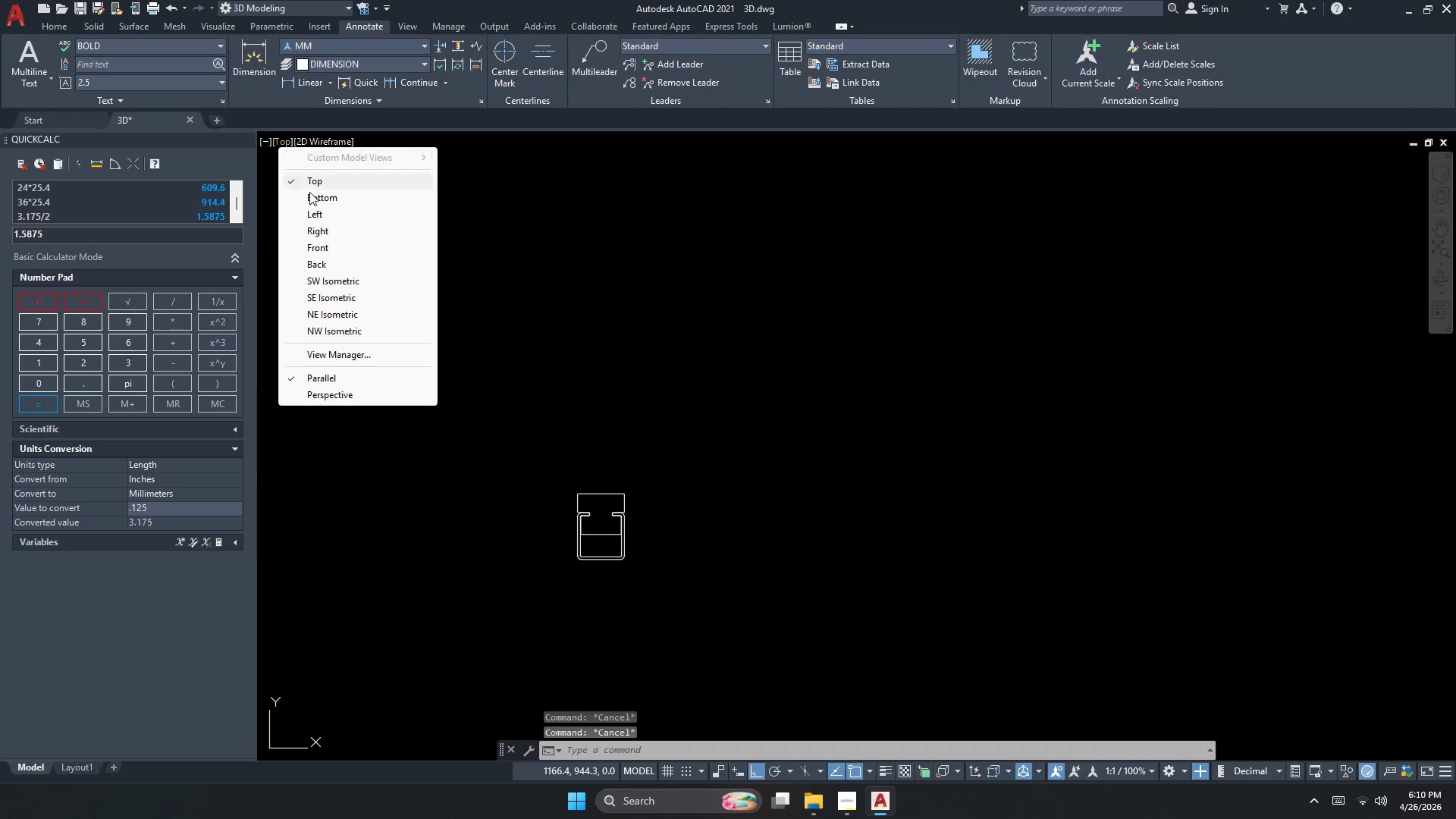 
left_click([340, 279])
 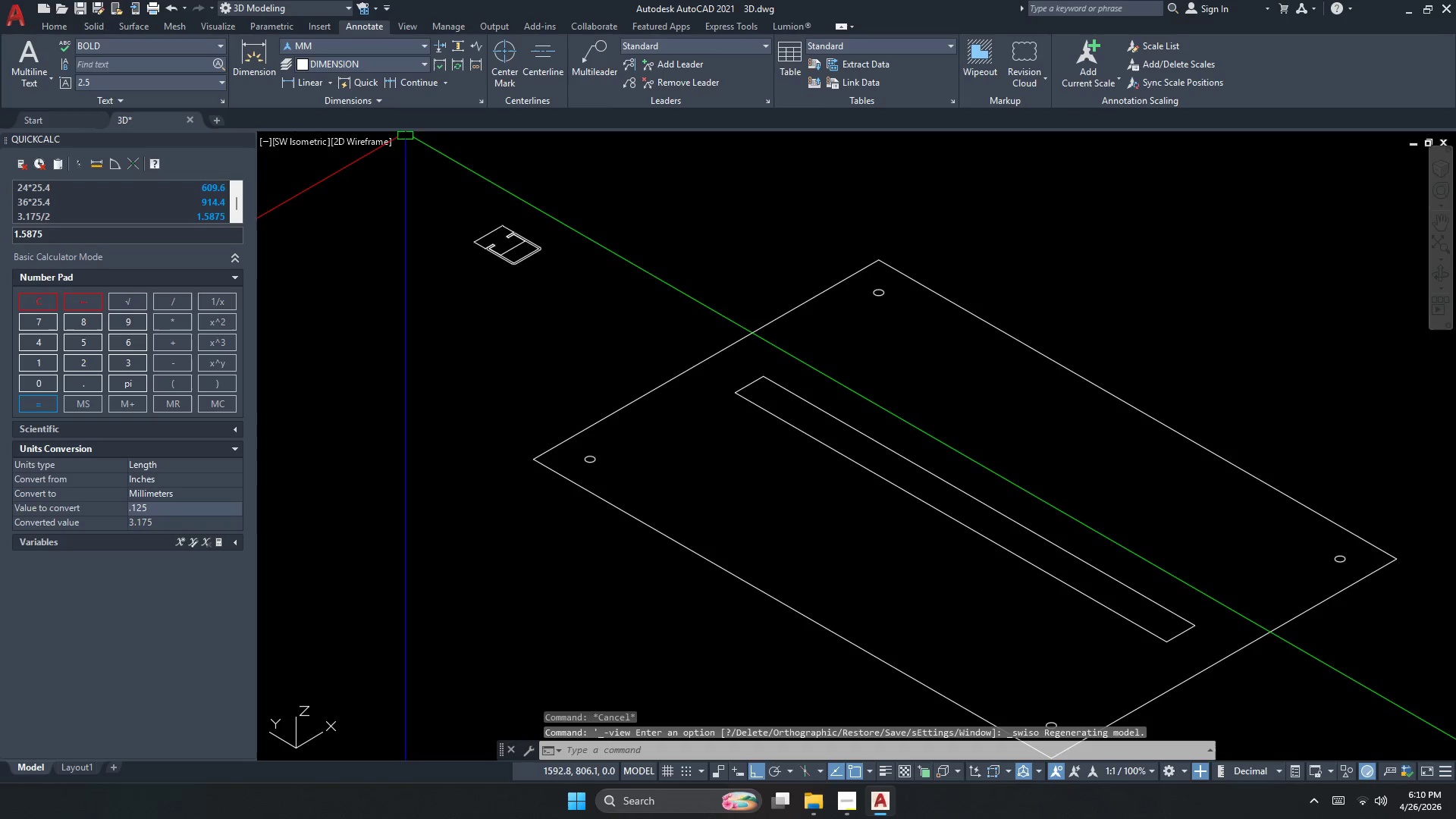 
scroll: coordinate [604, 365], scroll_direction: up, amount: 4.0
 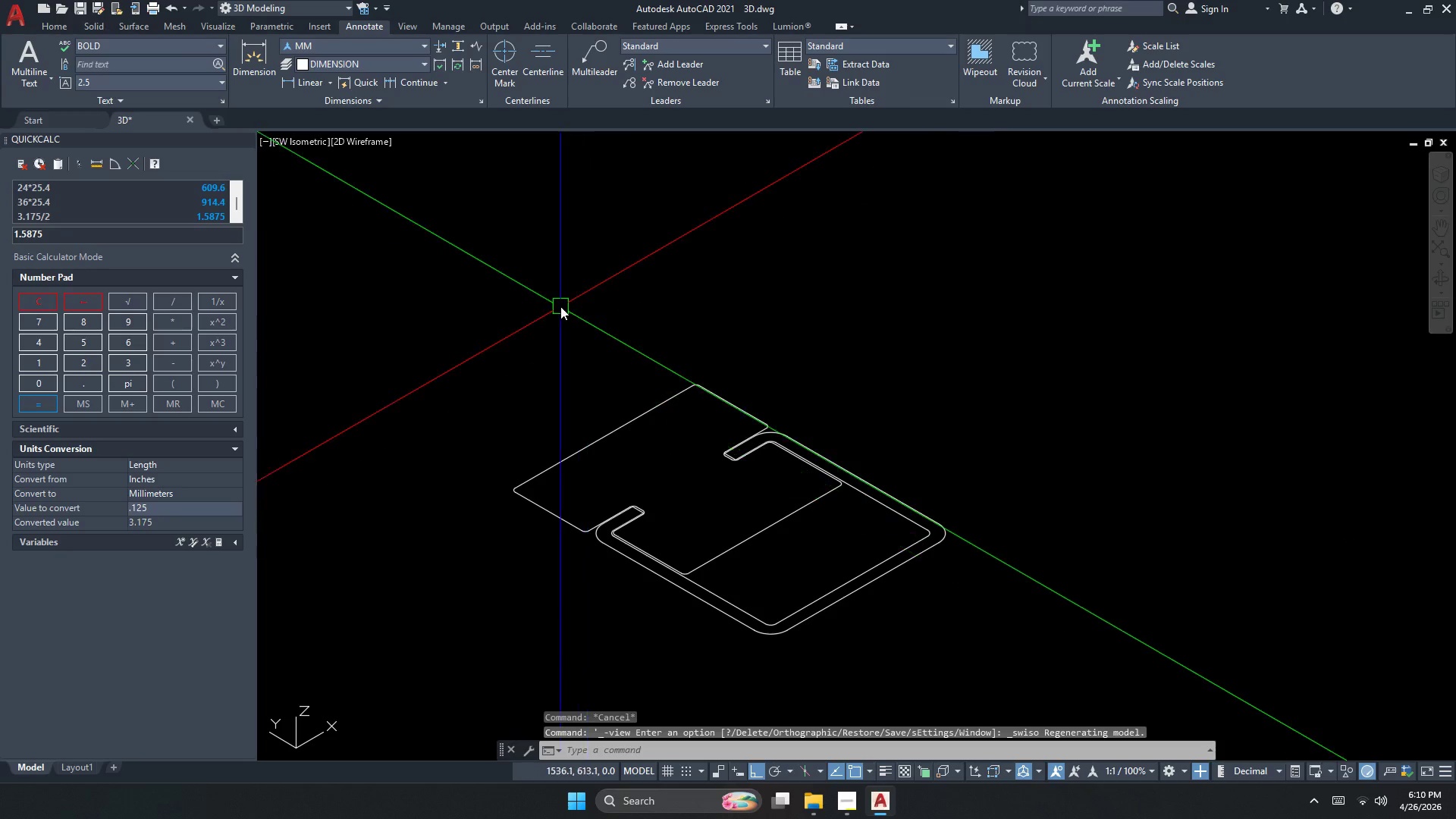 
left_click([625, 417])
 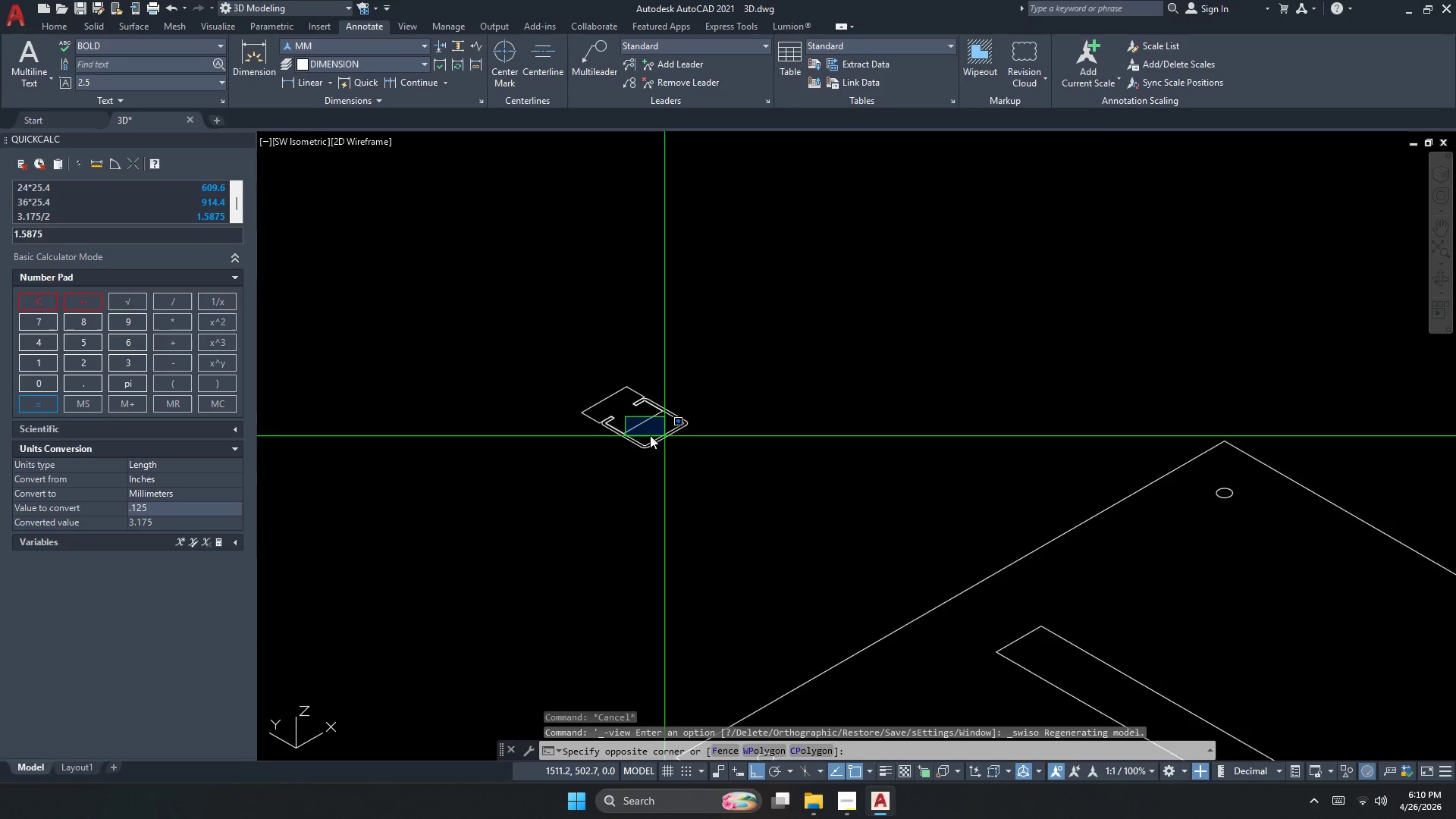 
scroll: coordinate [614, 400], scroll_direction: down, amount: 3.0
 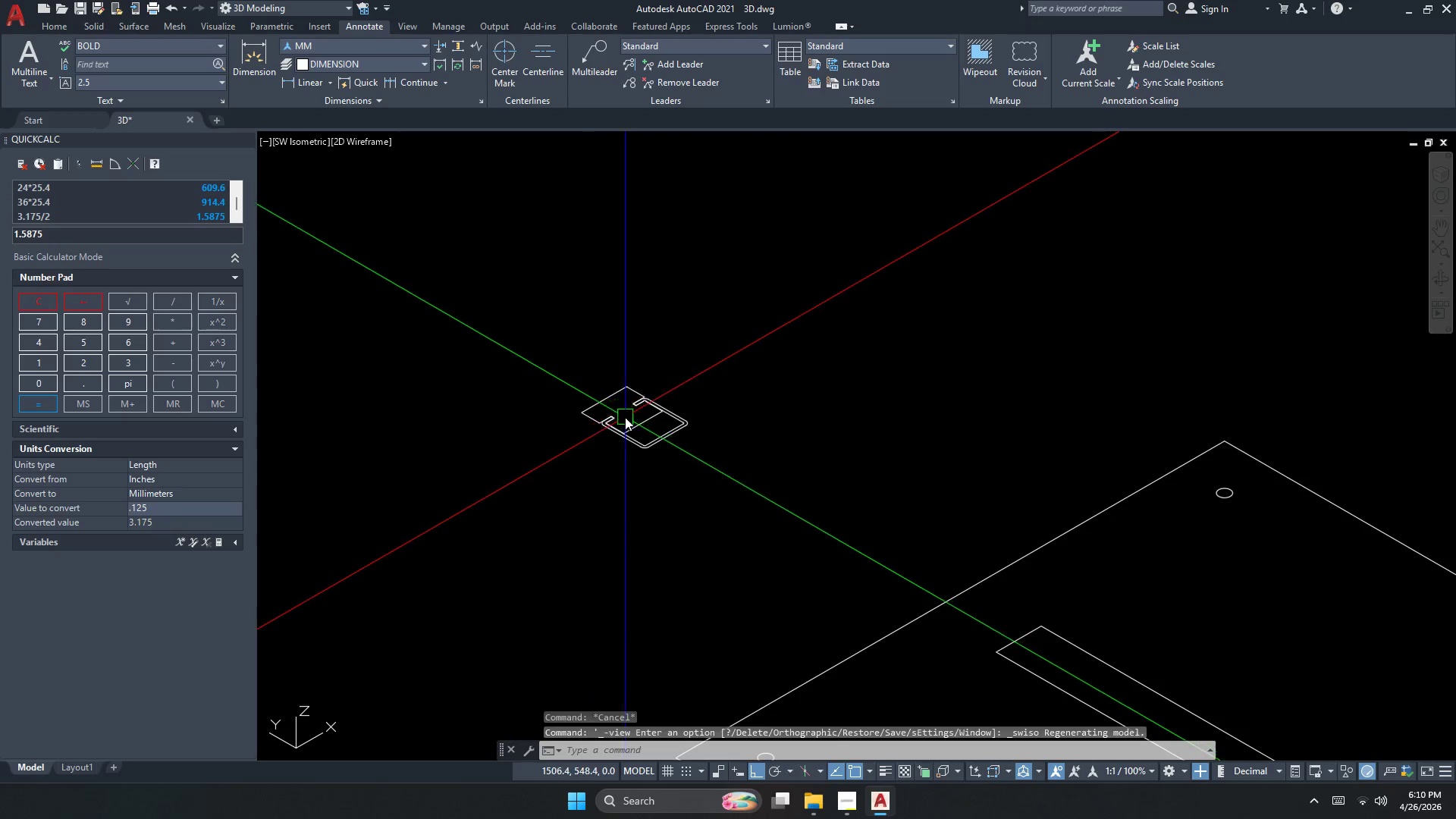 
left_click_drag(start_coordinate=[569, 463], to_coordinate=[564, 466])
 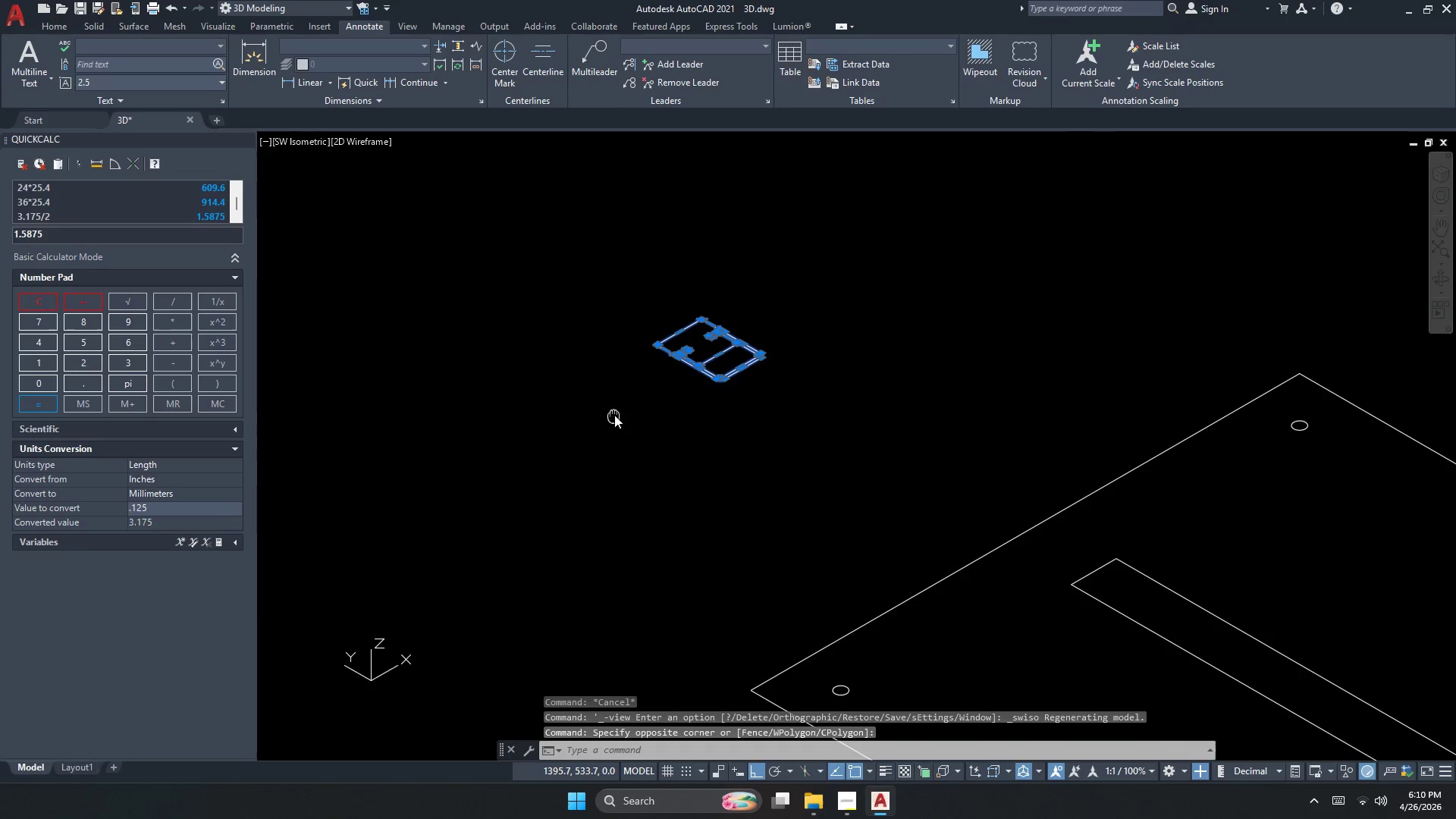 
type(ci)
key(Escape)
key(Escape)
type(ec)
 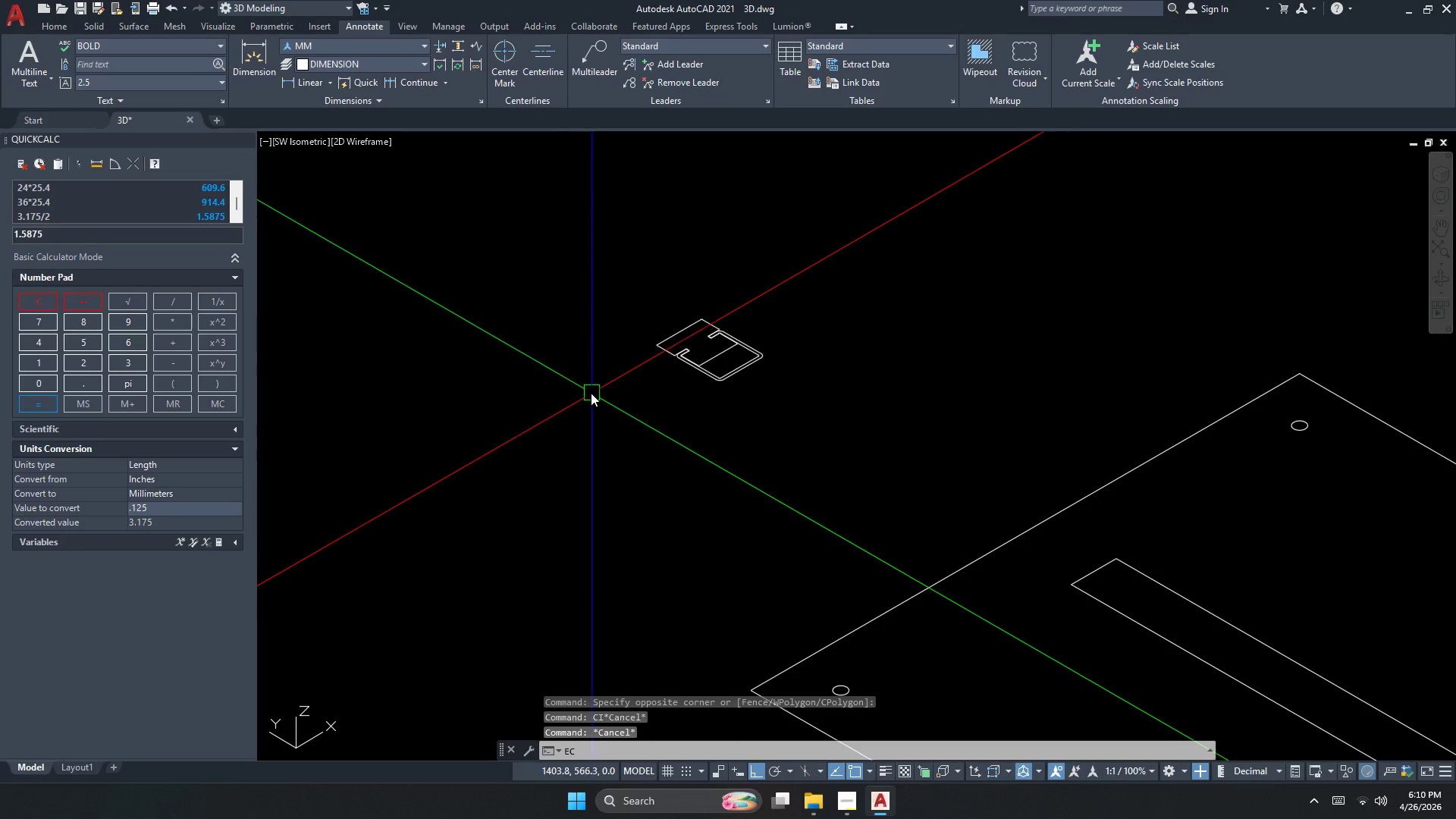 
key(O)
 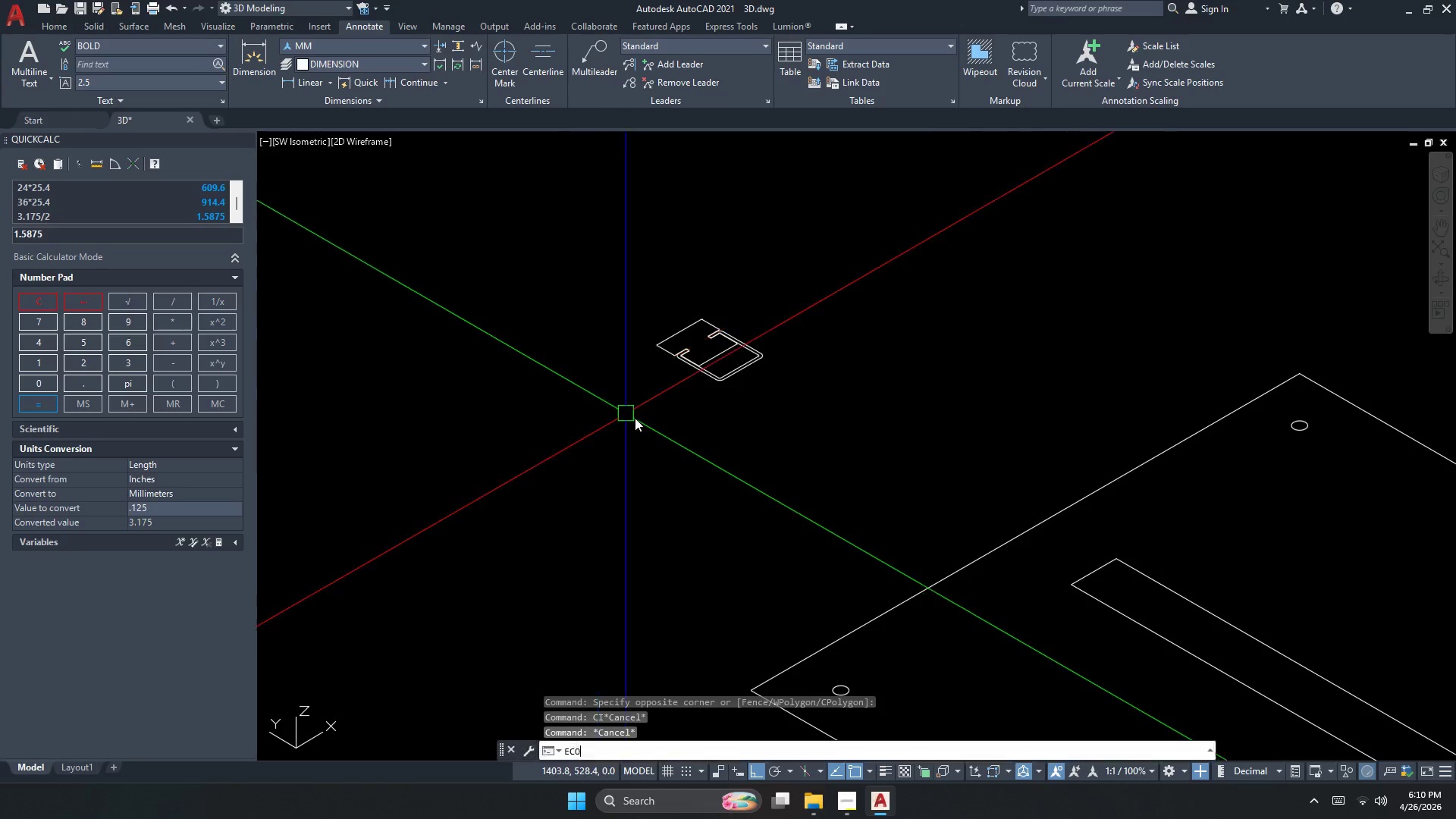 
key(Space)
 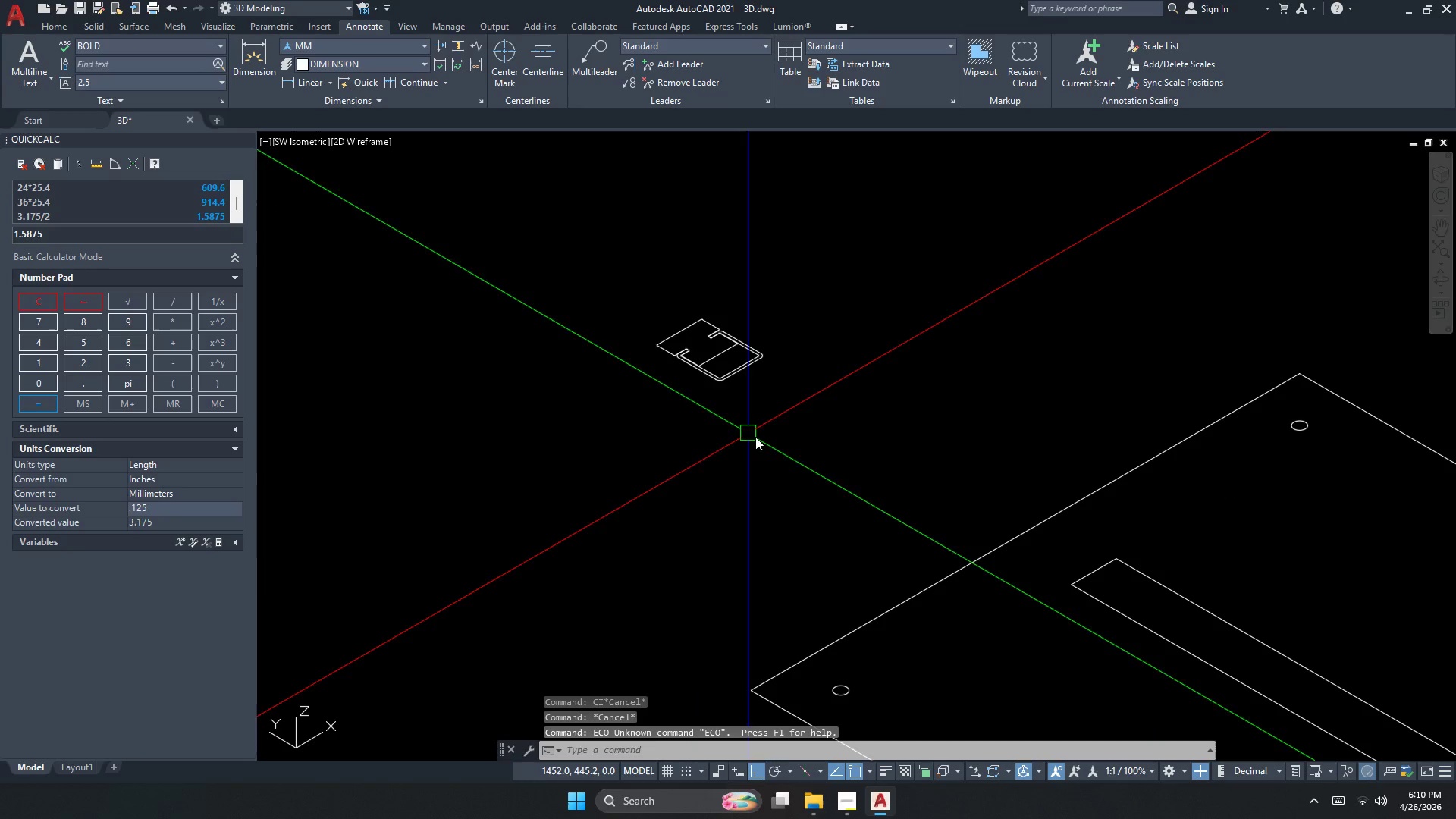 
left_click_drag(start_coordinate=[757, 438], to_coordinate=[739, 410])
 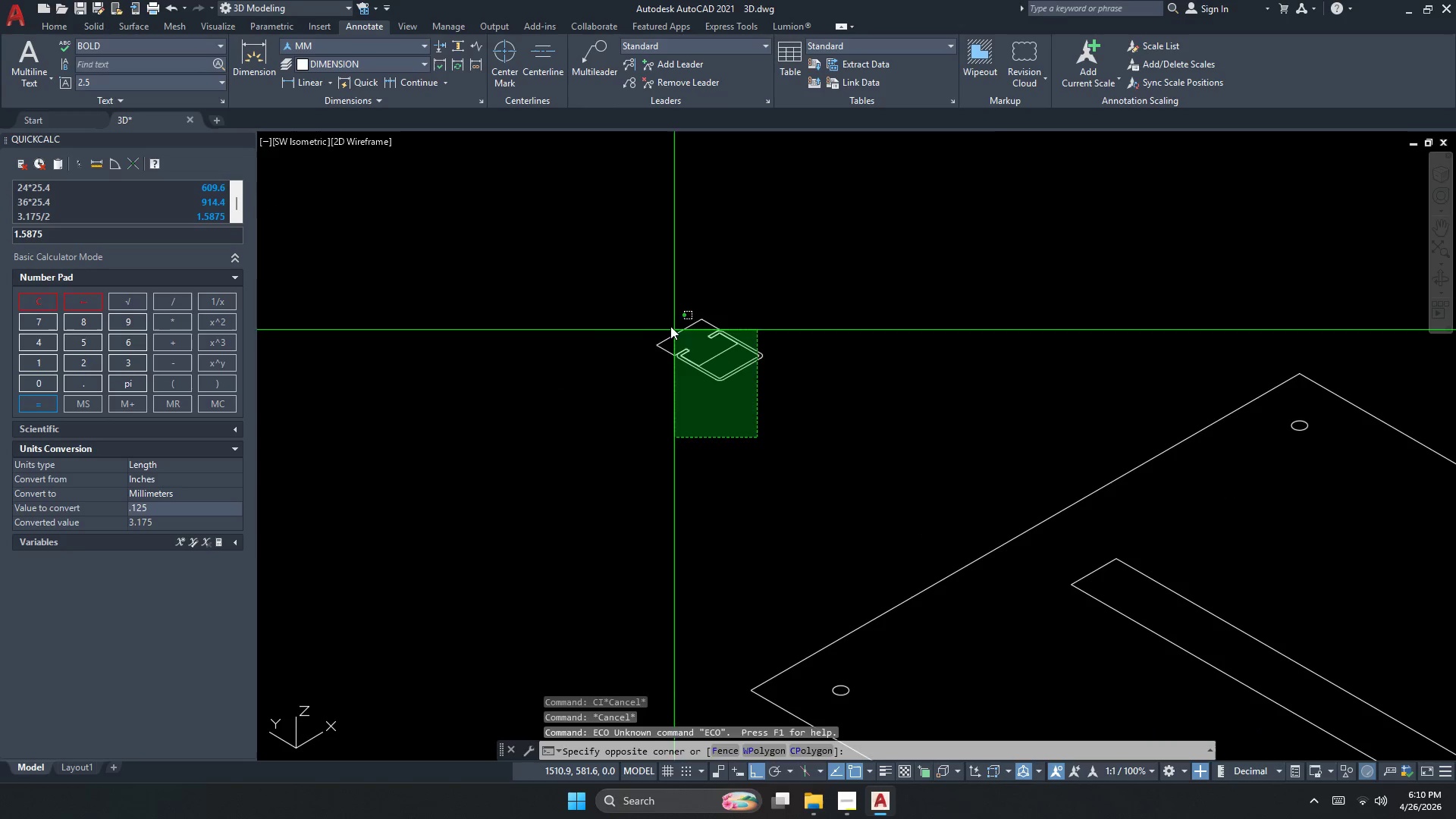 
double_click([665, 322])
 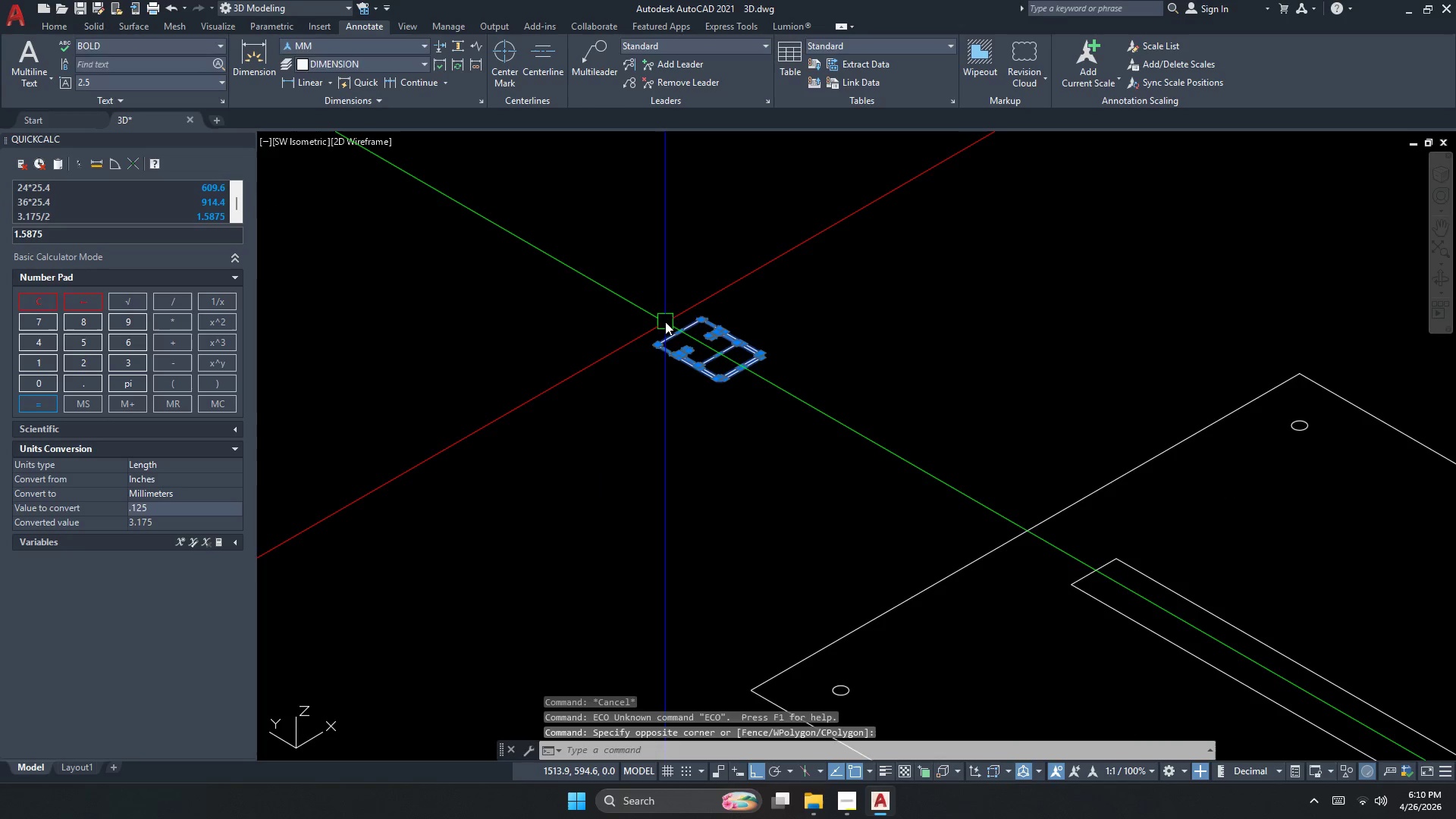 
key(Escape)
key(Escape)
type(exy)
key(Escape)
key(Escape)
type(ext)
 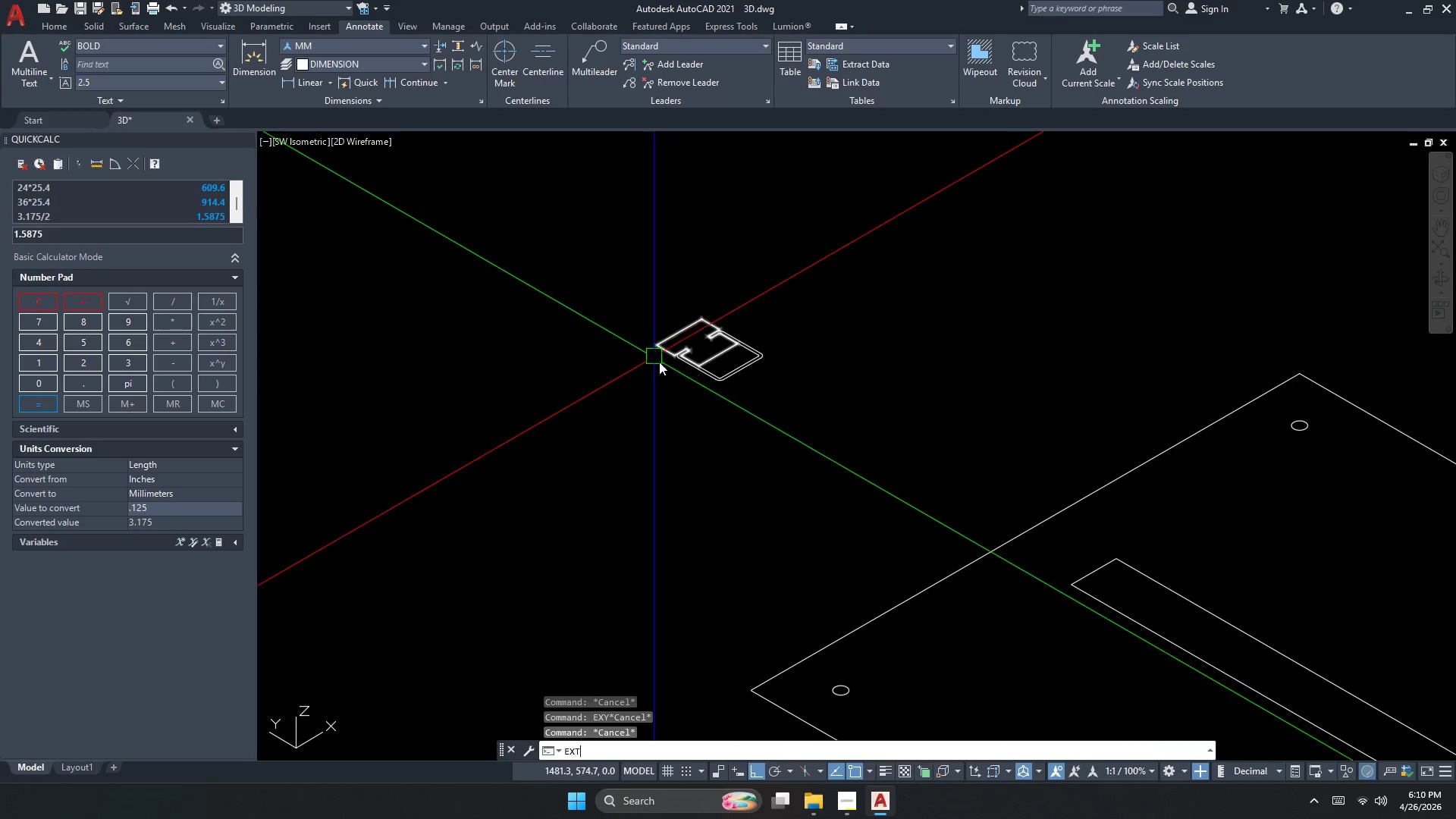 
key(Space)
 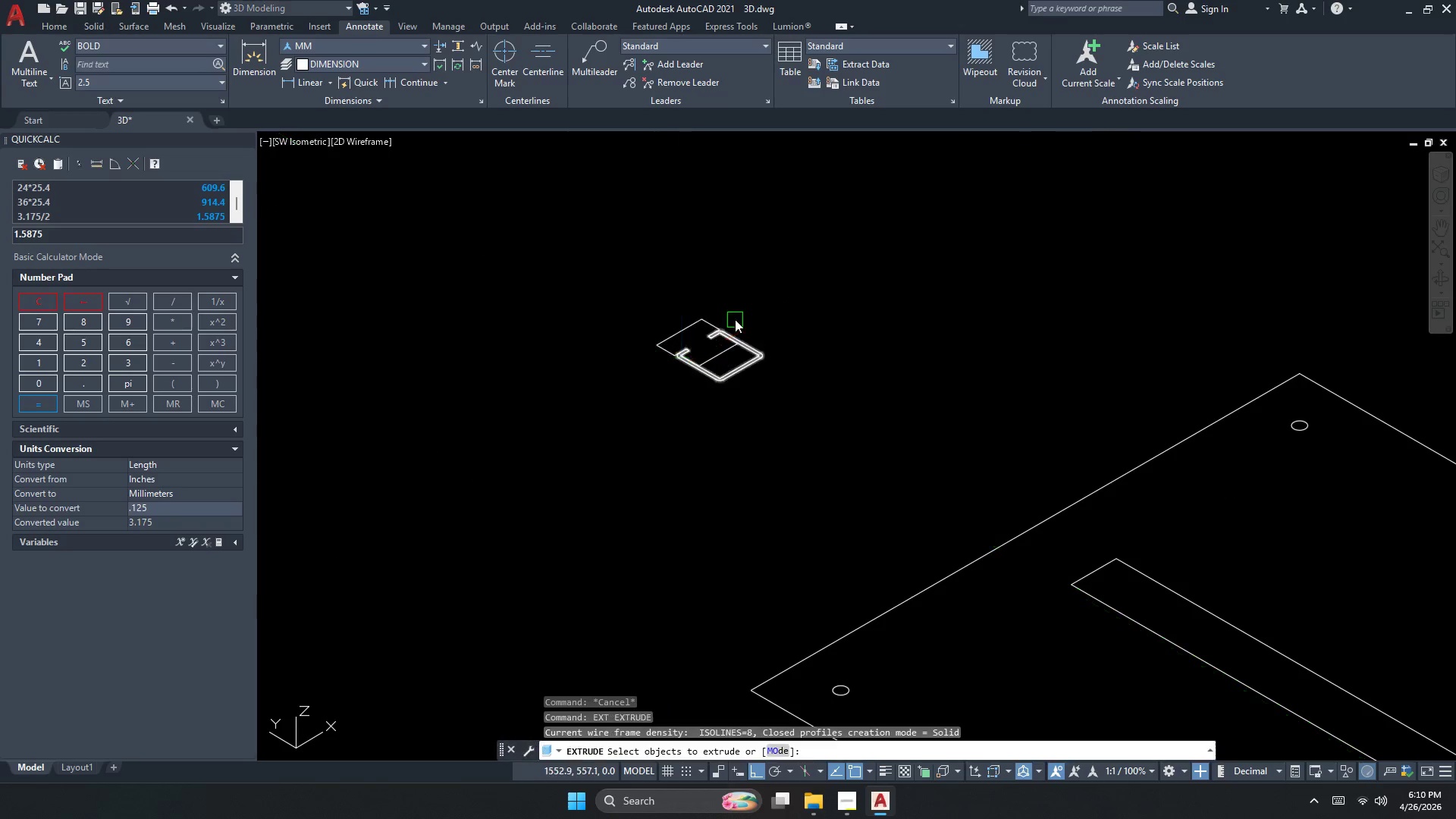 
left_click_drag(start_coordinate=[736, 319], to_coordinate=[726, 328])
 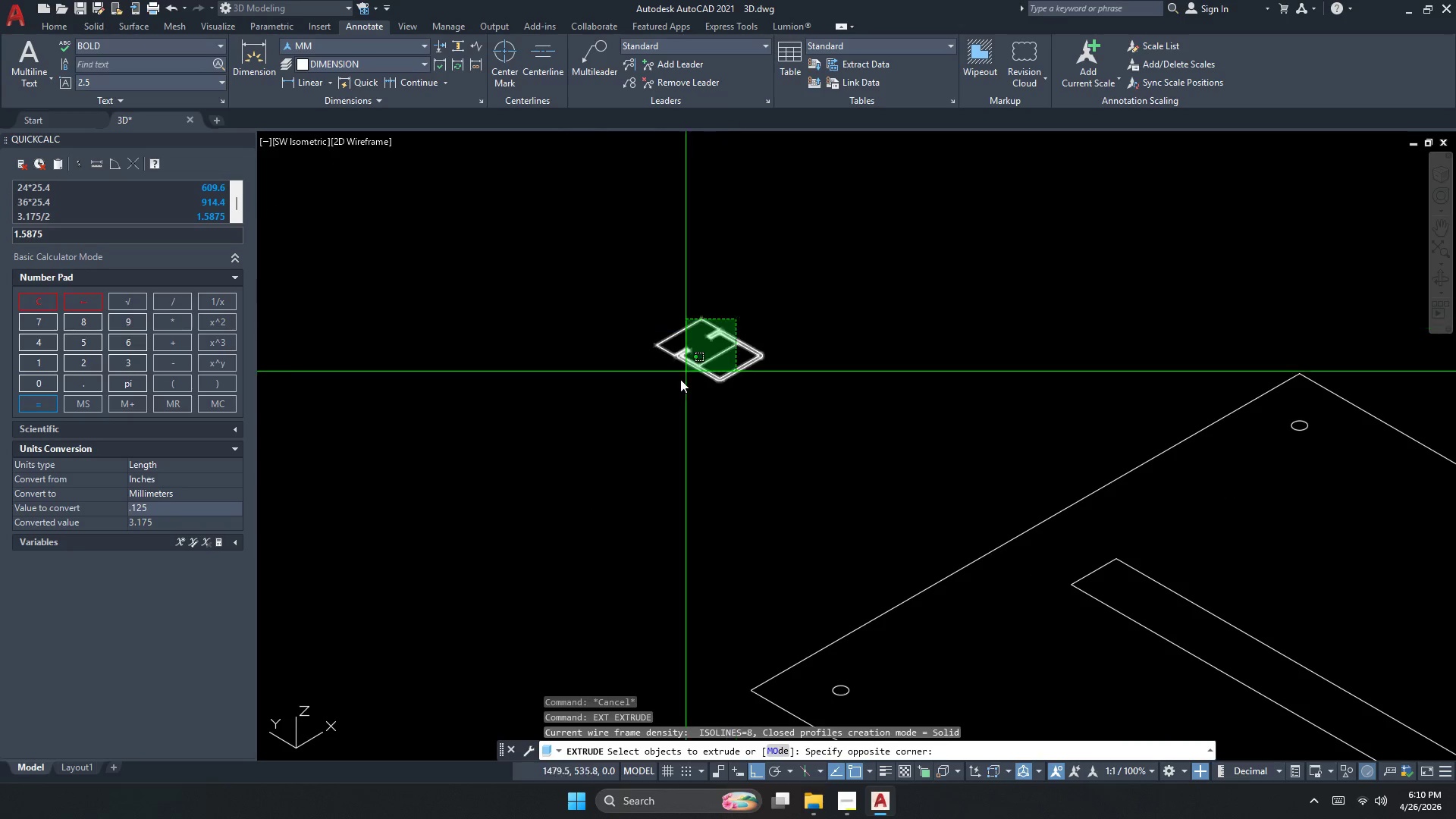 
left_click_drag(start_coordinate=[676, 392], to_coordinate=[675, 397])
 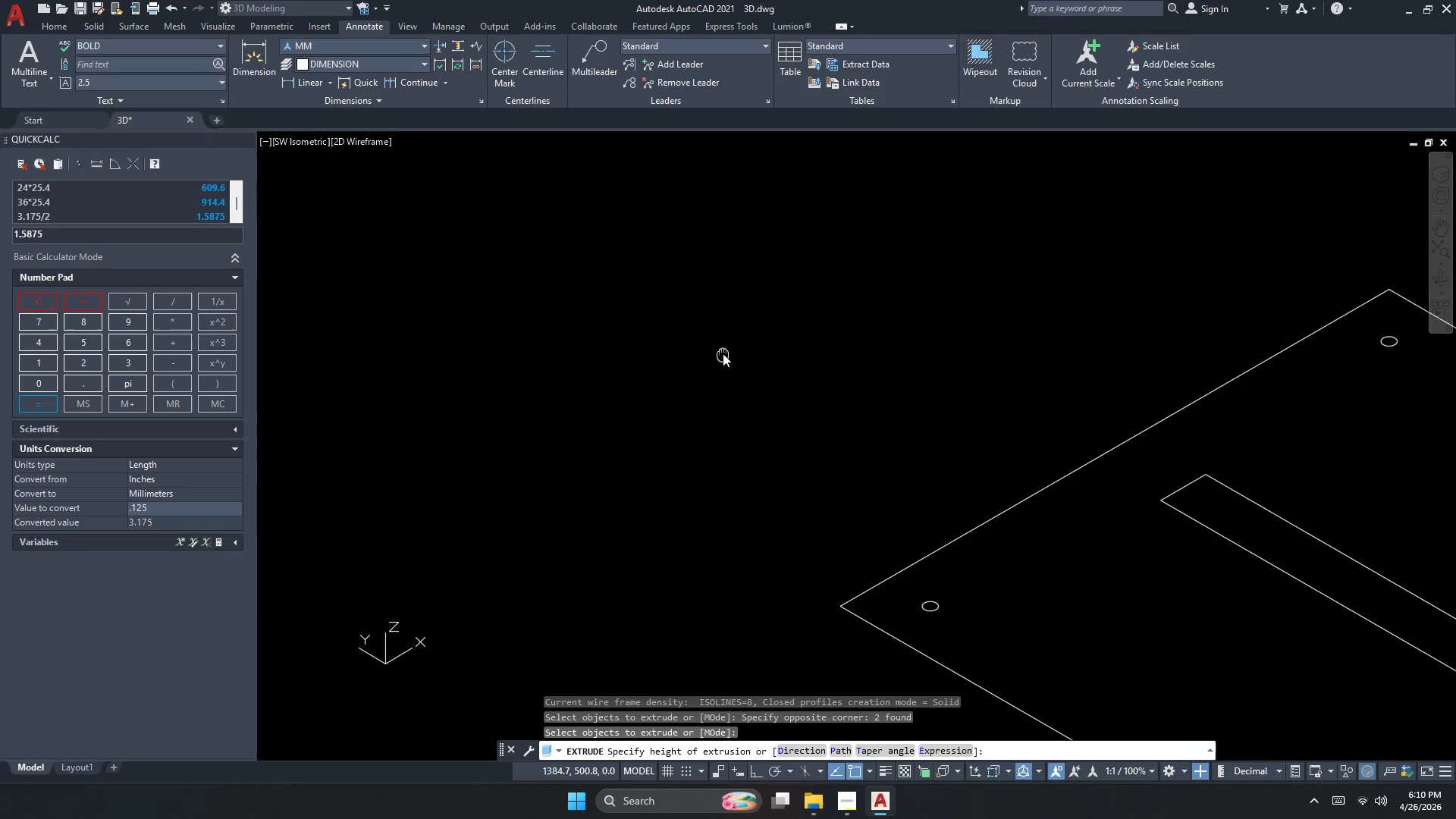 
key(Space)
 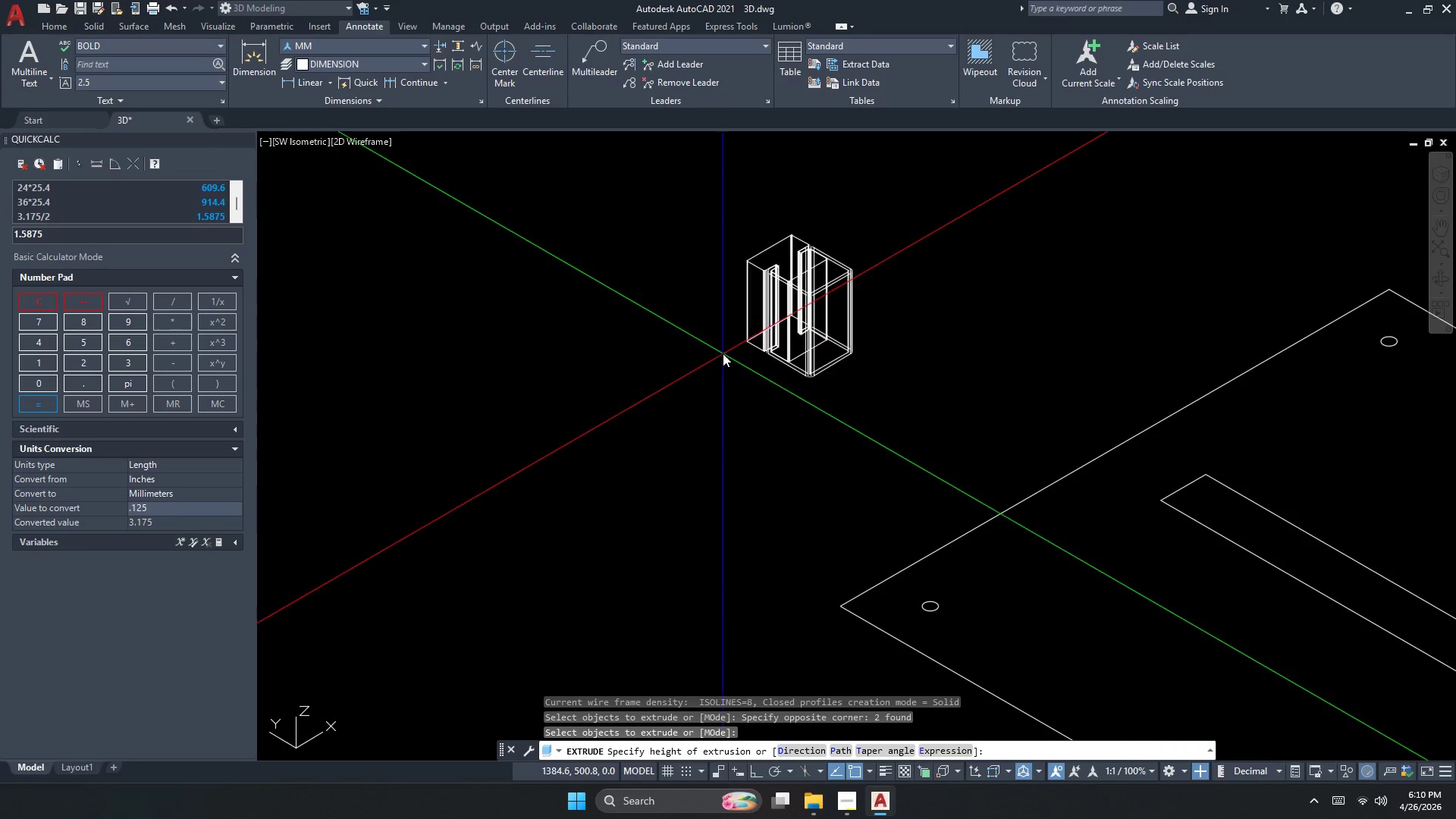 
key(Escape)
 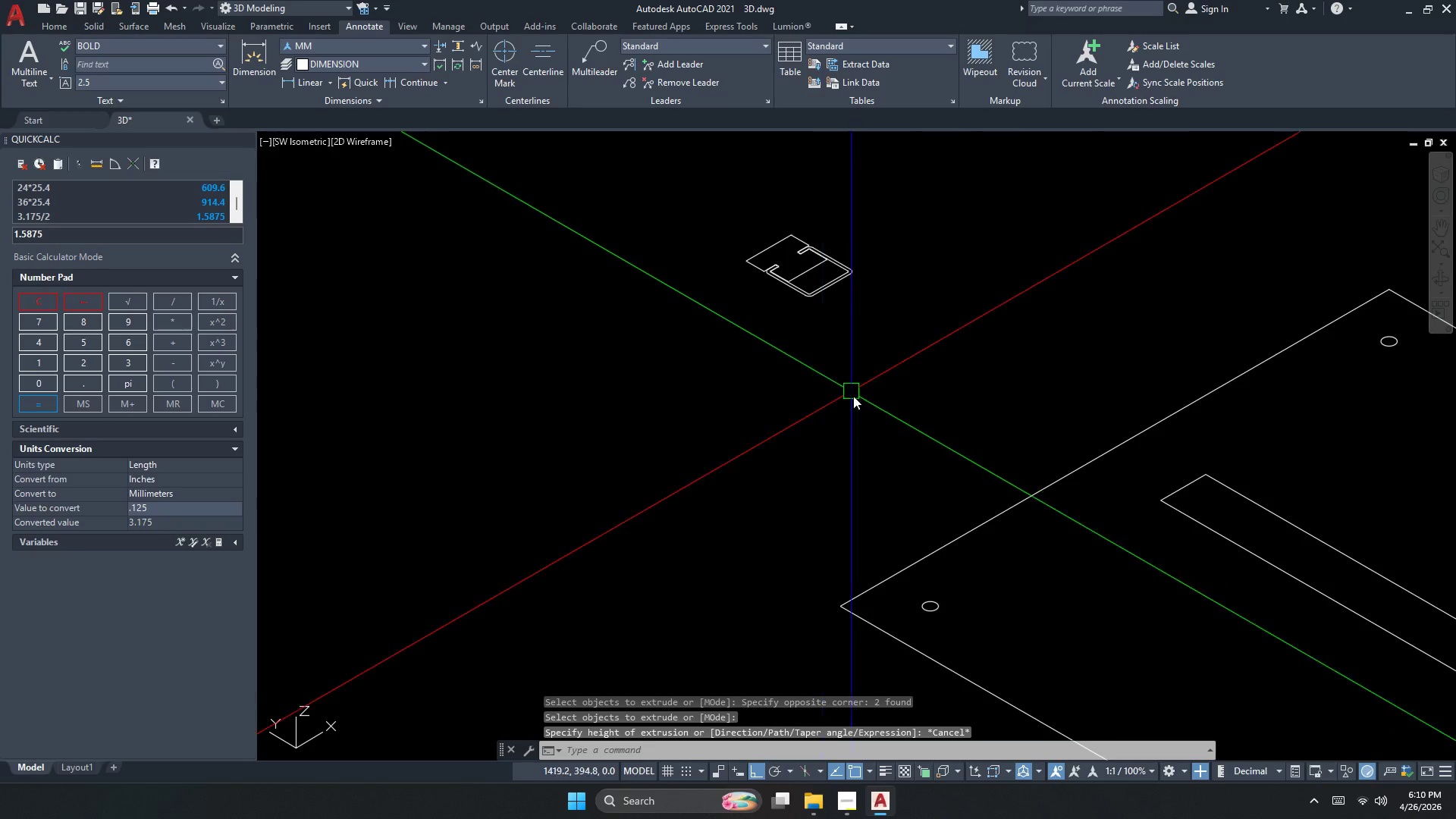 
left_click_drag(start_coordinate=[855, 398], to_coordinate=[814, 340])
 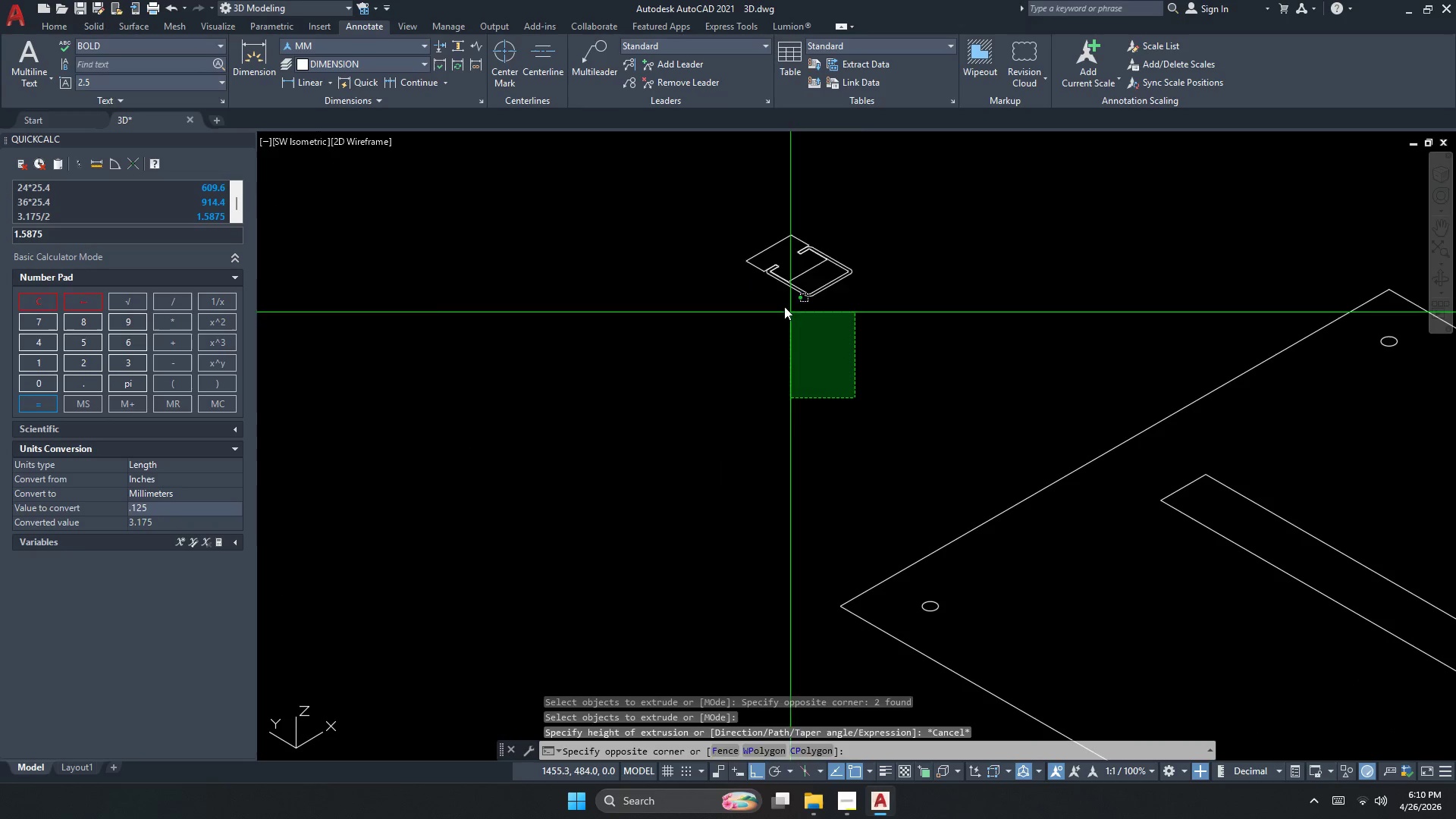 
double_click([736, 256])
 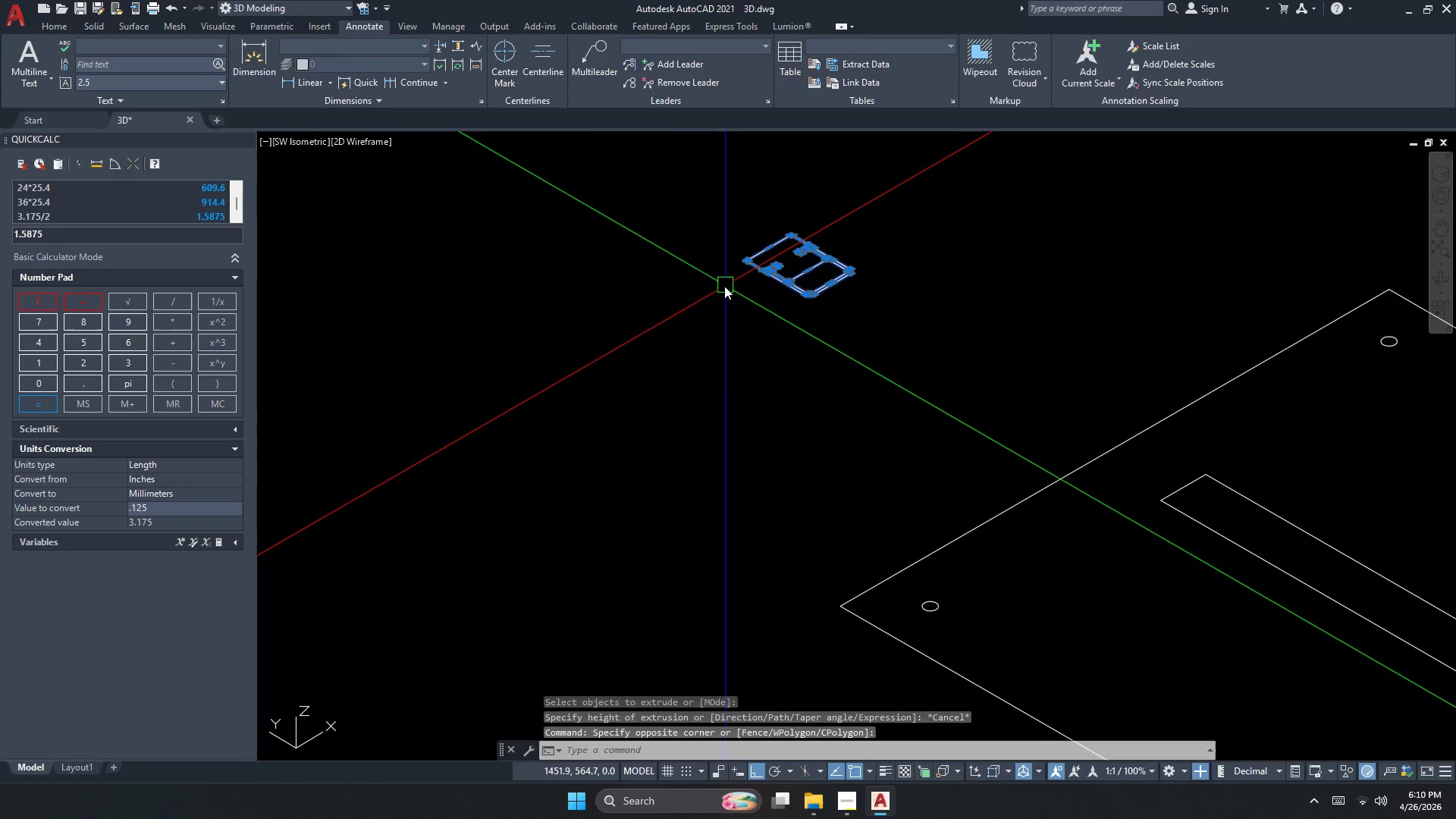 
type(co )
key(Escape)
 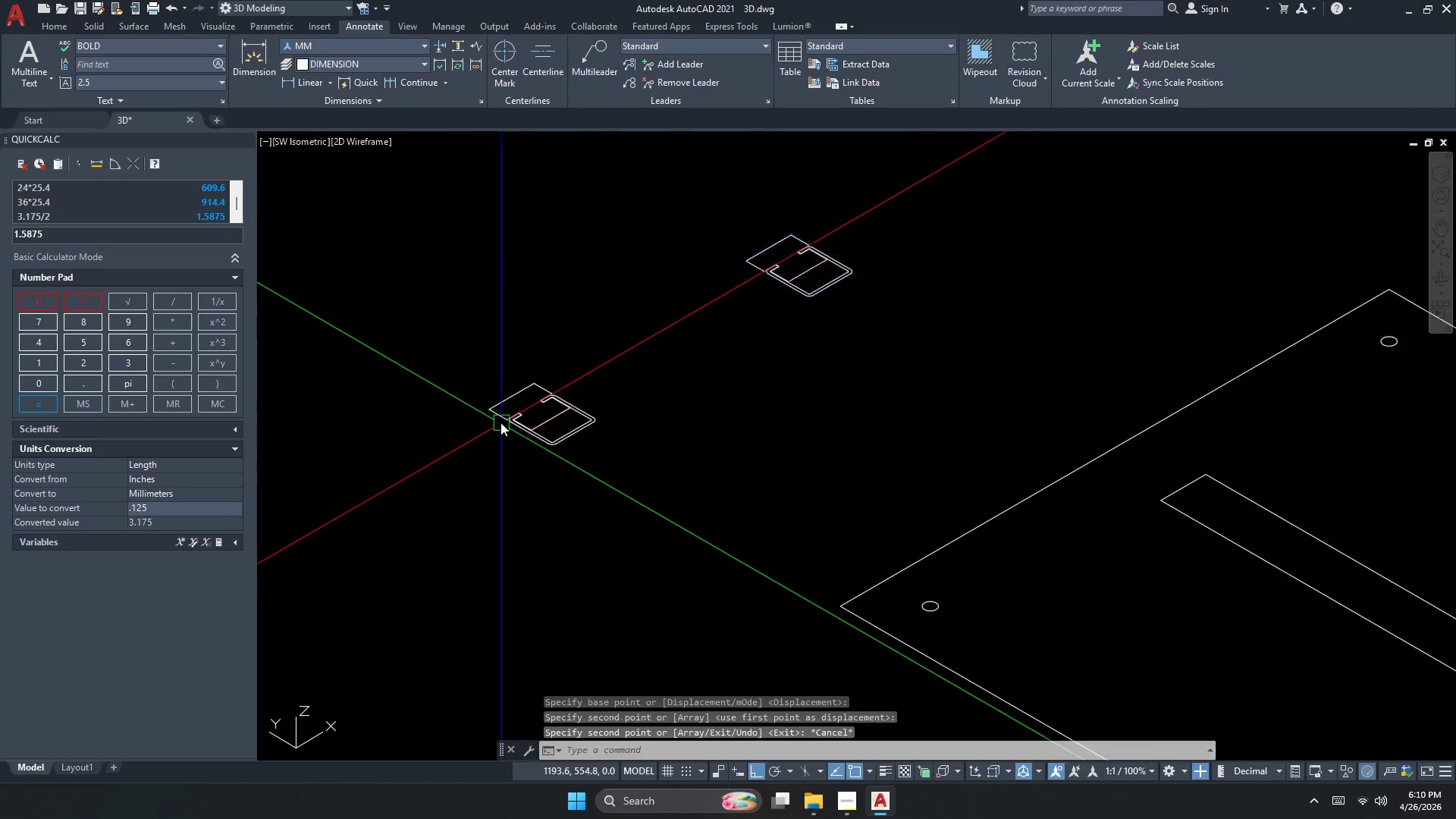 
scroll: coordinate [500, 422], scroll_direction: up, amount: 1.0
 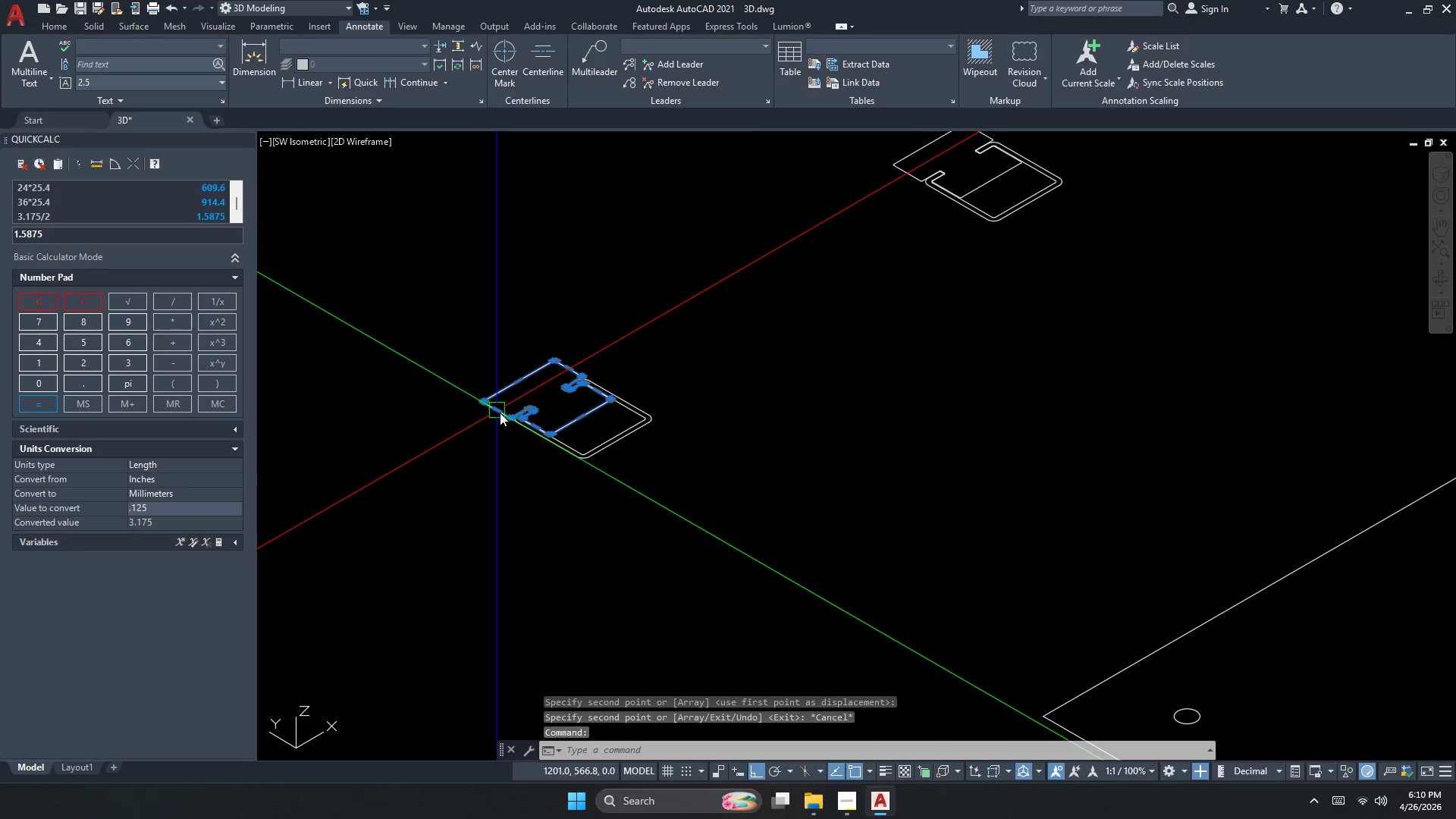 
key(Escape)
 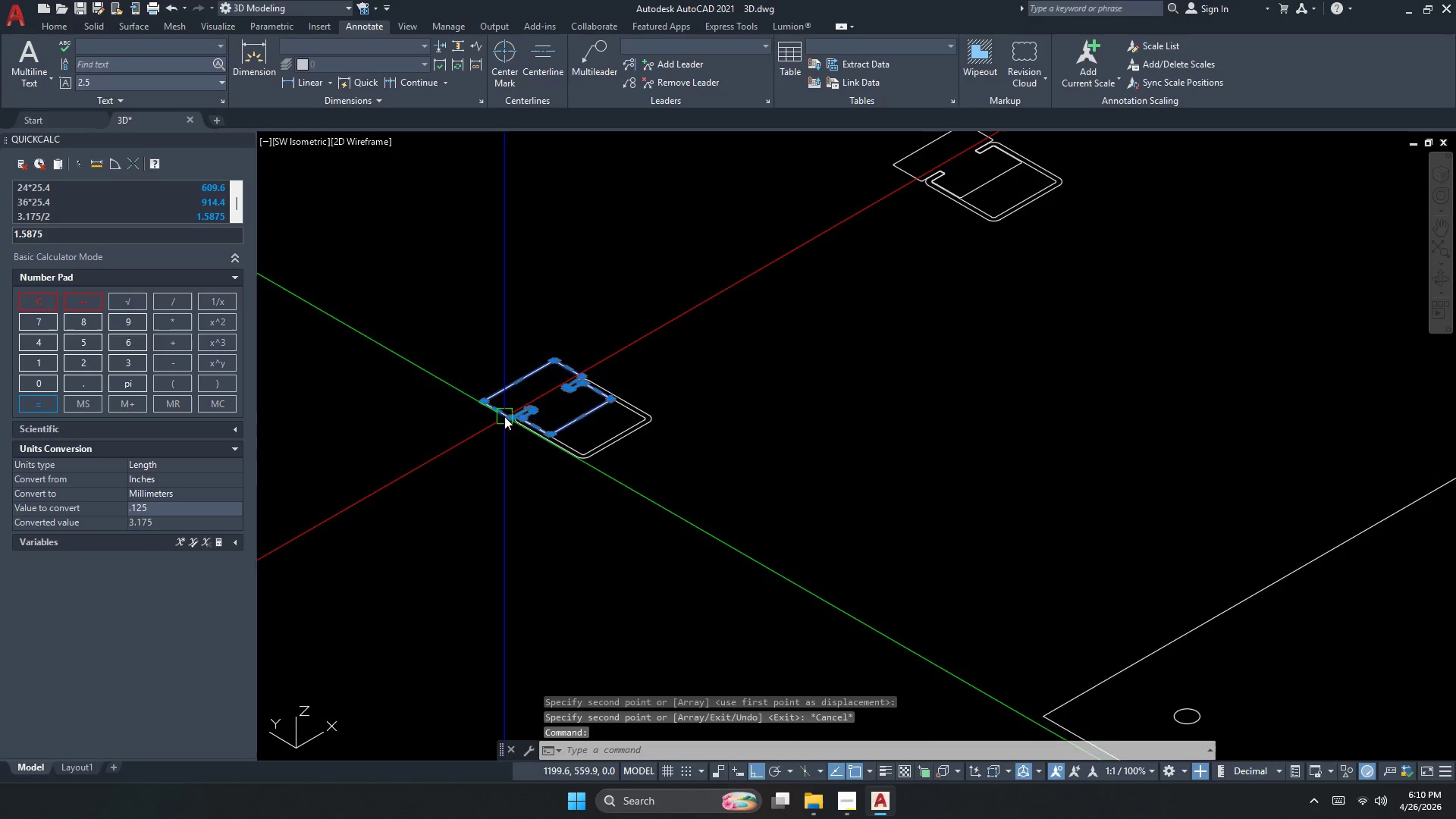 
key(Escape)
 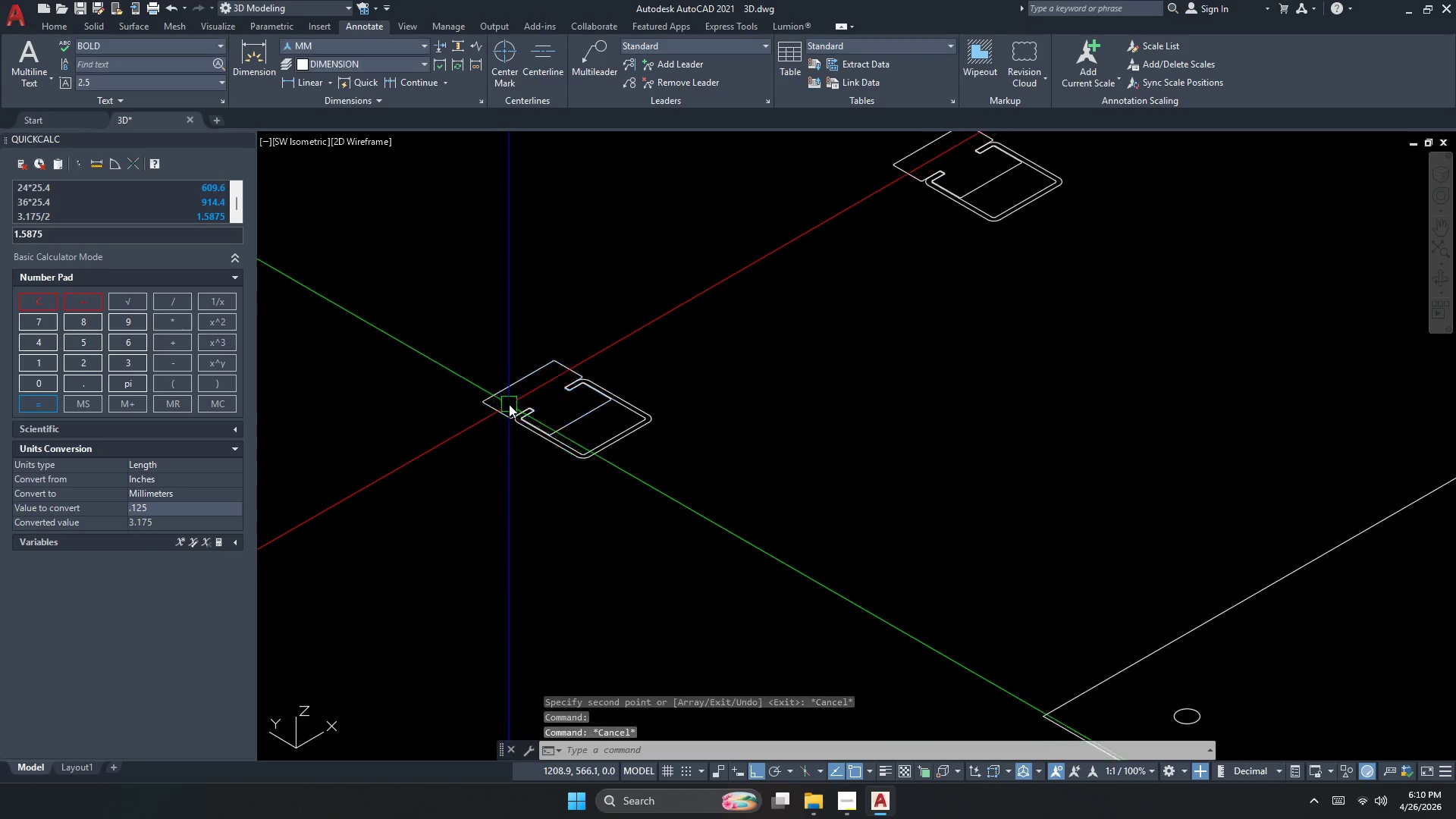 
scroll: coordinate [504, 415], scroll_direction: up, amount: 2.0
 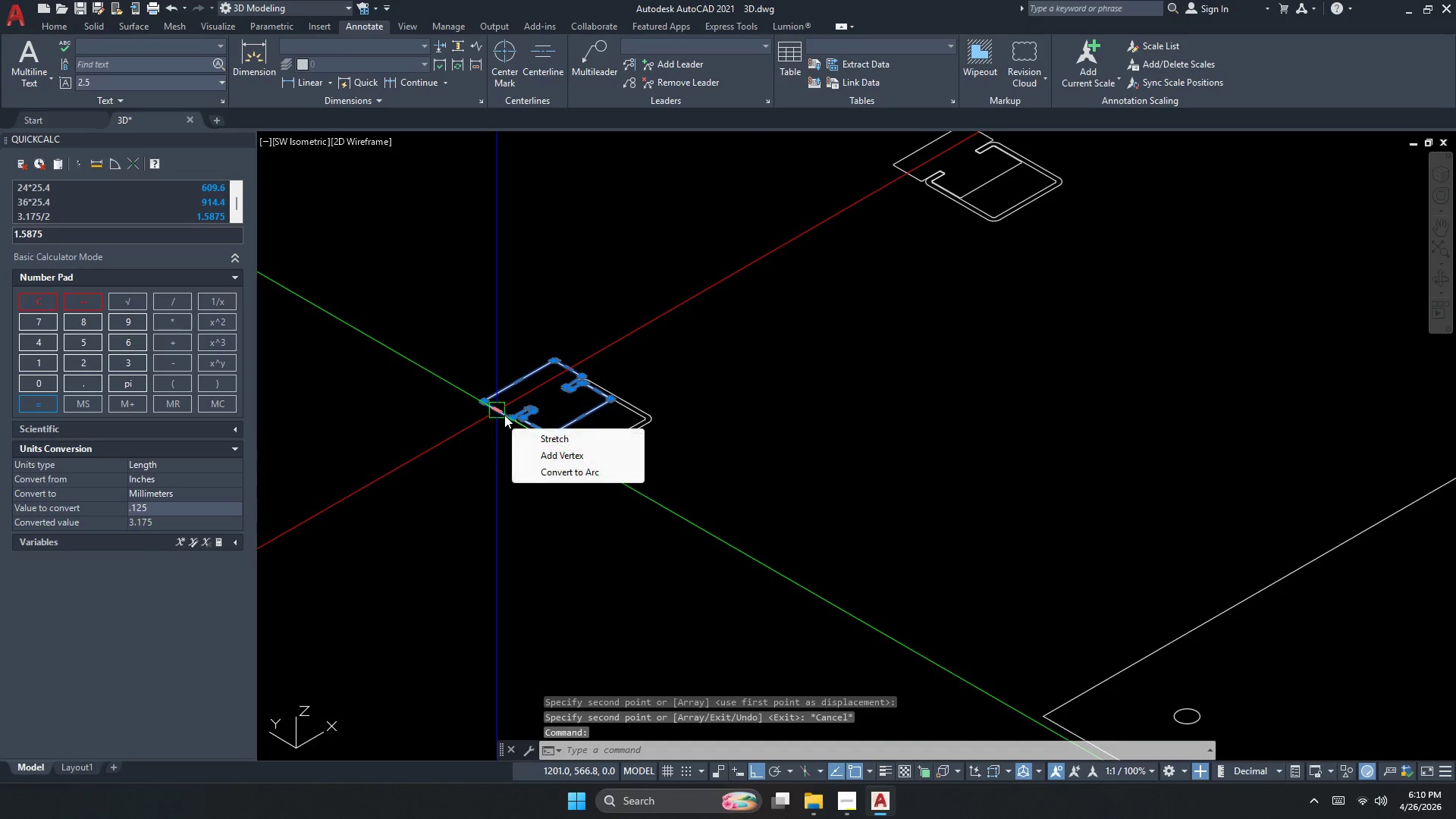 
key(Escape)
 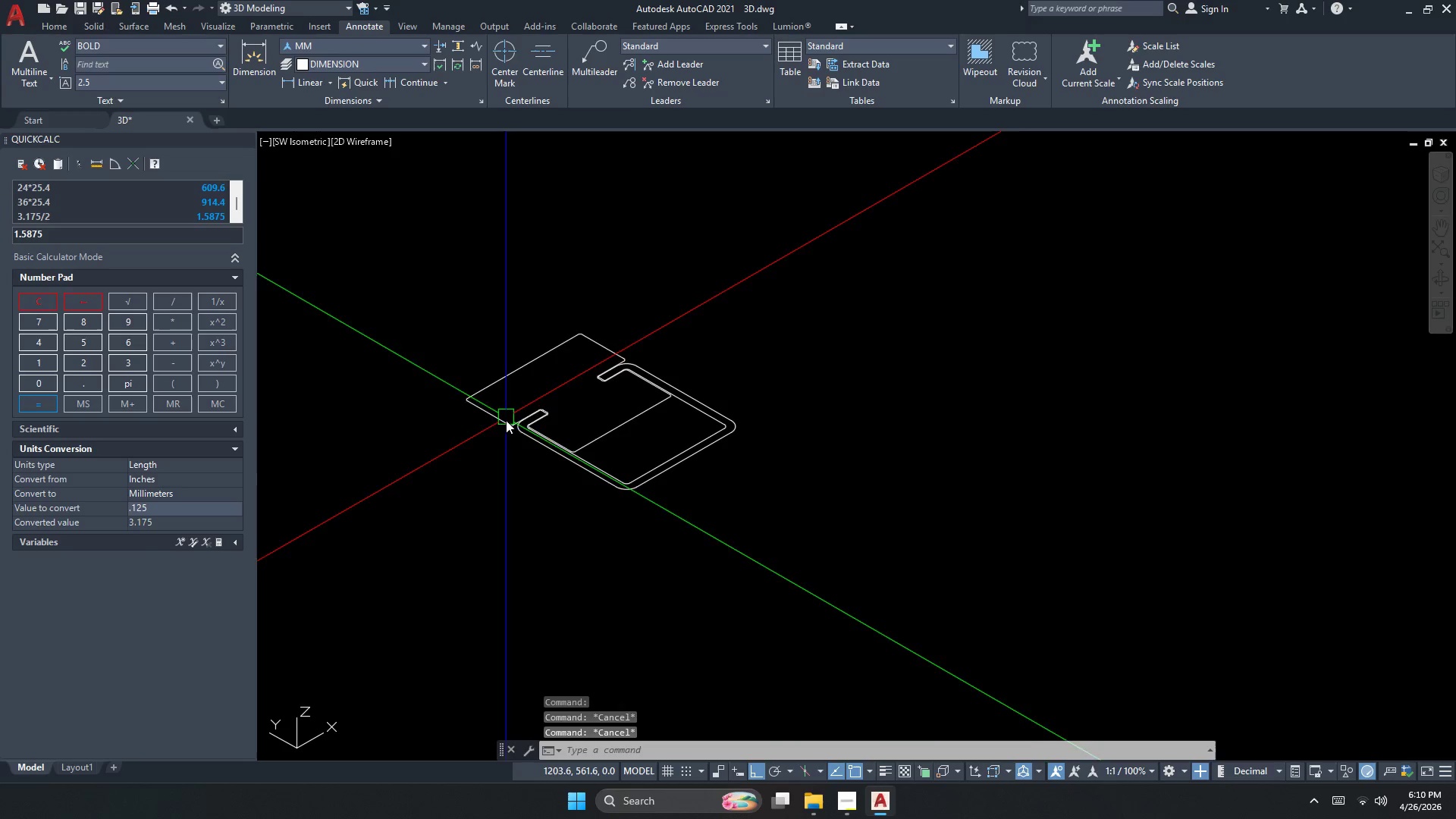 
key(Escape)
 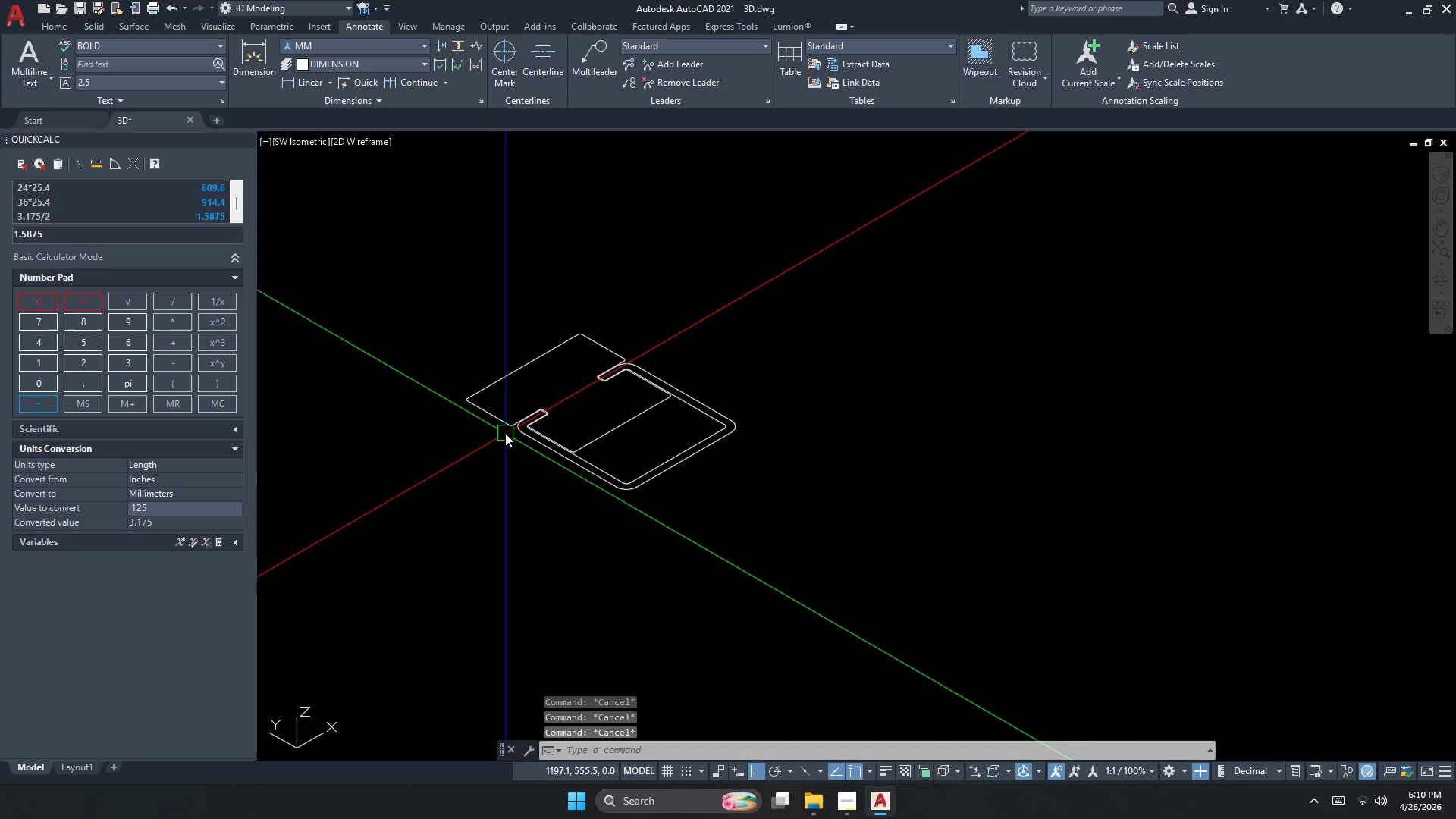 
scroll: coordinate [509, 404], scroll_direction: up, amount: 1.0
 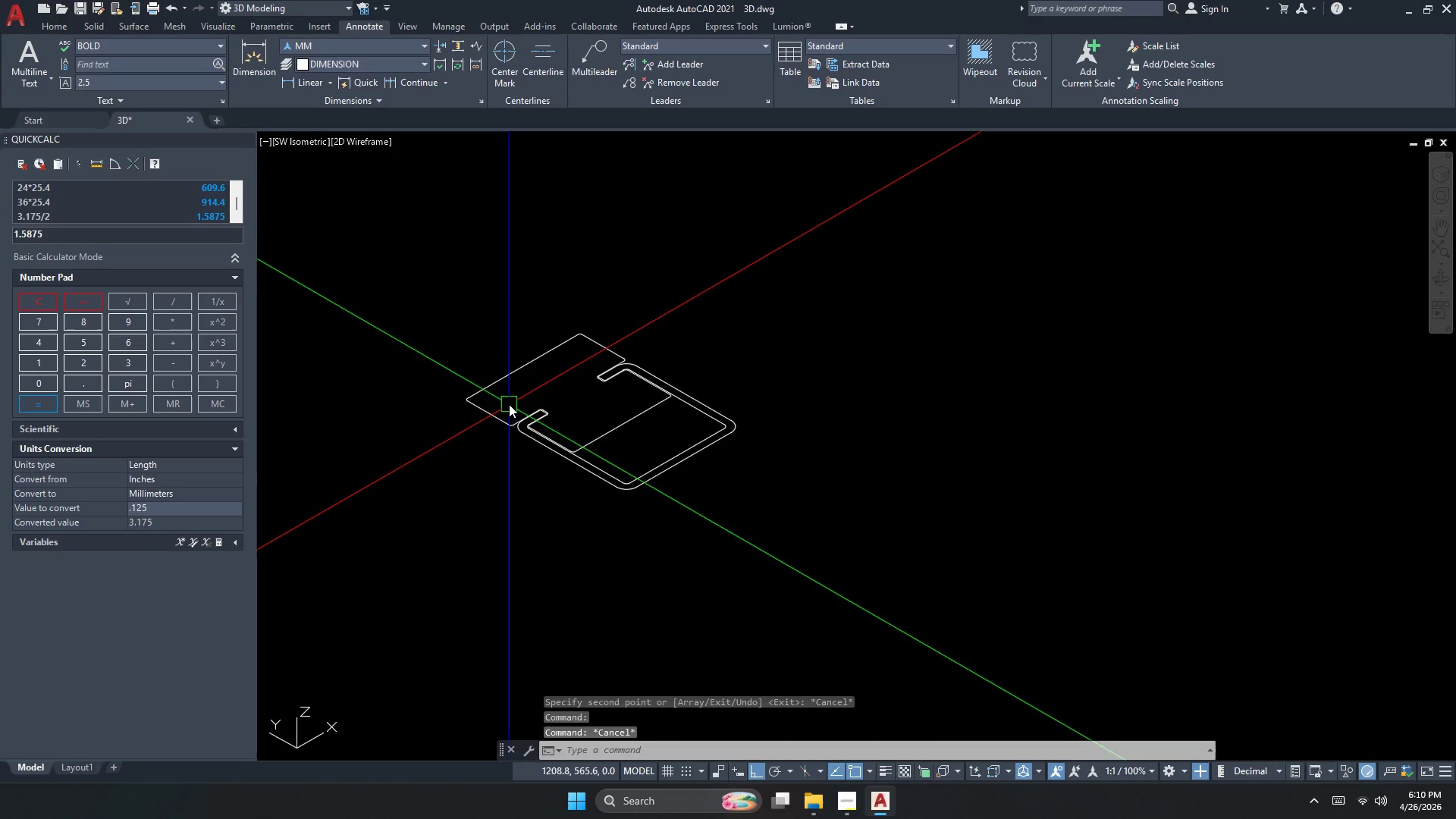 
key(Escape)
type(ext)
 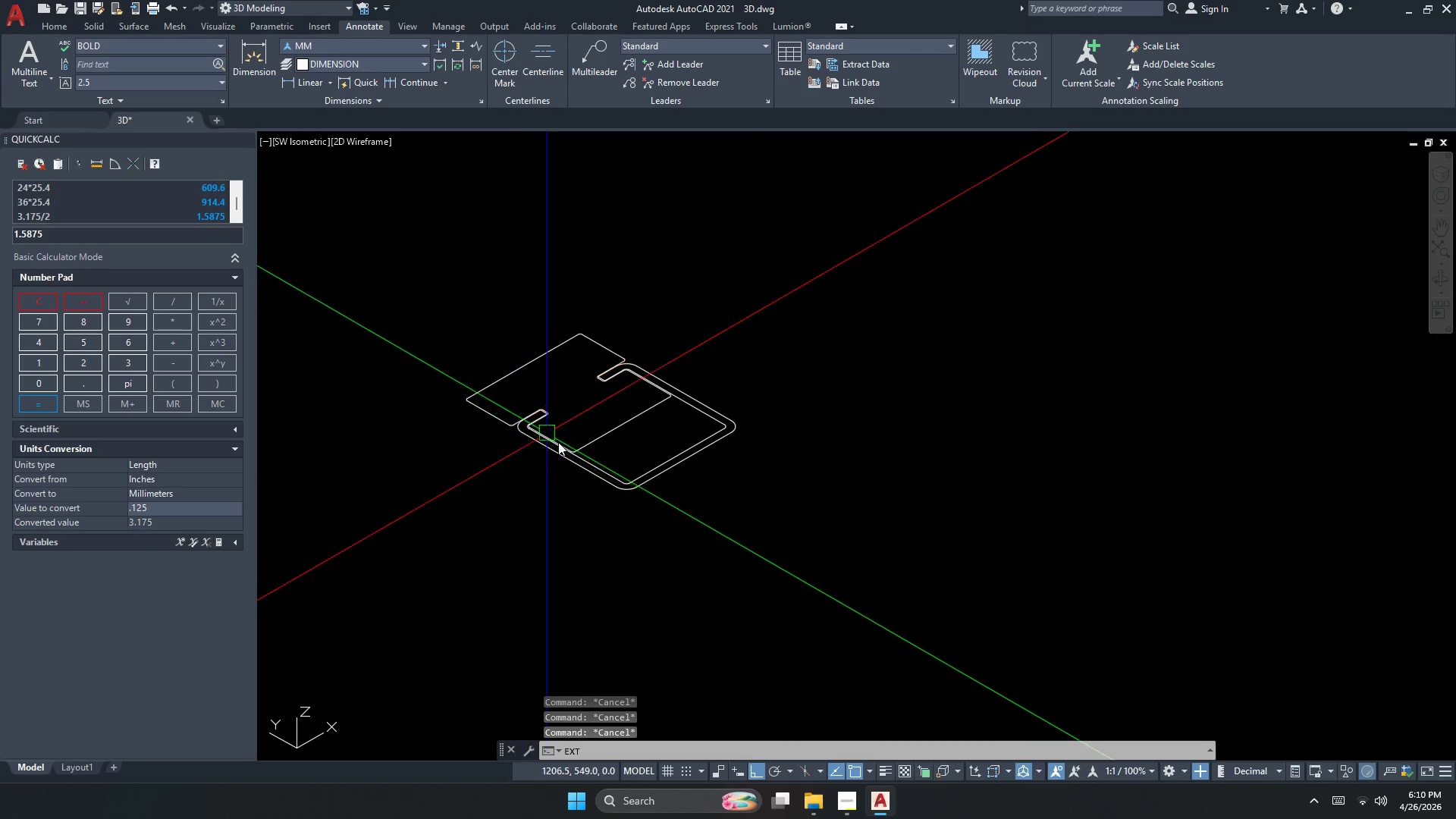 
key(Space)
 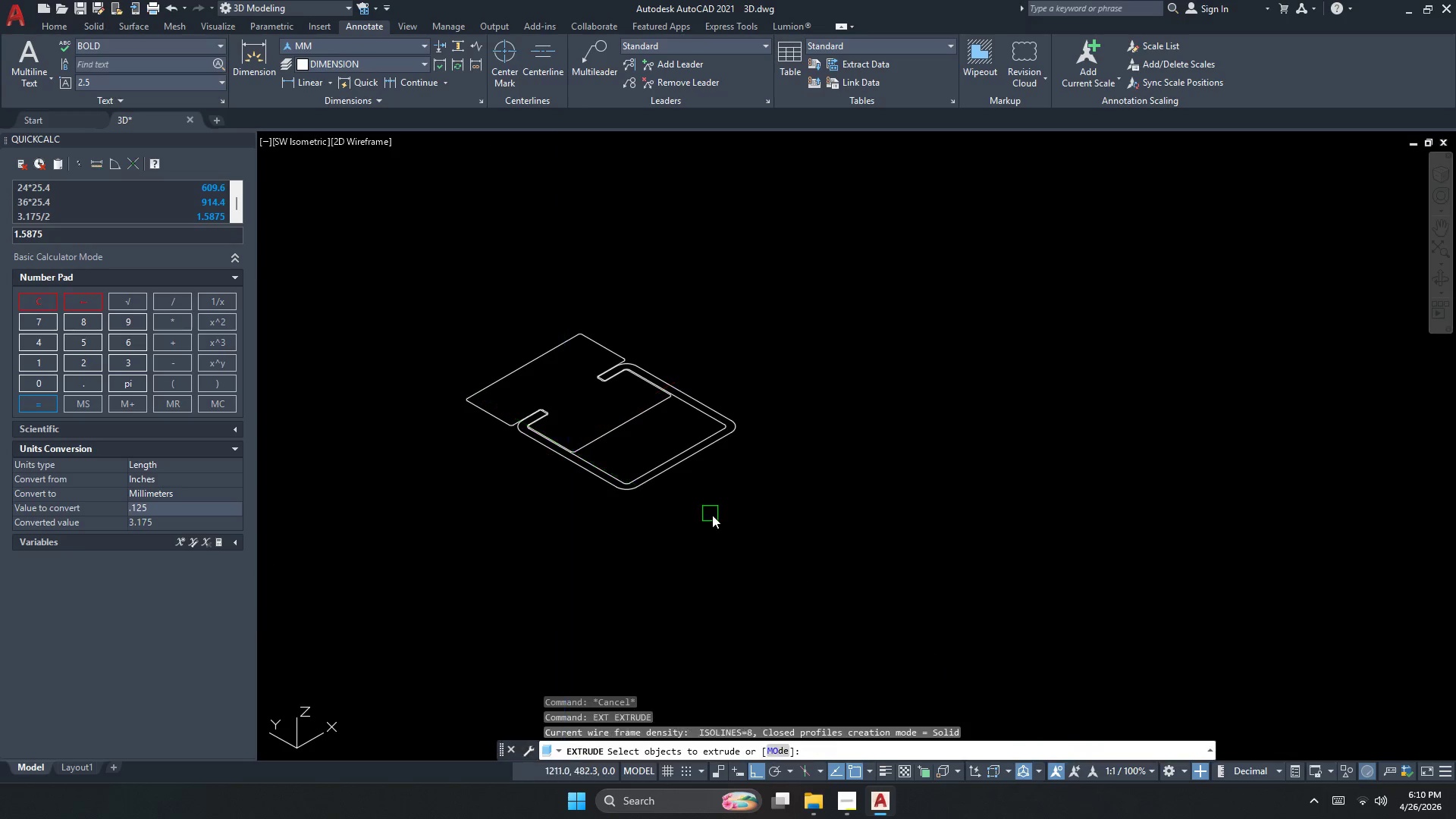 
left_click_drag(start_coordinate=[713, 515], to_coordinate=[704, 506])
 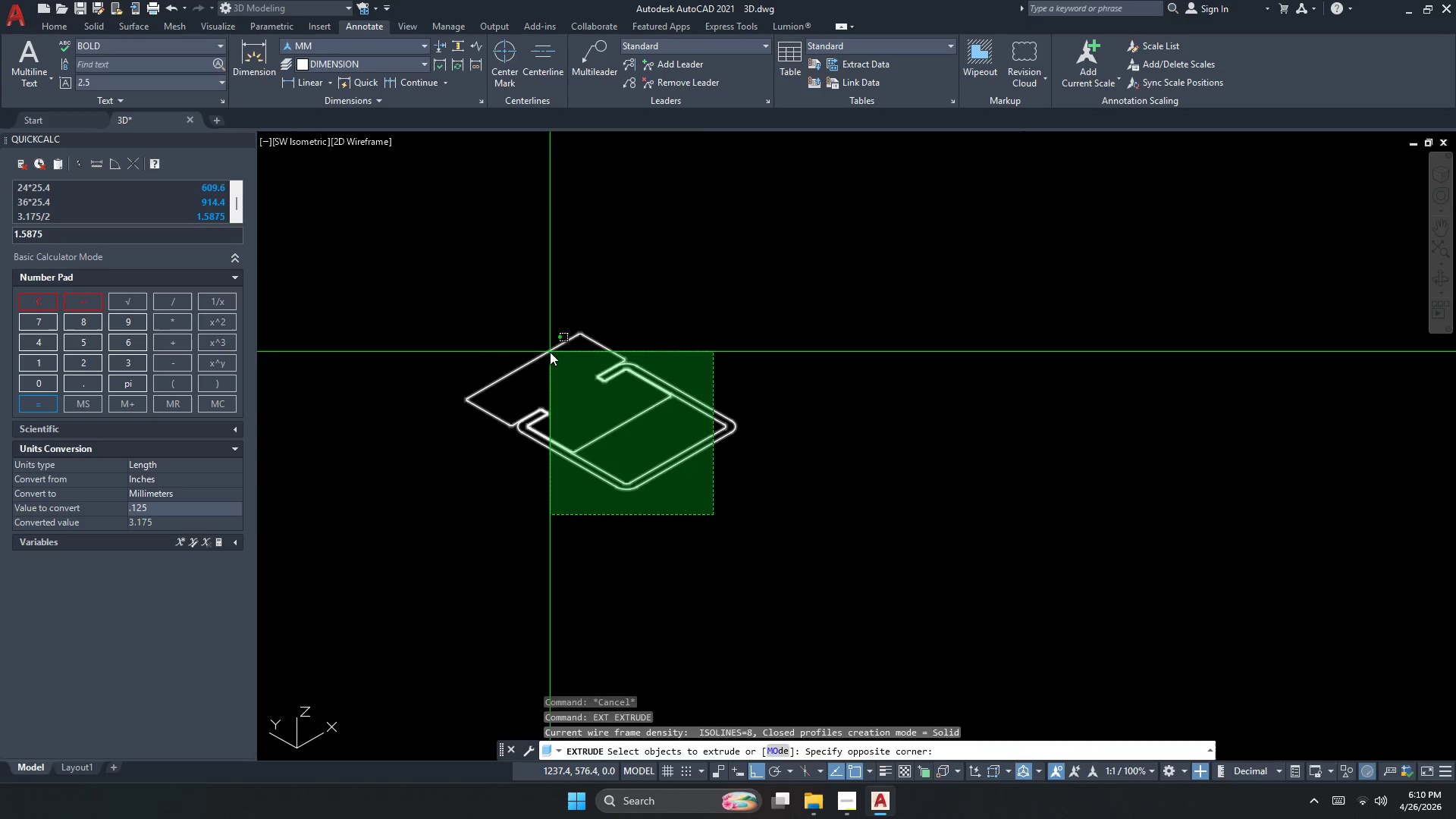 
double_click([550, 352])
 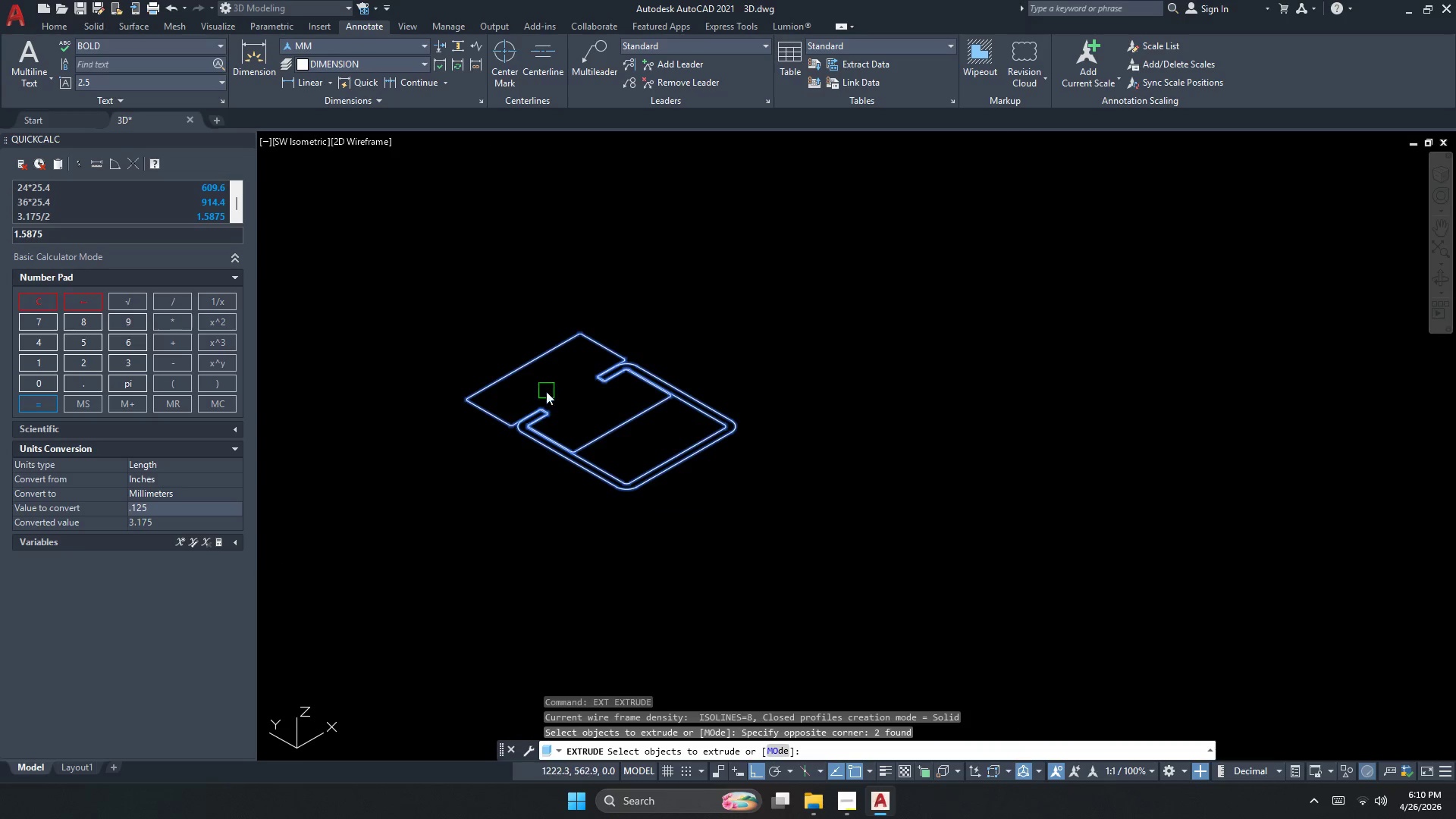 
key(Space)
 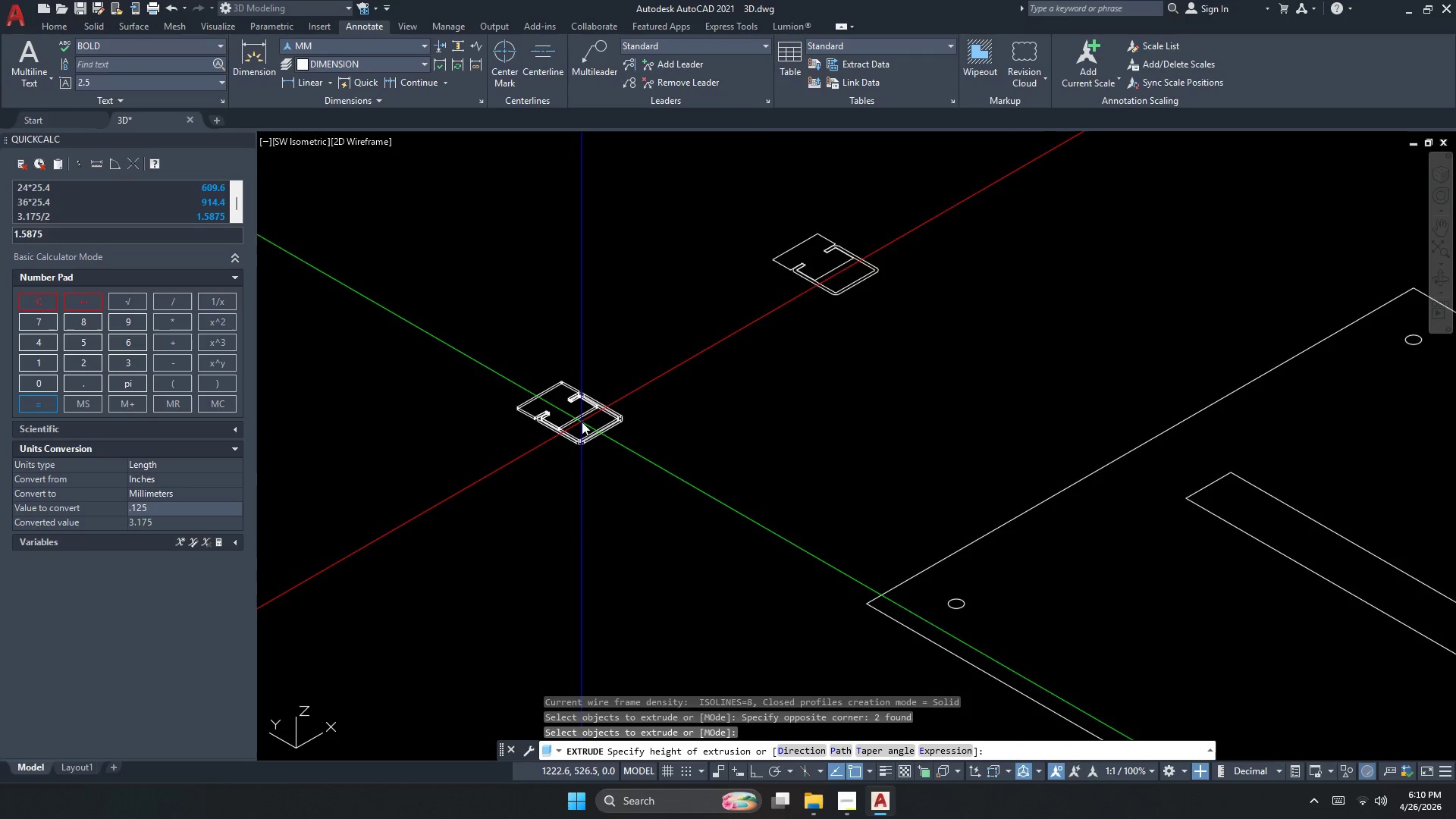 
scroll: coordinate [550, 414], scroll_direction: down, amount: 2.0
 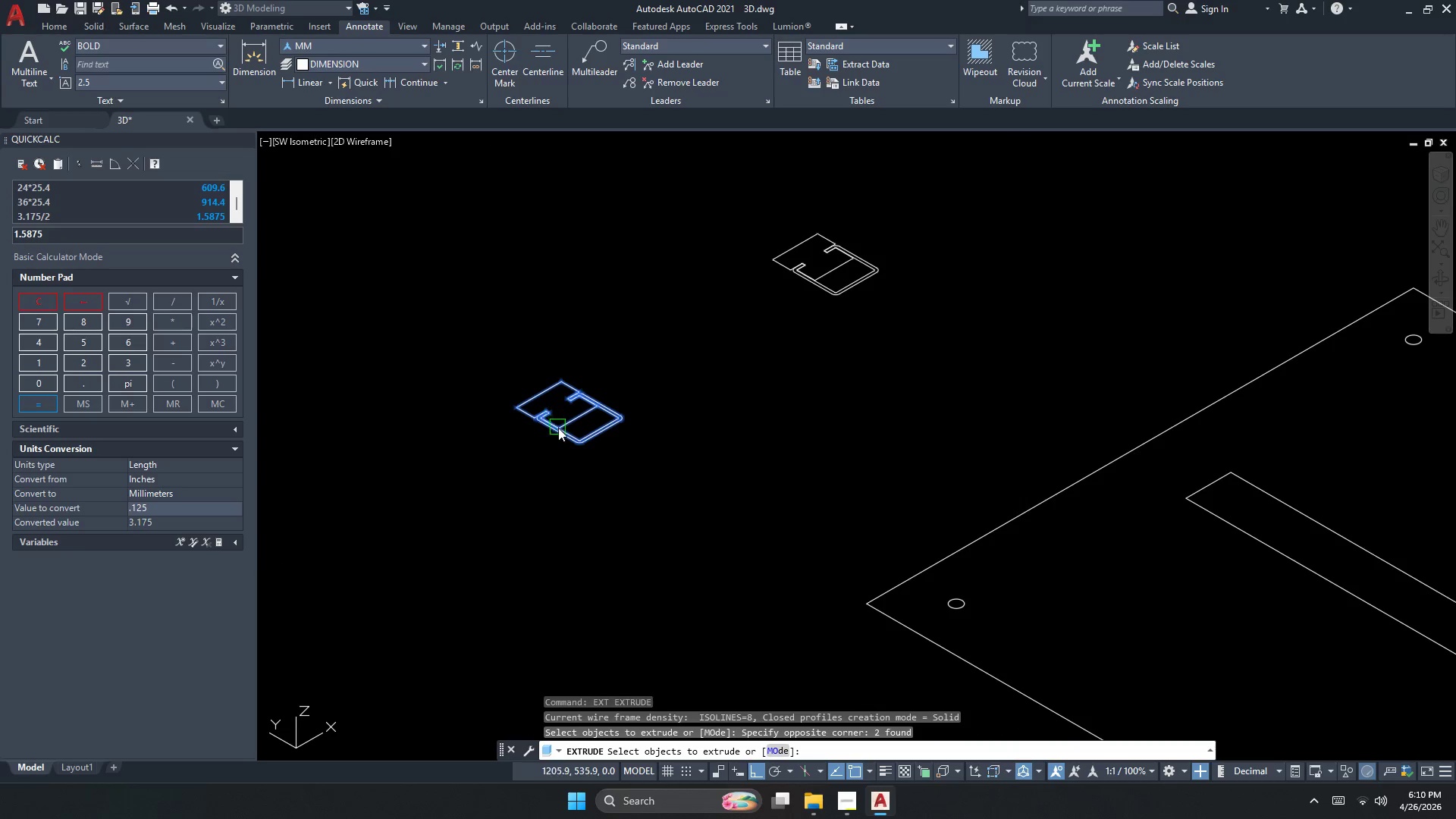 
scroll: coordinate [579, 404], scroll_direction: up, amount: 2.0
 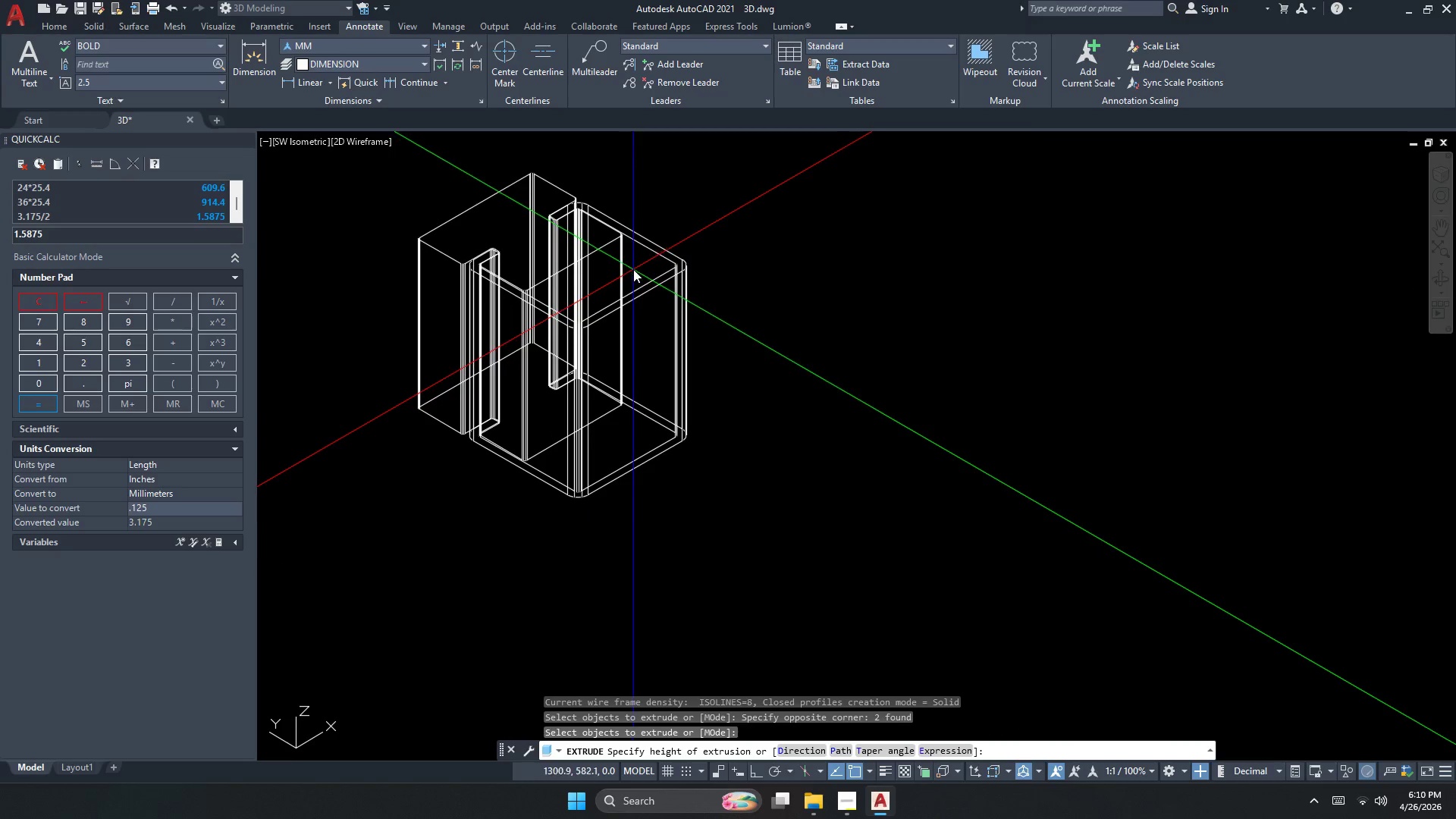 
key(Escape)
key(Escape)
key(Escape)
type(ext )
 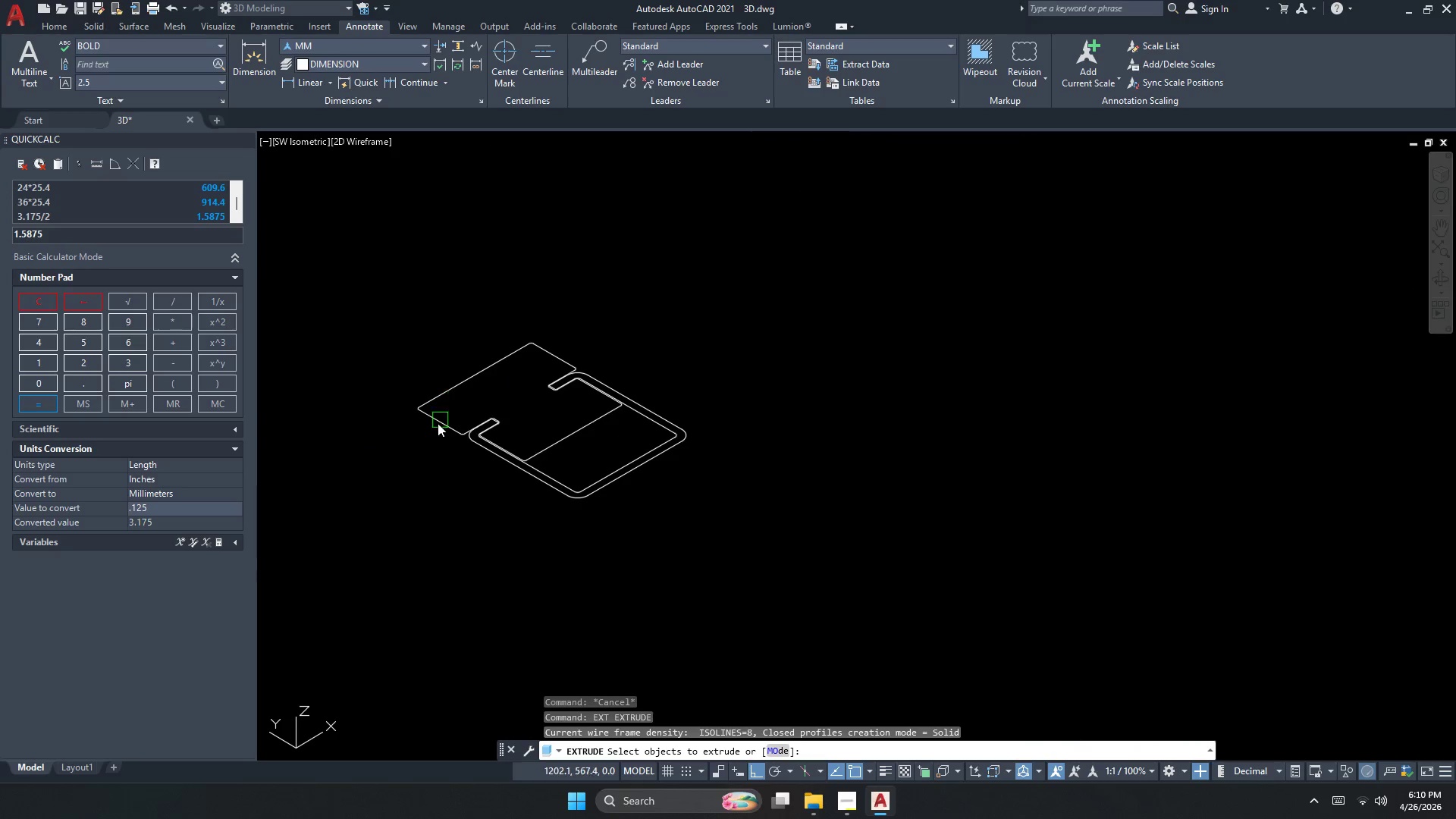 
left_click([437, 427])
 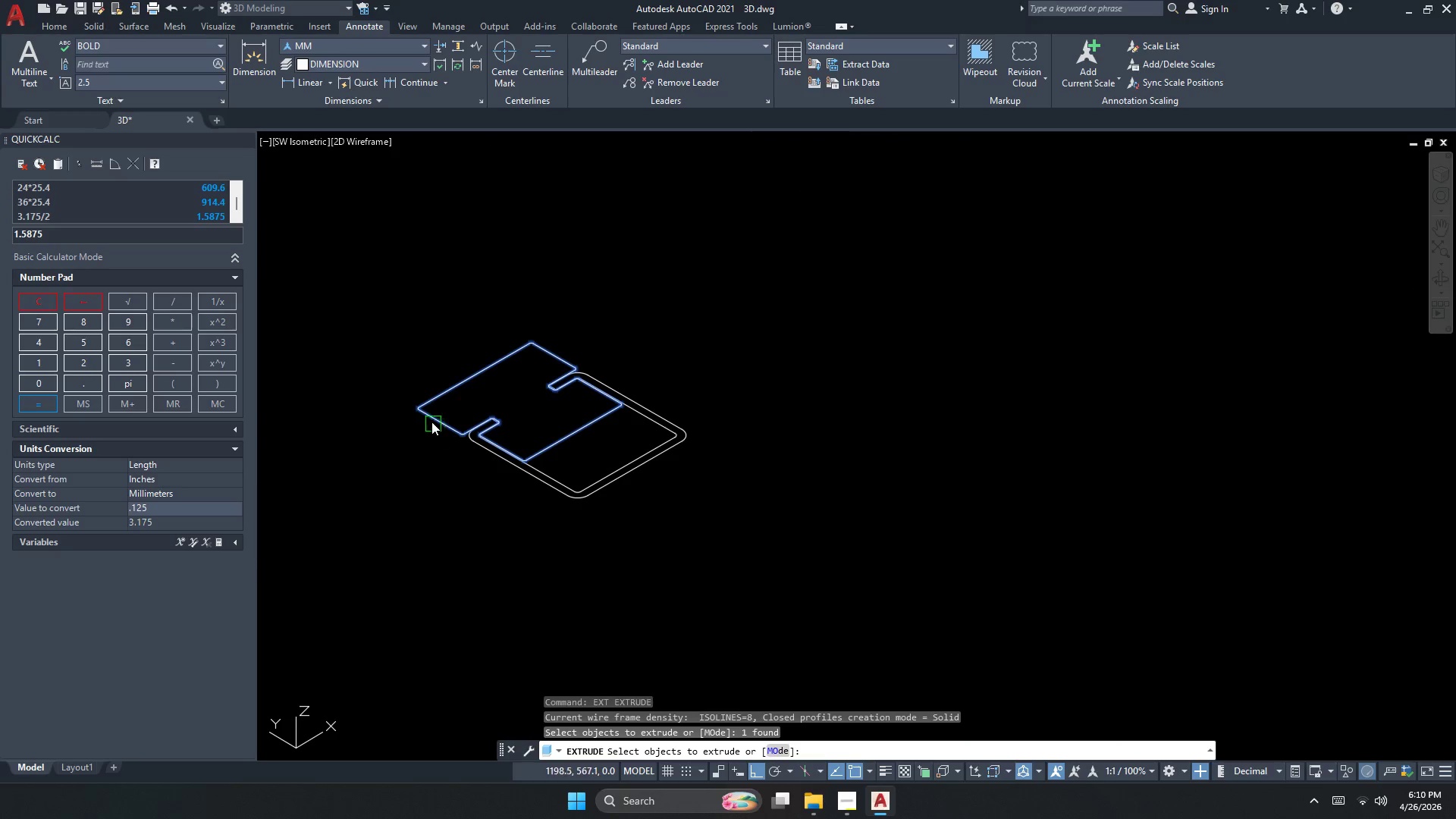 
key(Space)
 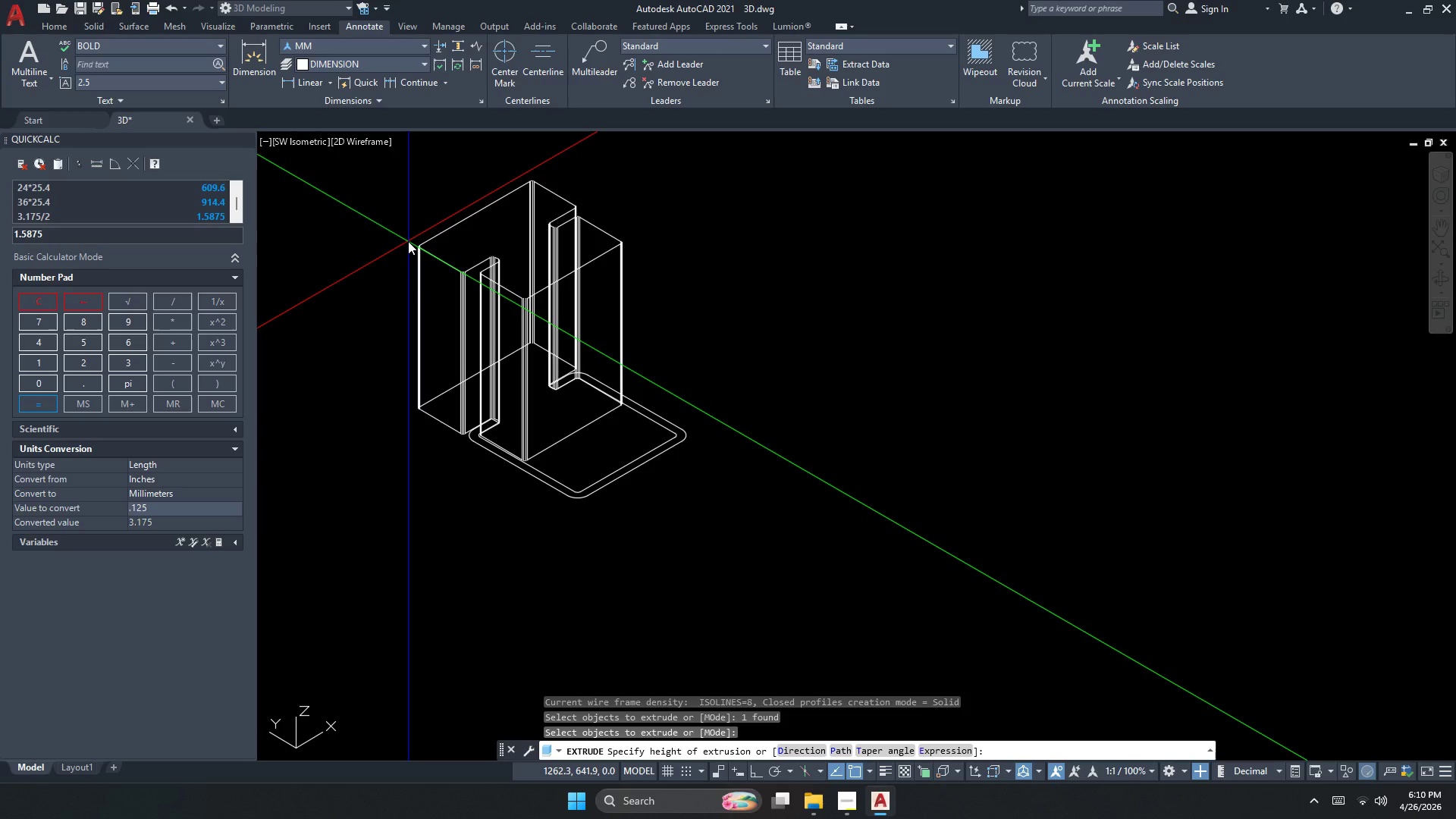 
wait(5.12)
 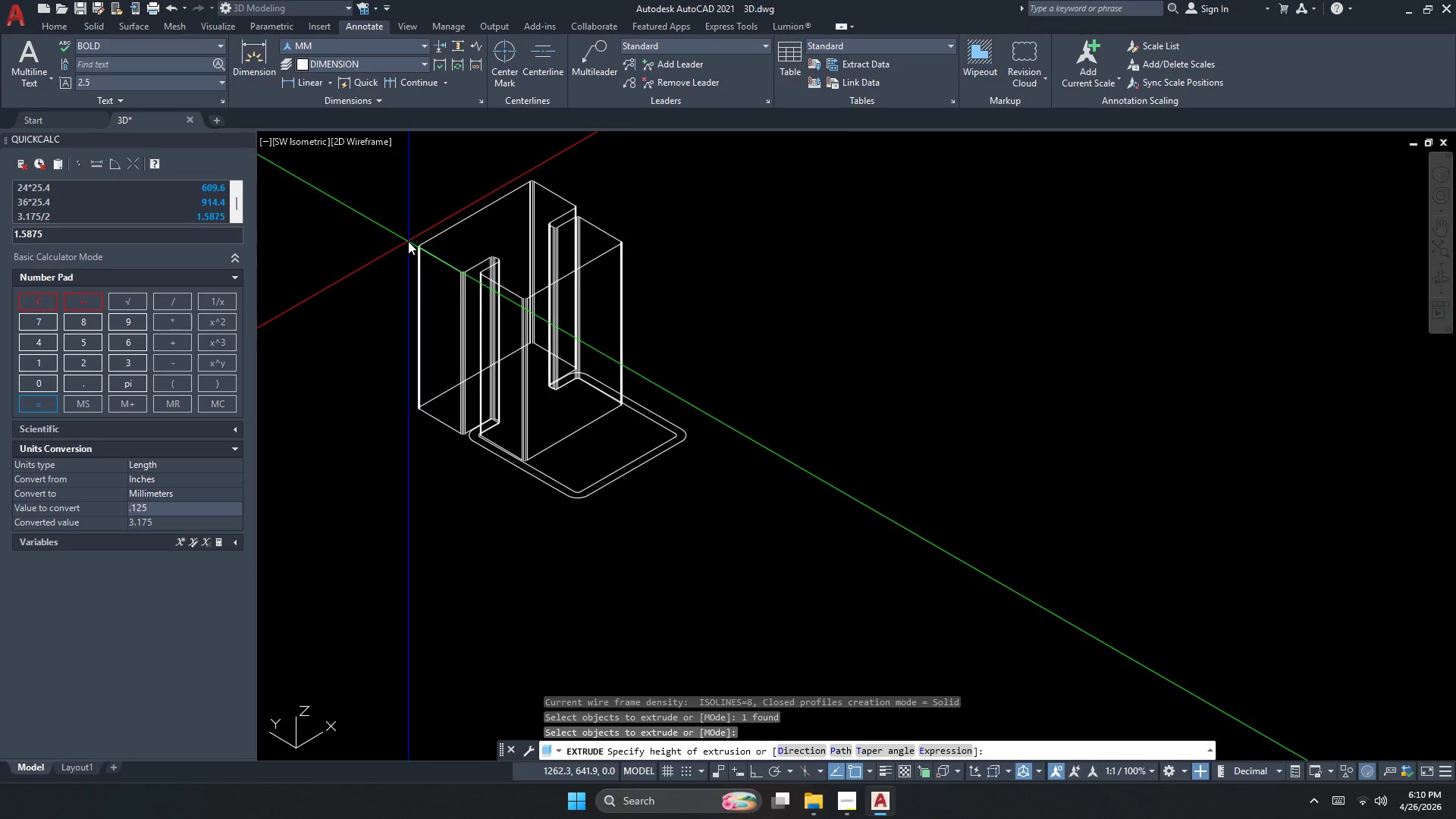 
key(Numpad1)
 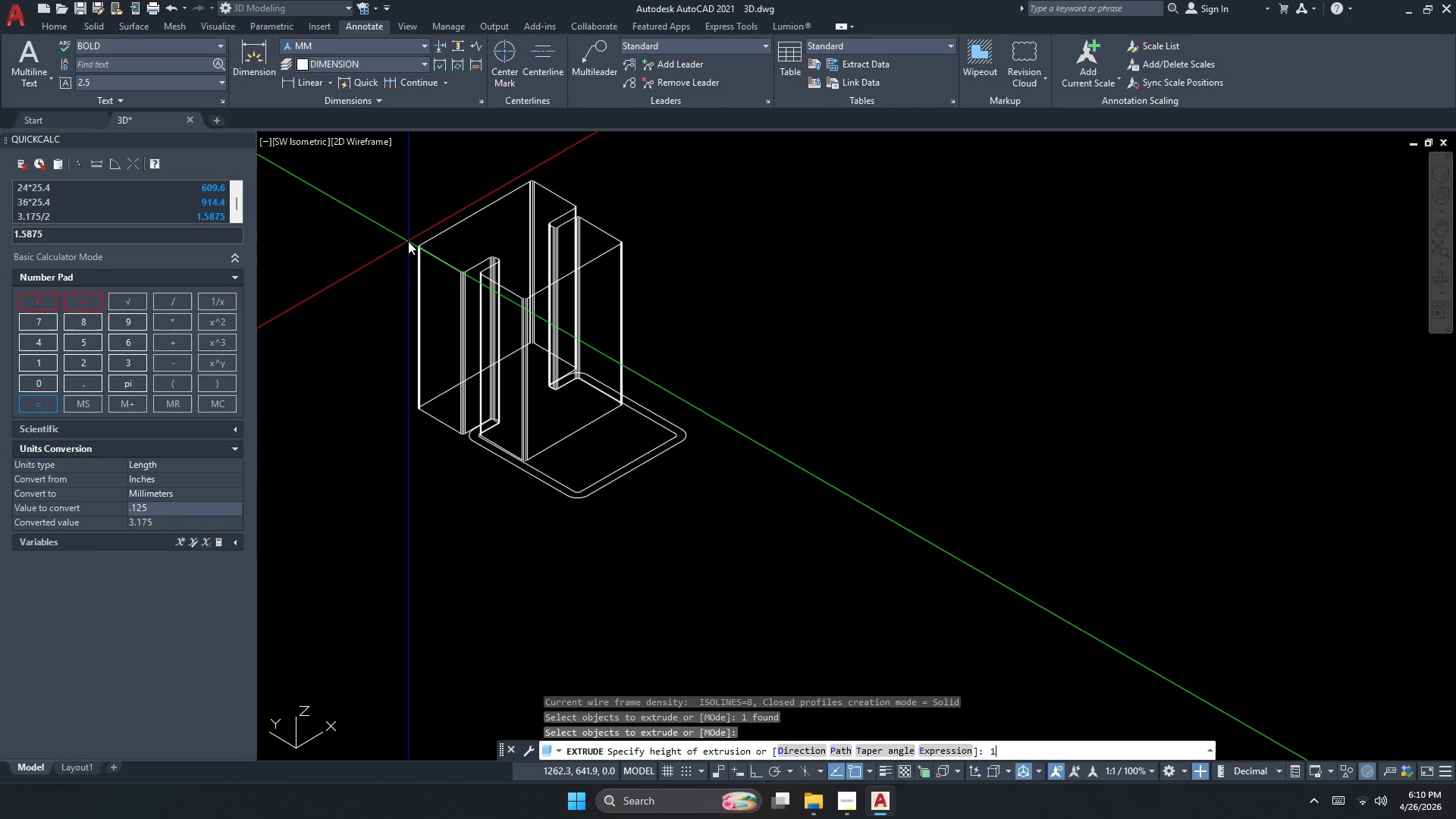 
key(Numpad0)
 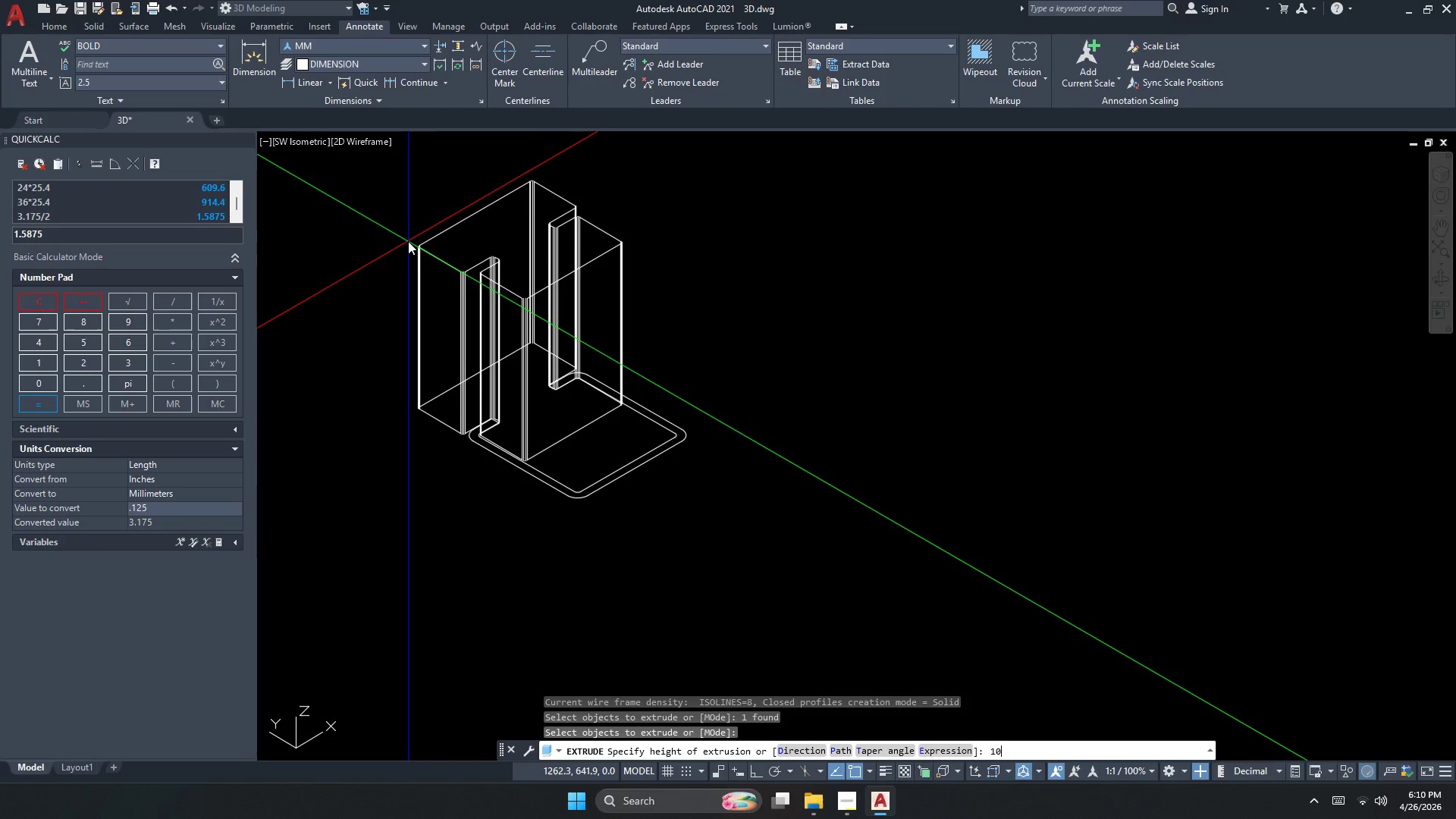 
key(Numpad0)
 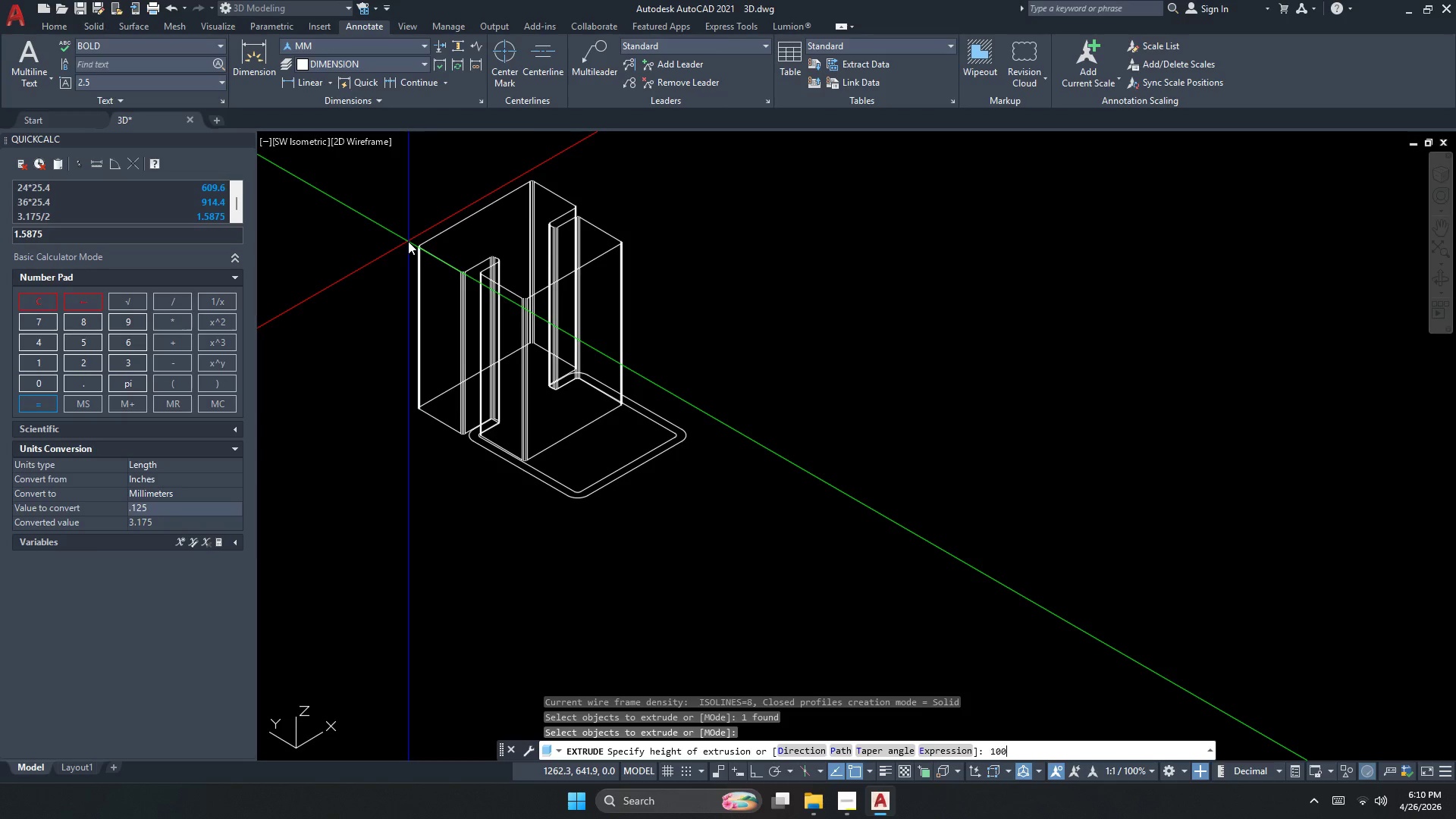 
key(NumpadEnter)
 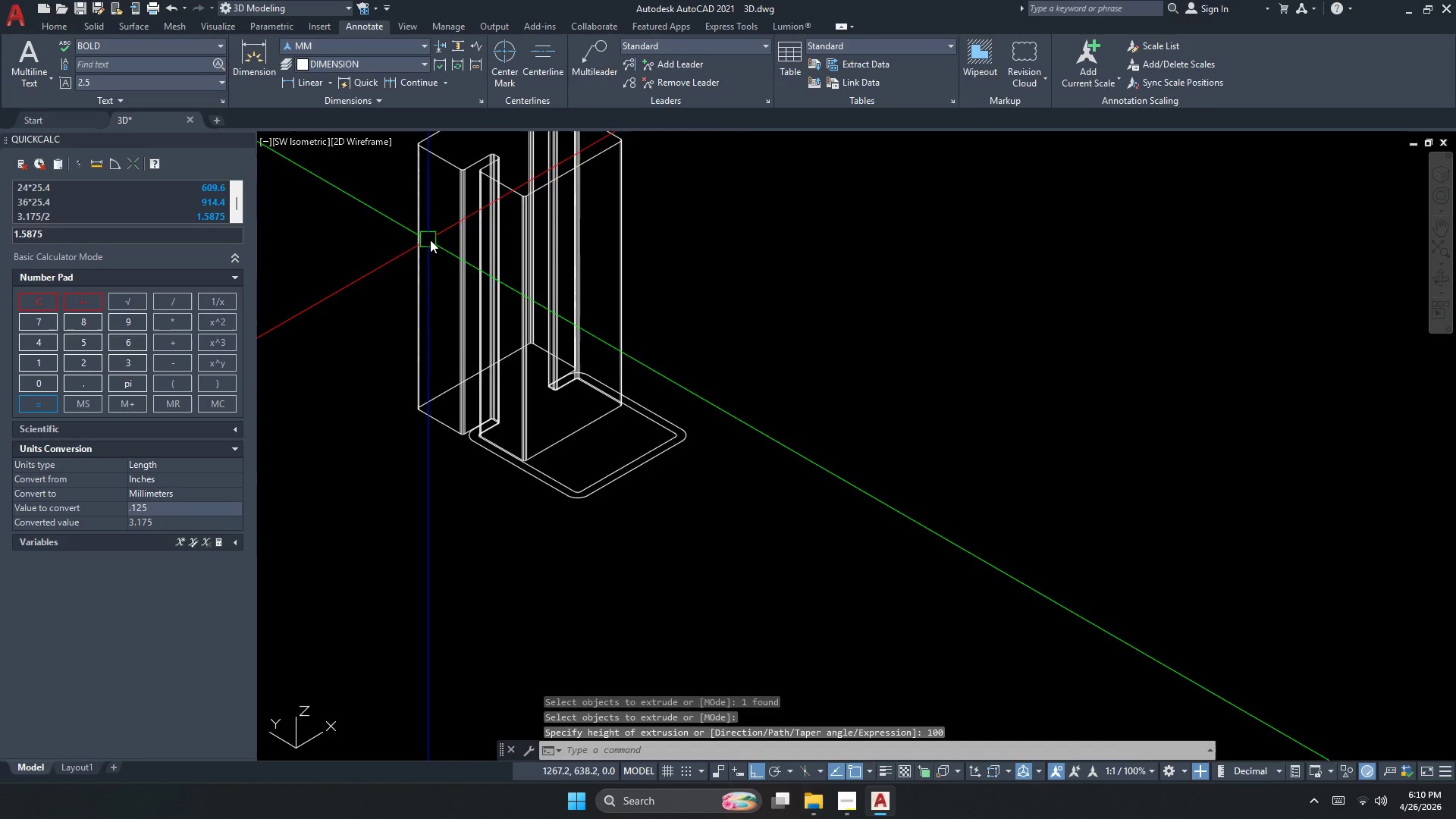 
key(Escape)
 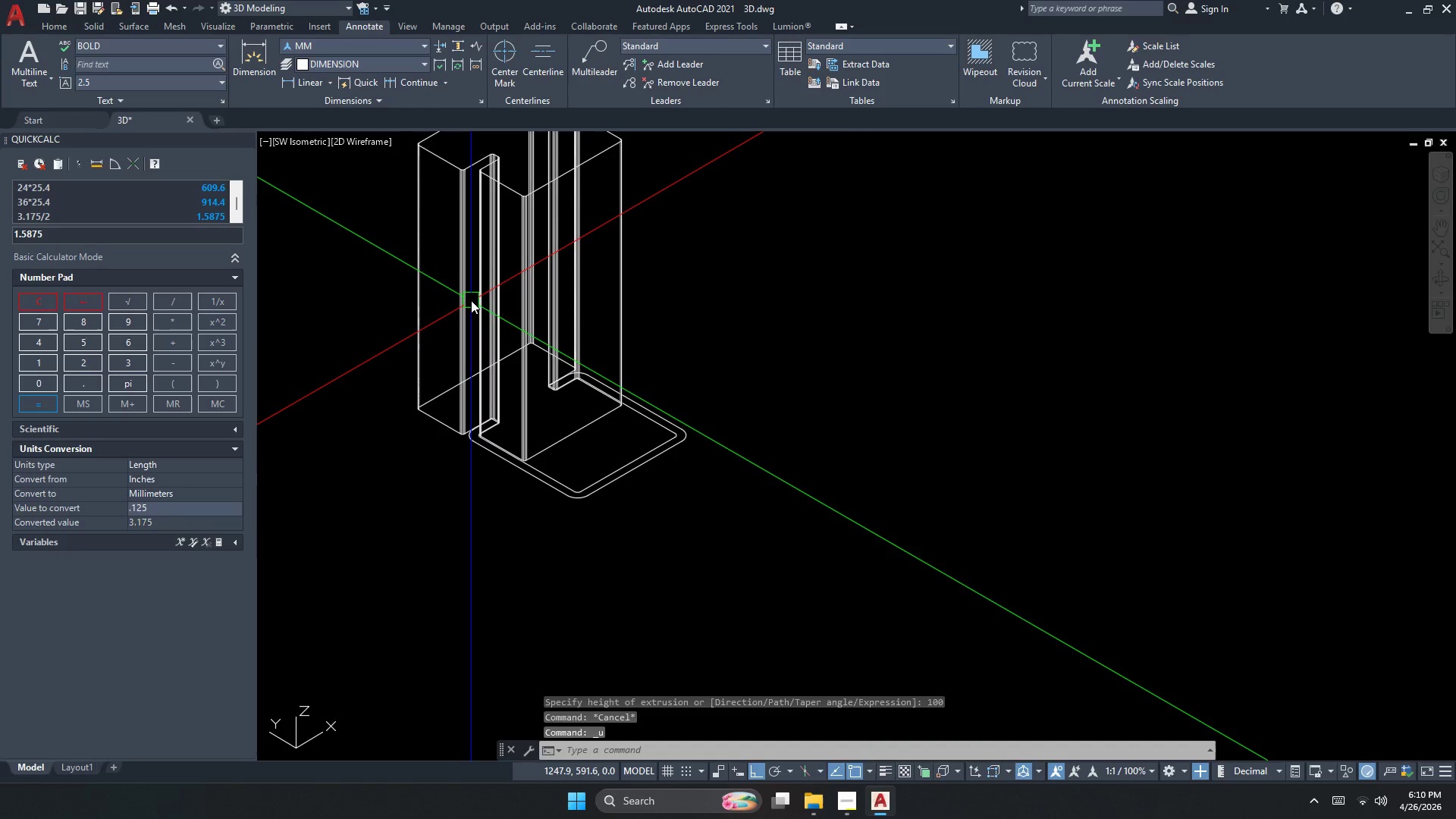 
key(Control+ControlLeft)
 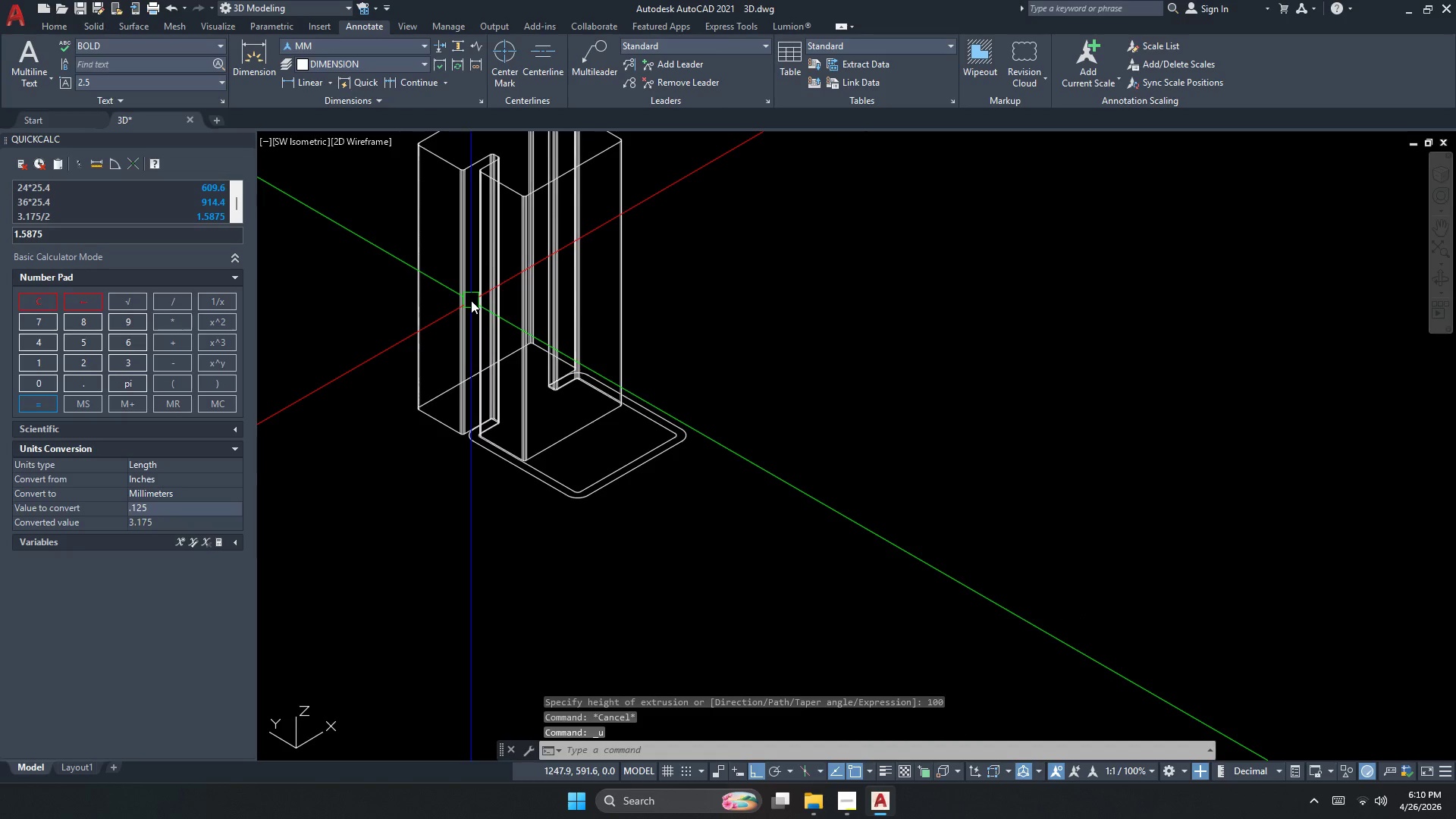 
key(Control+Z)
 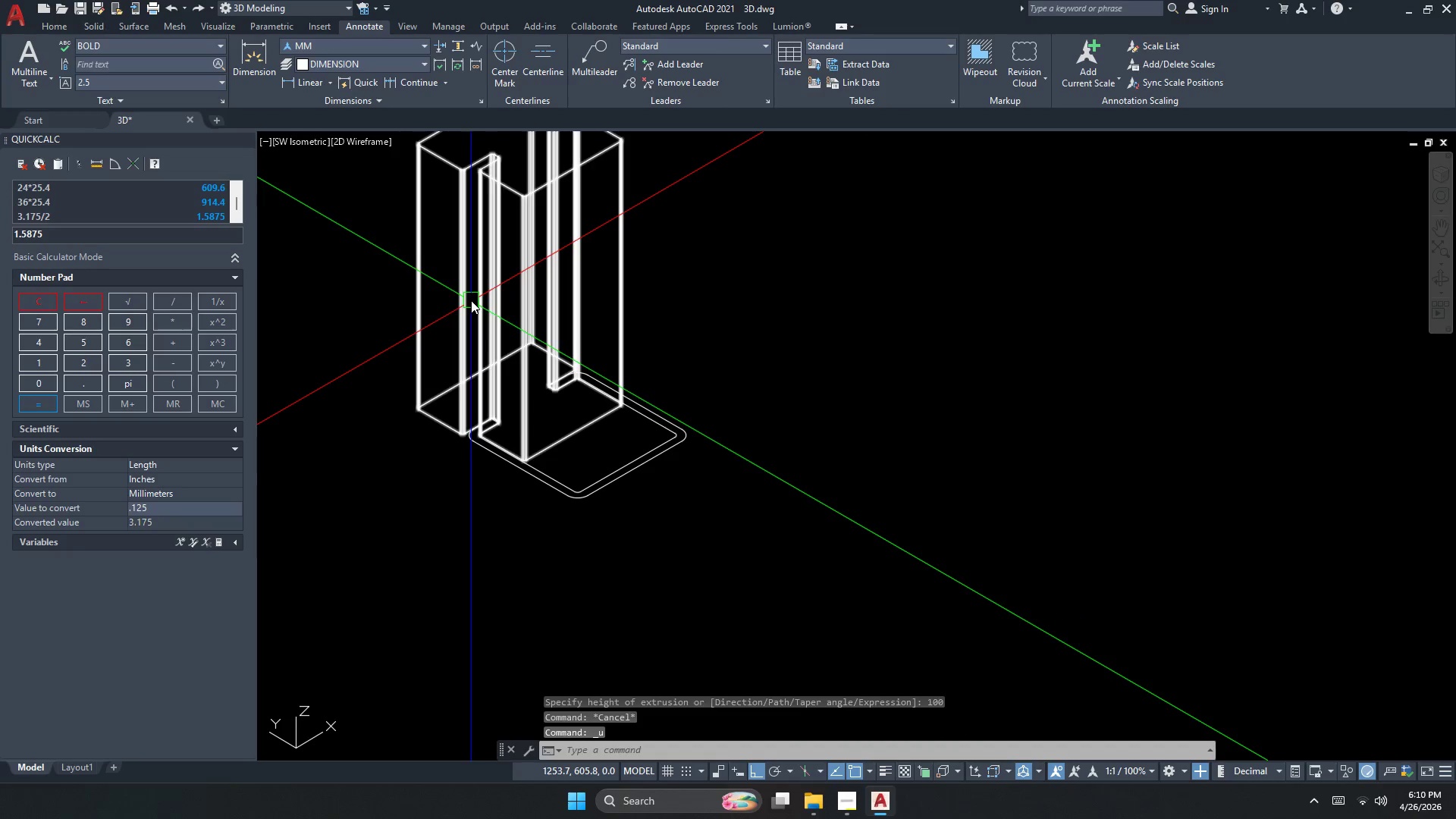 
scroll: coordinate [439, 256], scroll_direction: down, amount: 1.0
 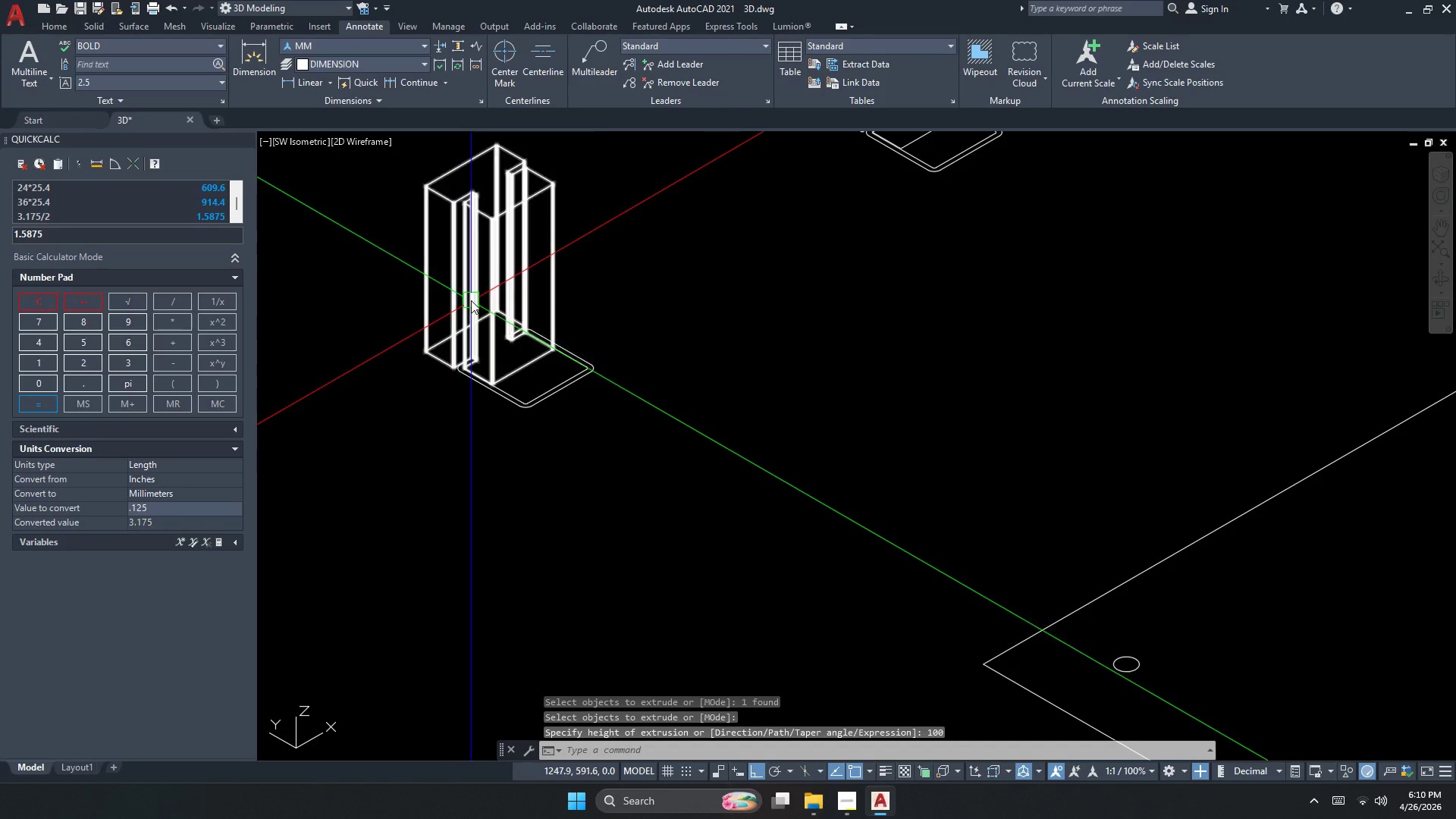 
key(Control+ControlLeft)
 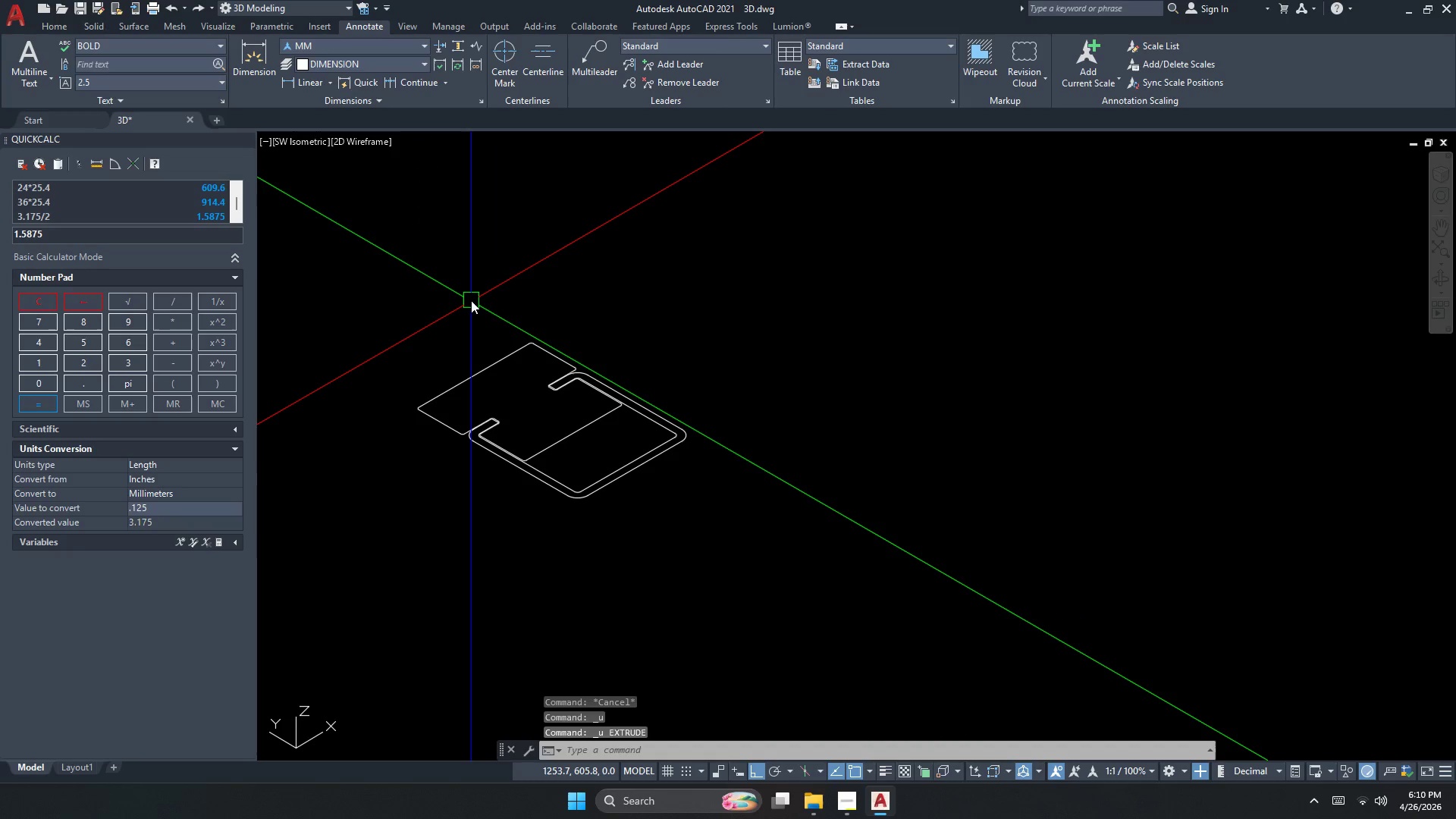 
key(Control+Z)
 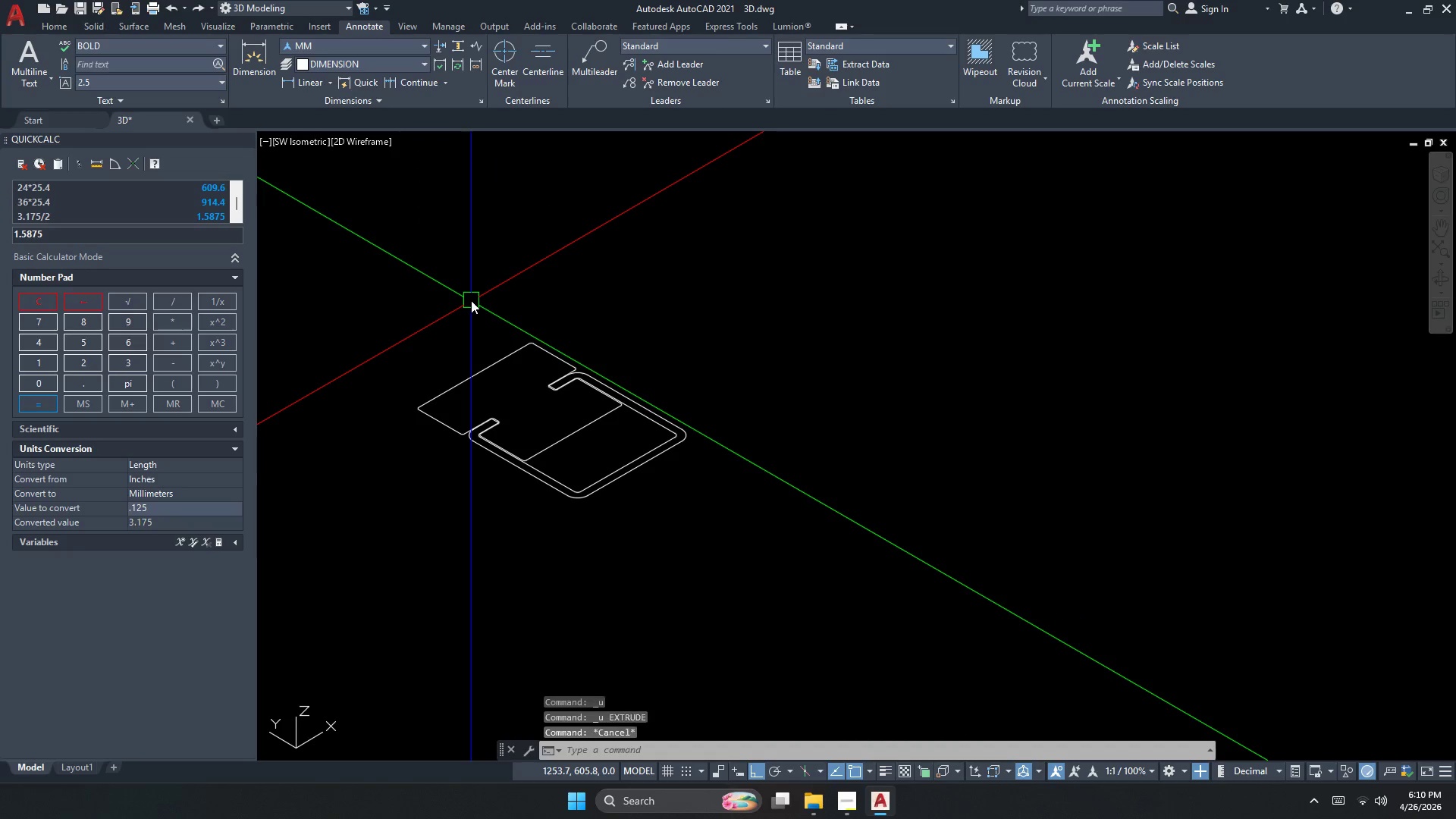 
key(Escape)
key(Escape)
type(ext)
 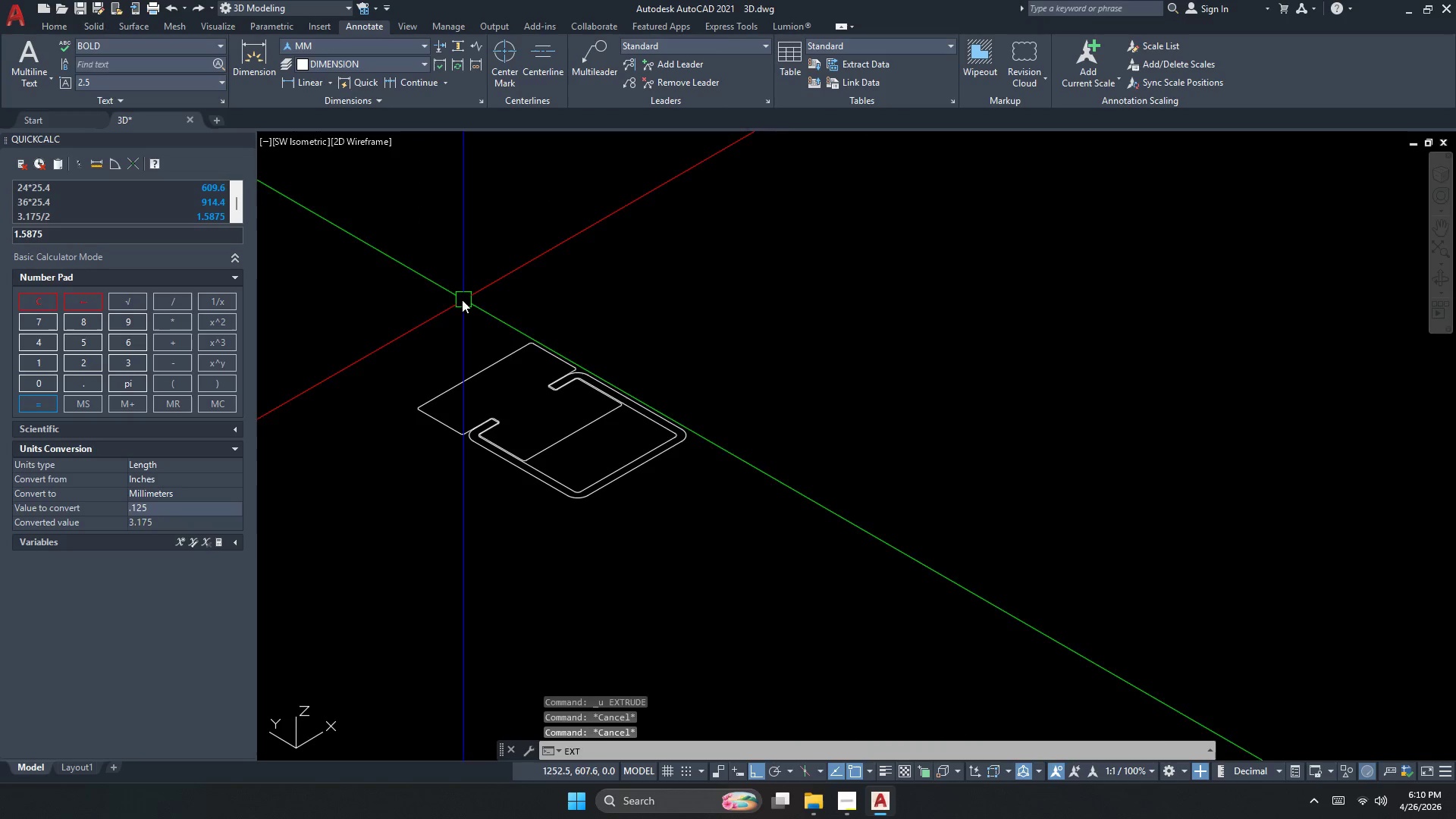 
key(Space)
 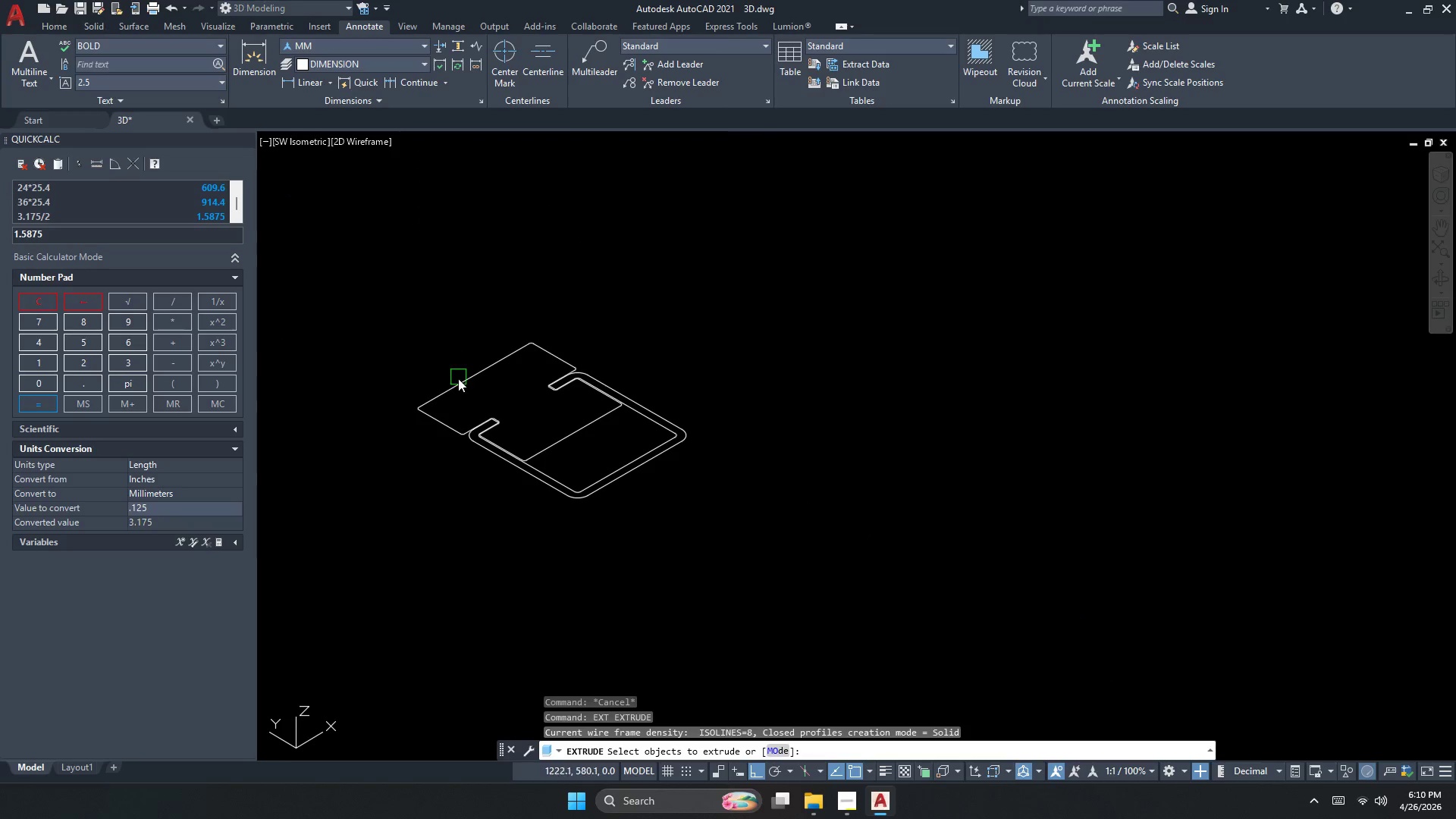 
left_click([459, 378])
 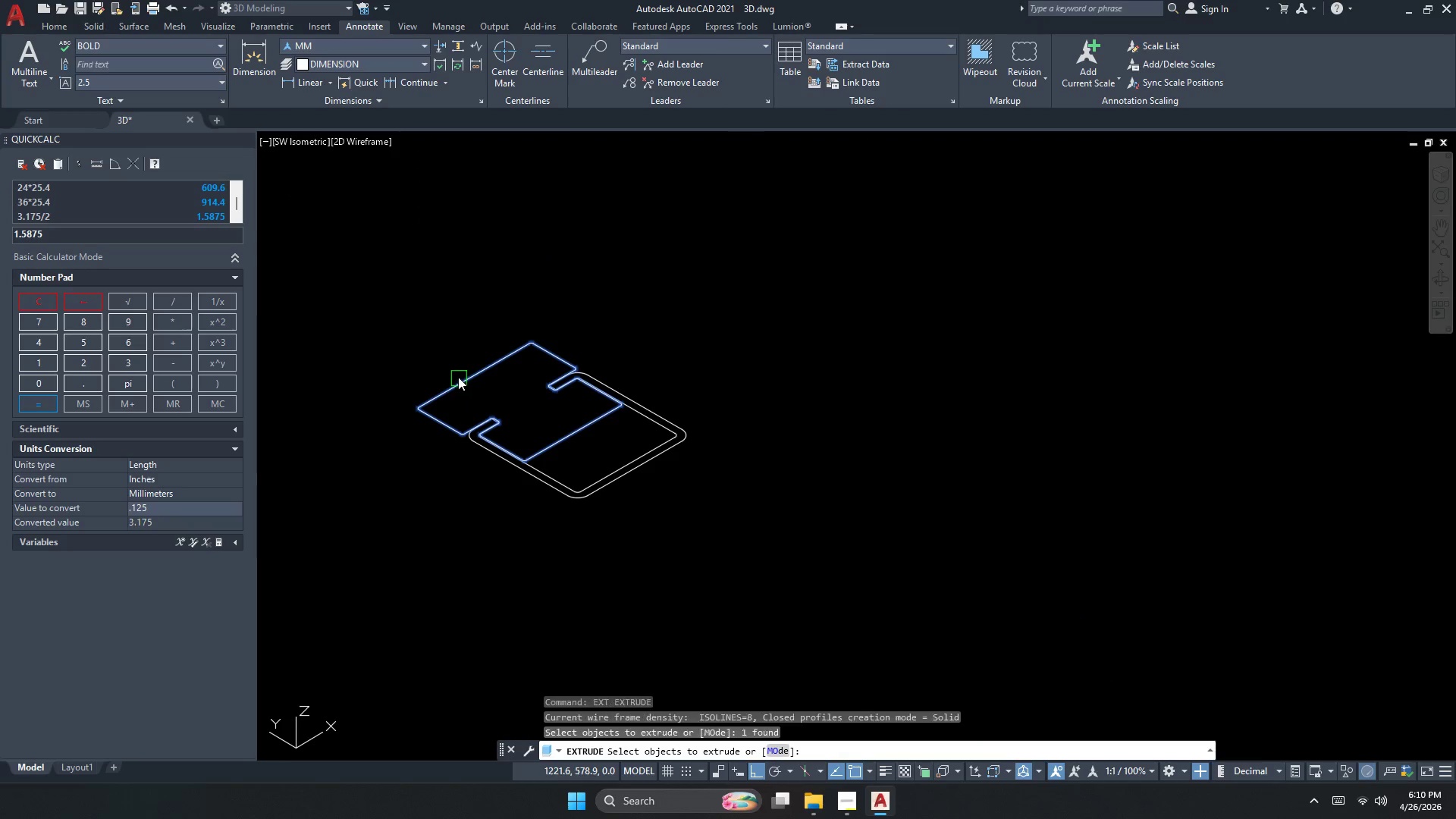 
type( 80)
key(NumpadEnter)
key(Escape)
key(Escape)
key(Escape)
type(ex)
 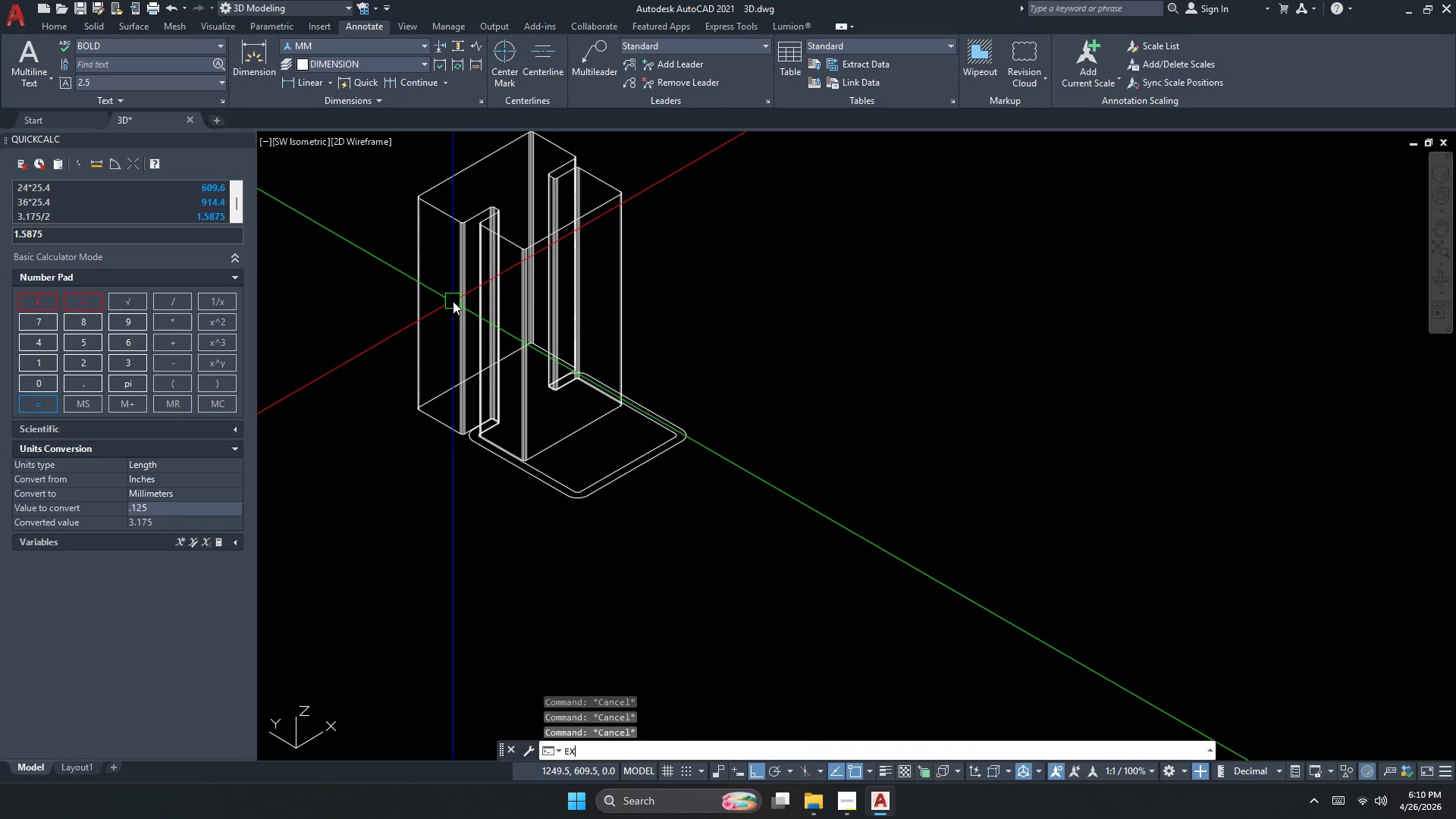 
key(Escape)
 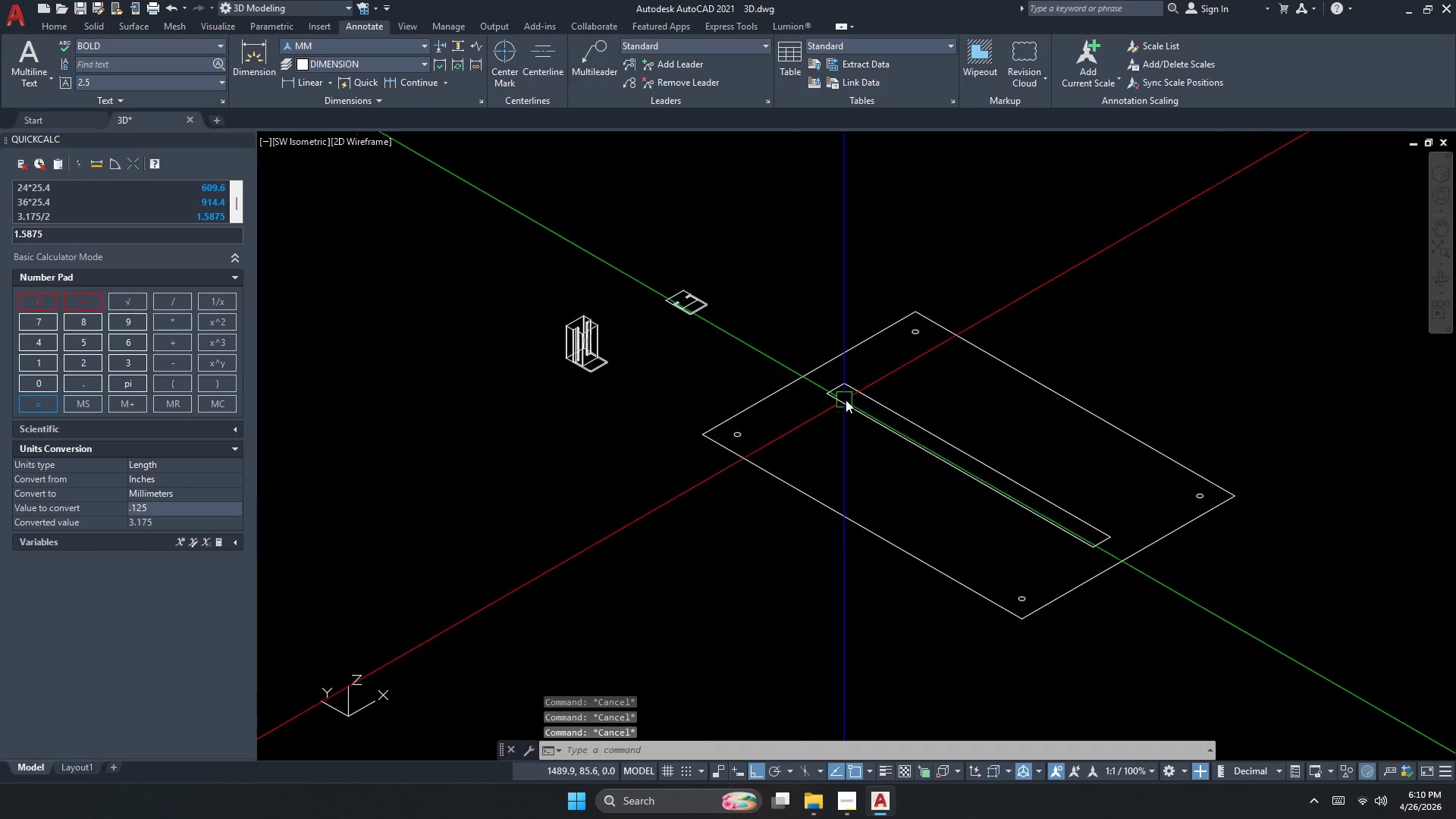 
key(Escape)
 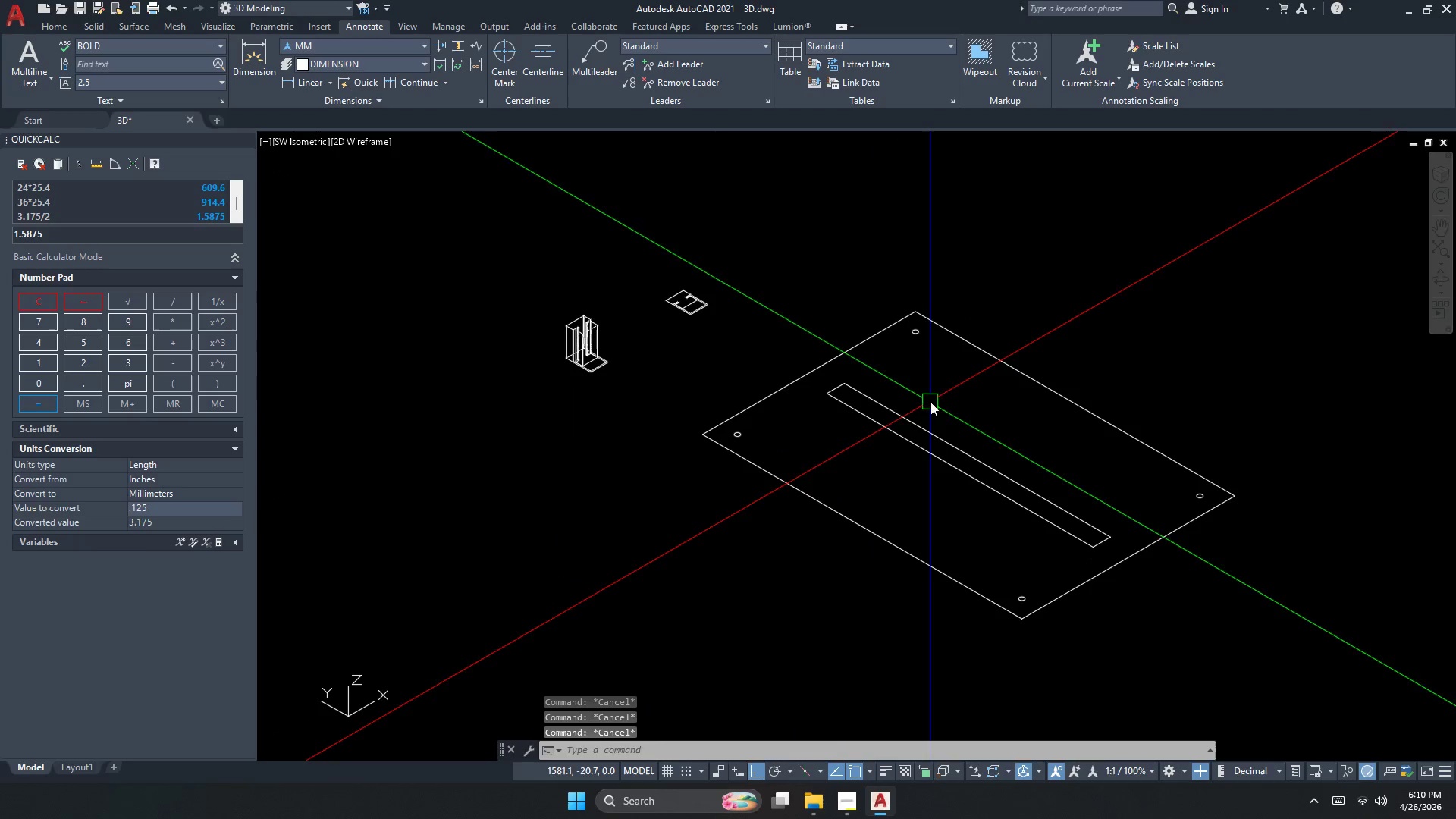 
left_click([930, 402])
 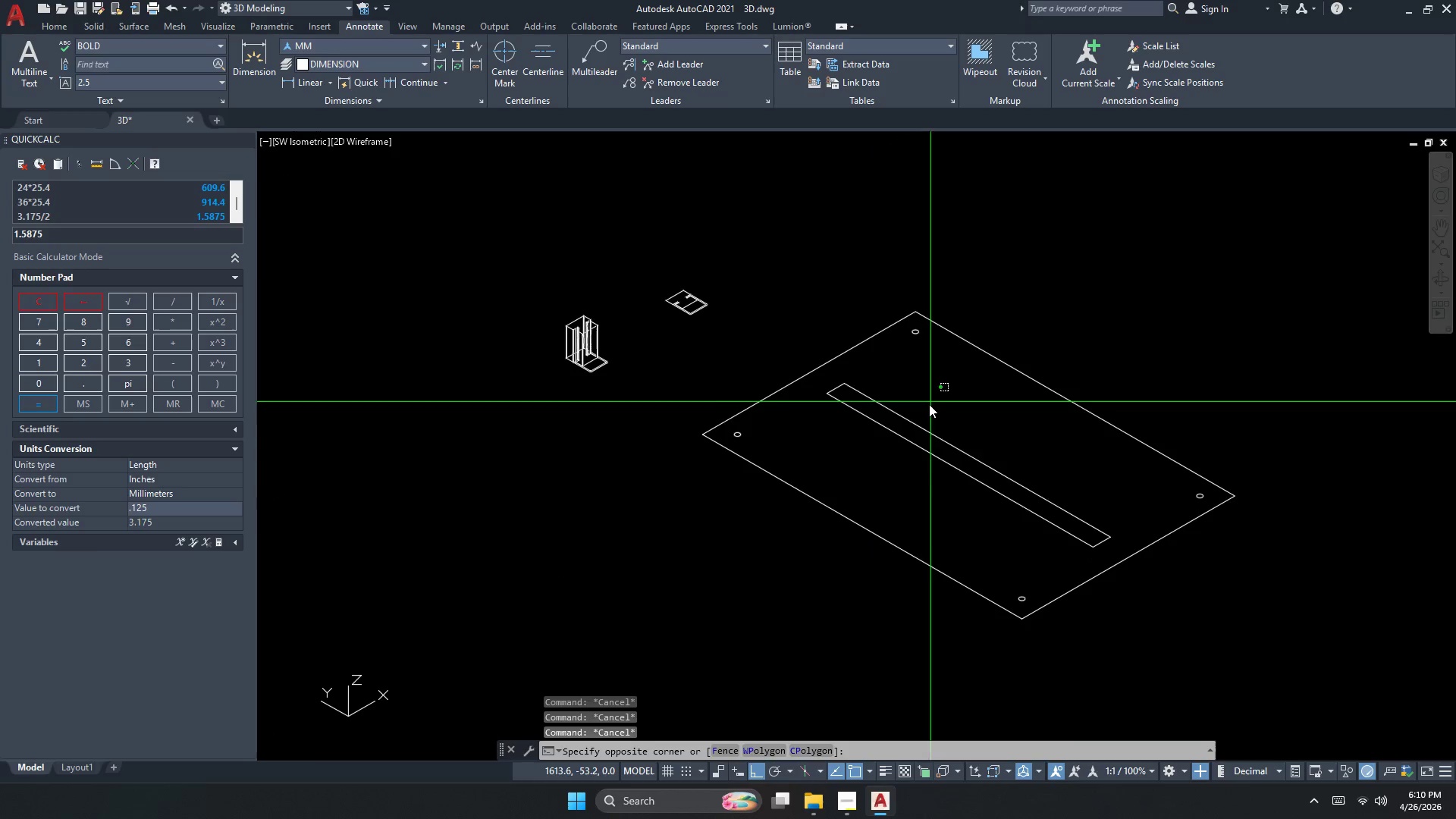 
scroll: coordinate [639, 372], scroll_direction: down, amount: 4.0
 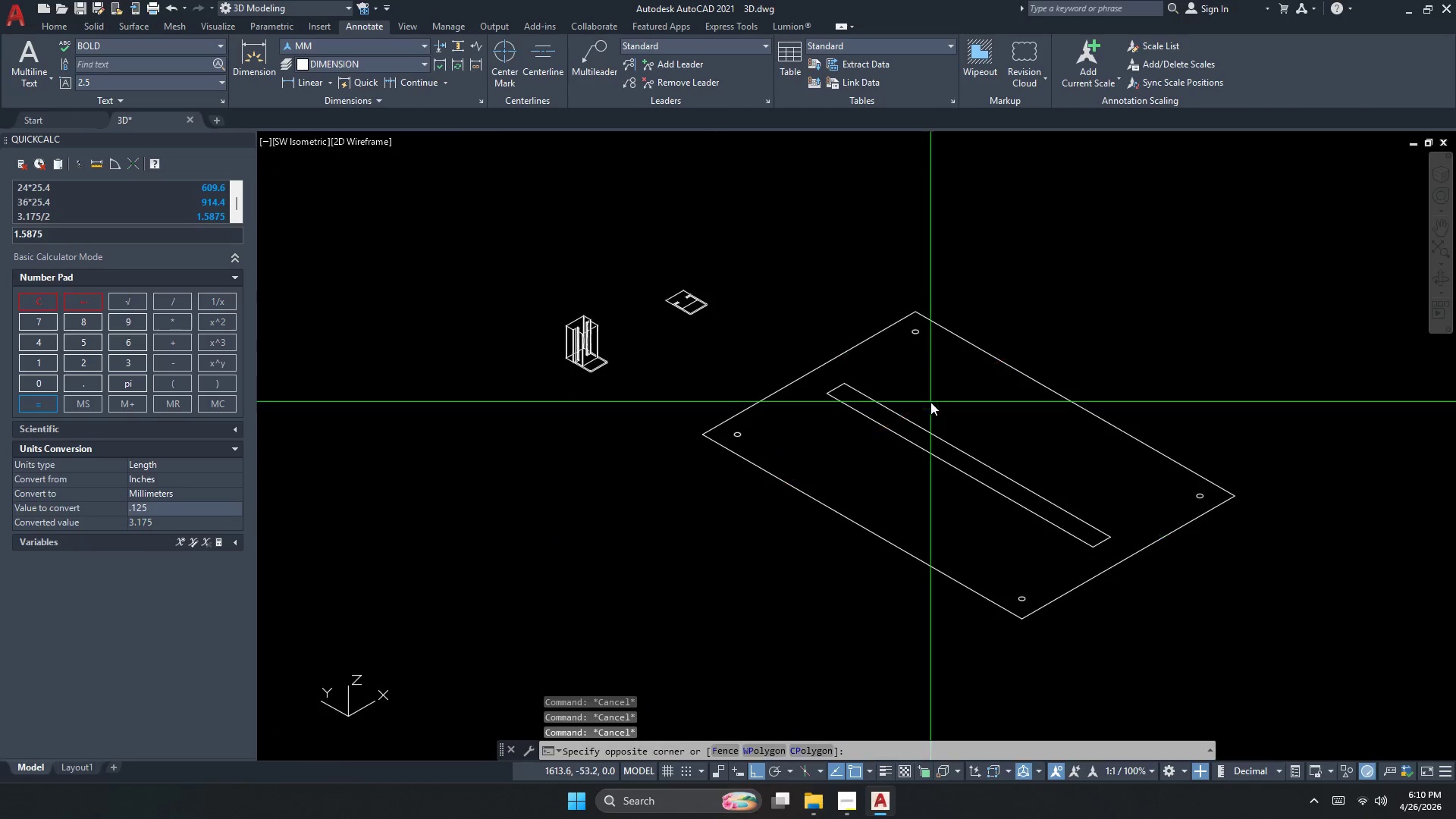 
key(Escape)
key(Escape)
type(dli  )
 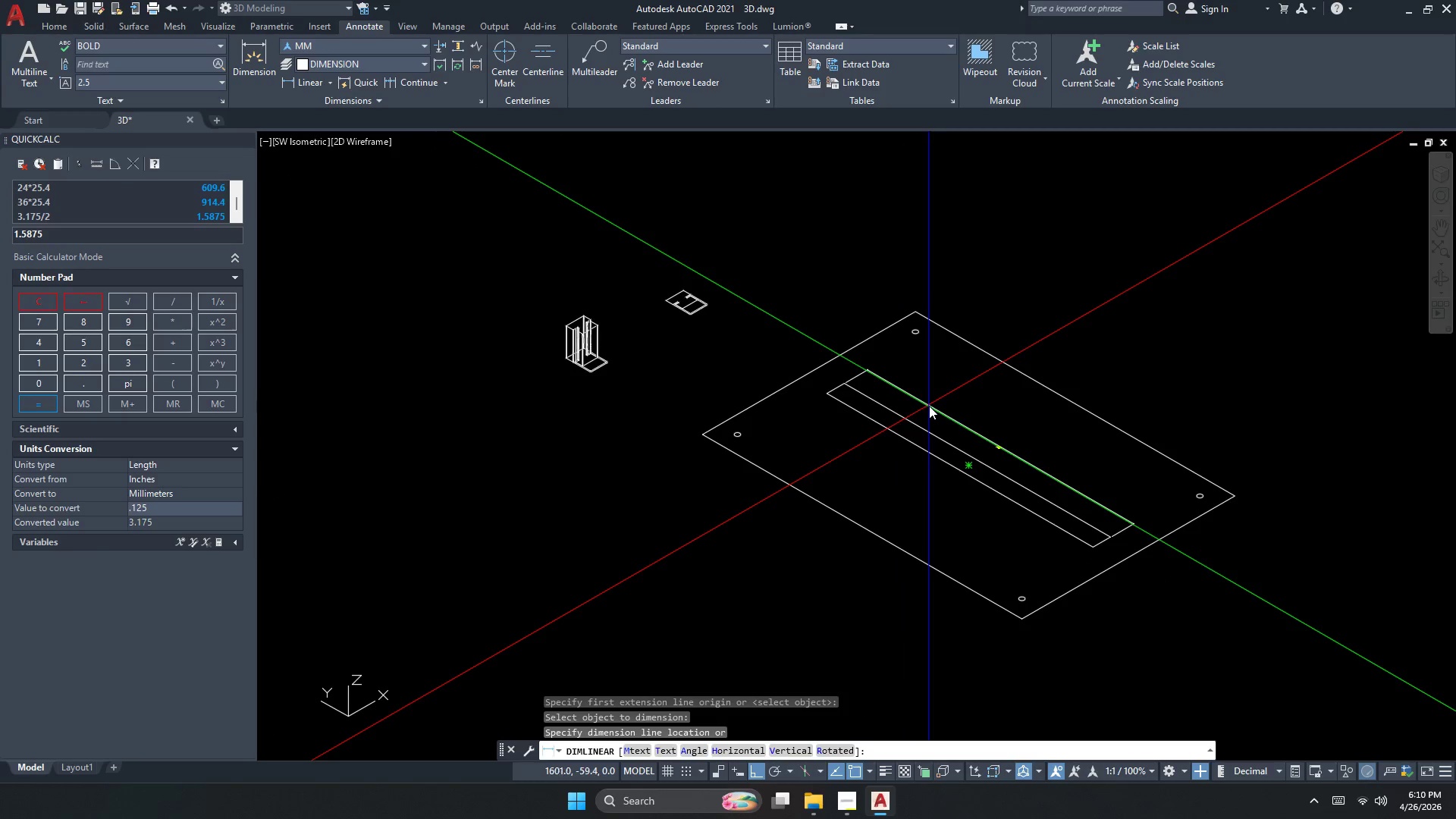 
double_click([931, 406])
 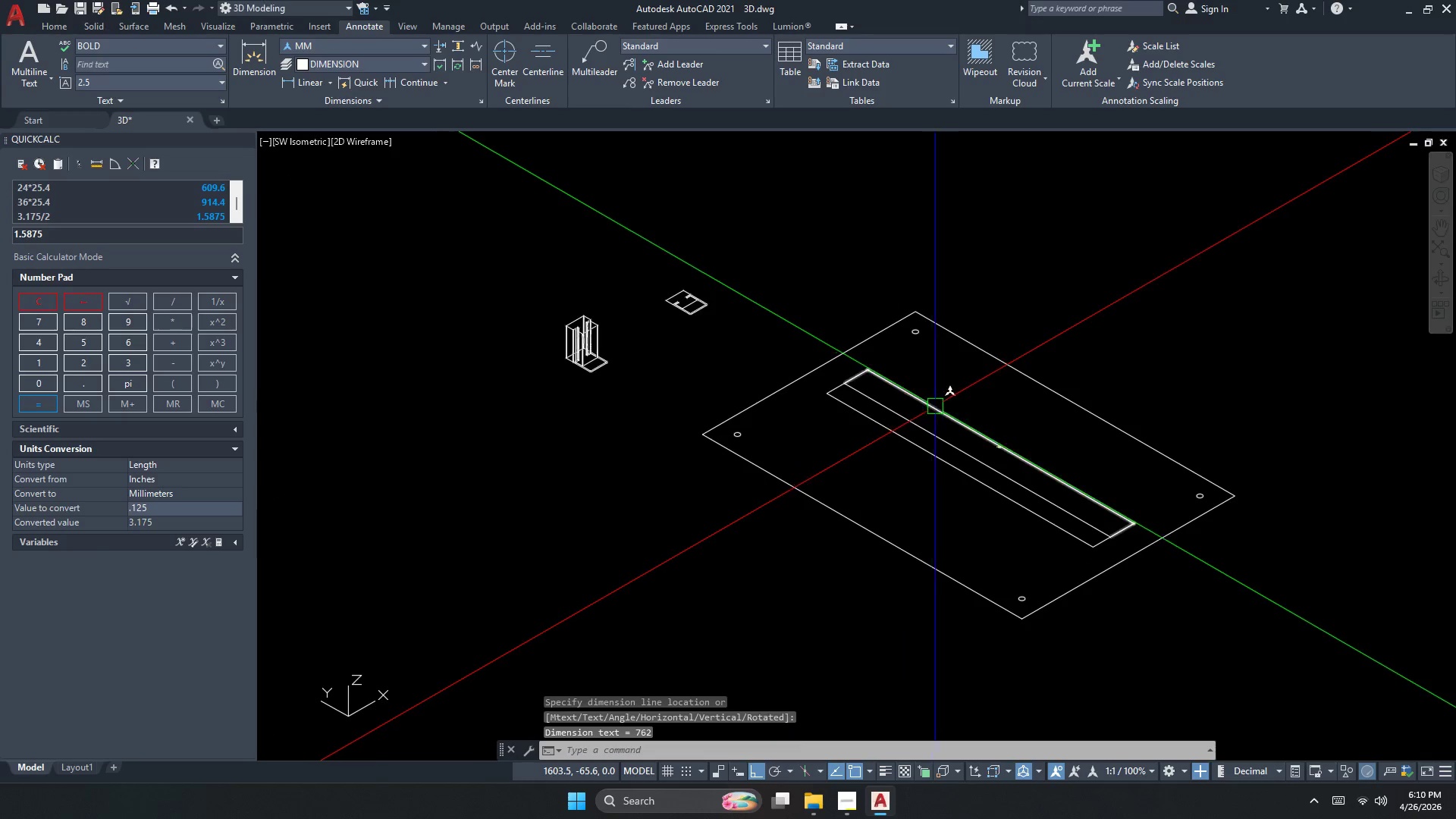 
scroll: coordinate [1038, 488], scroll_direction: up, amount: 5.0
 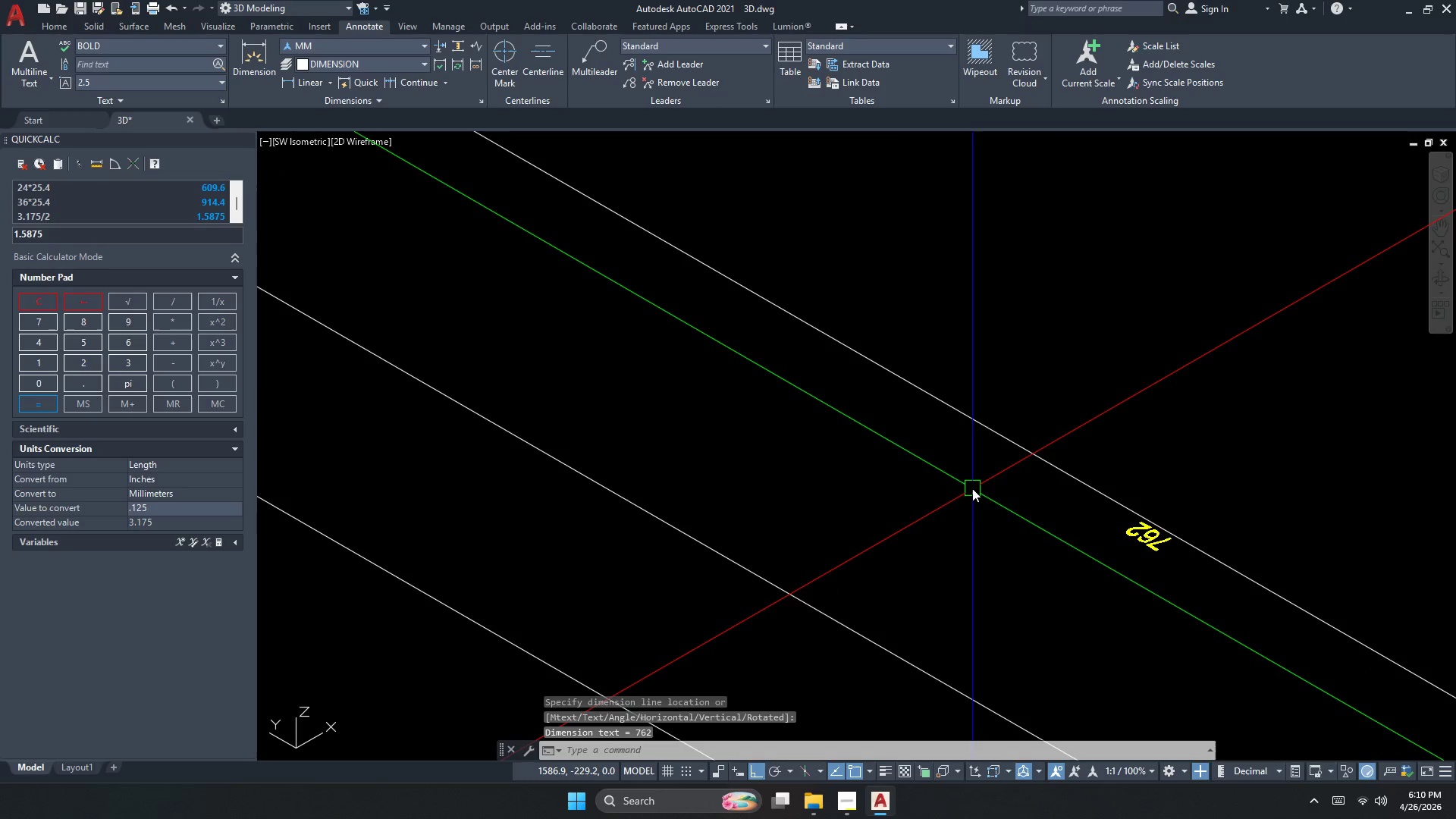 
key(Escape)
 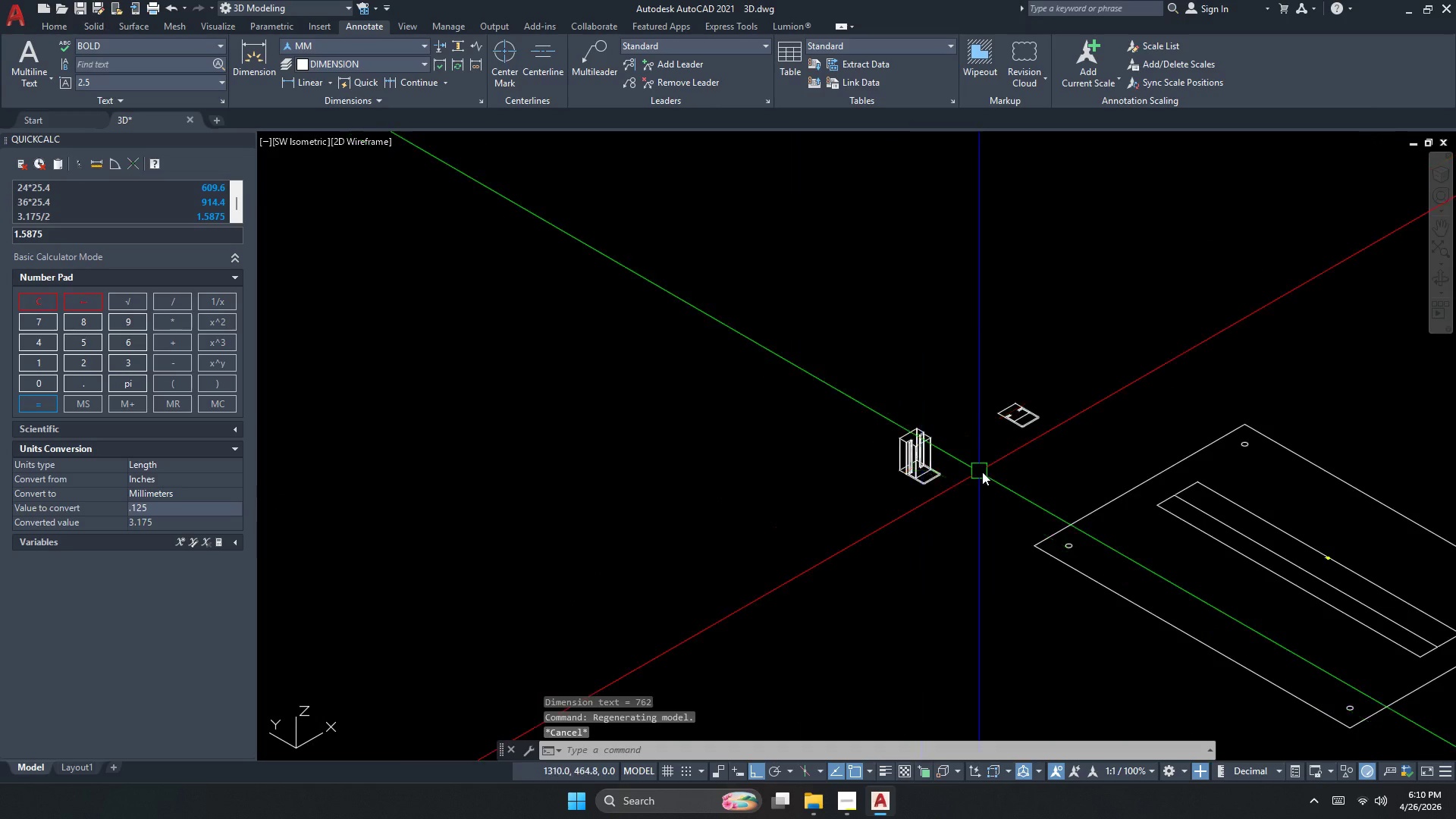 
key(Escape)
 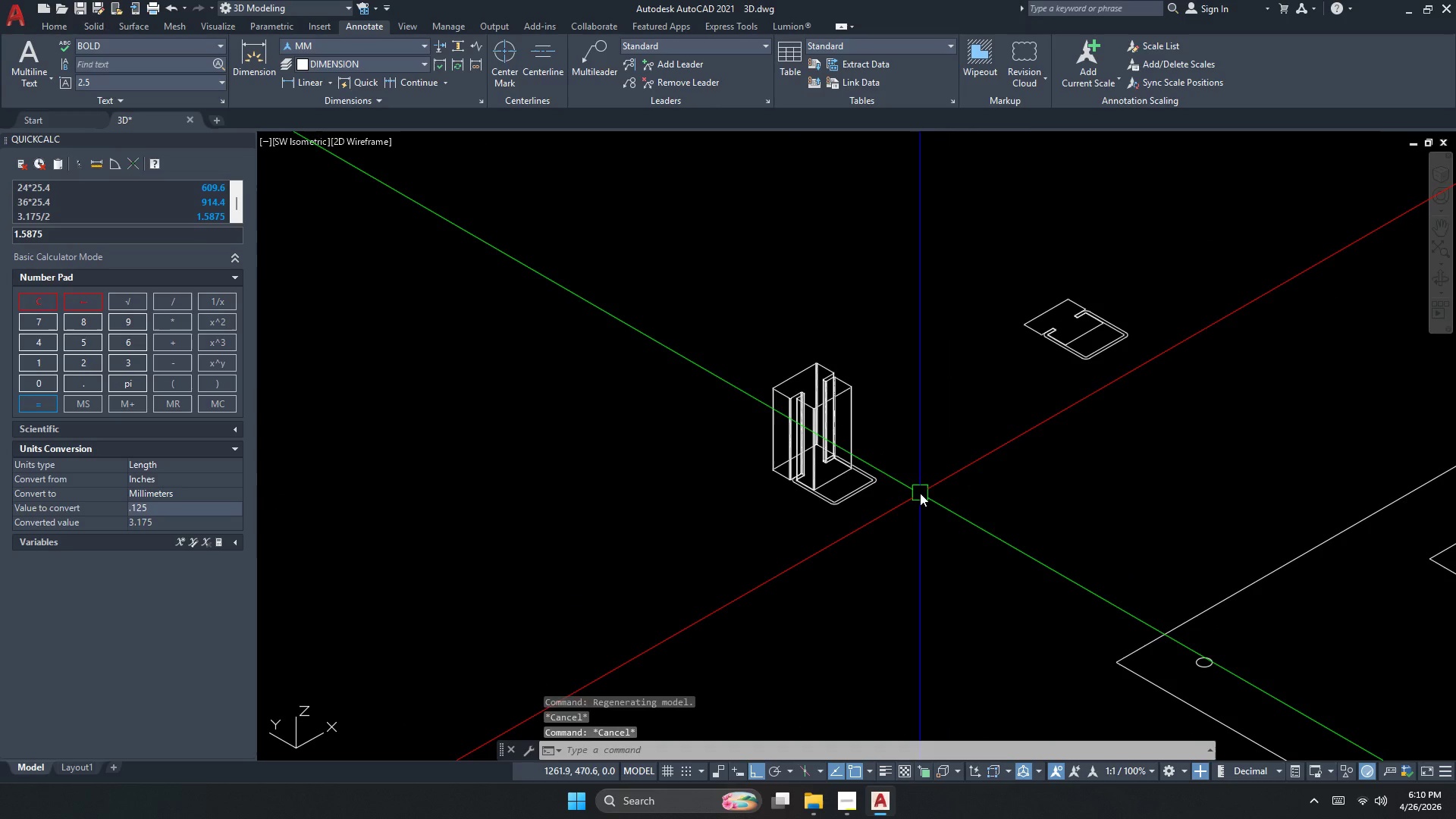 
key(Escape)
 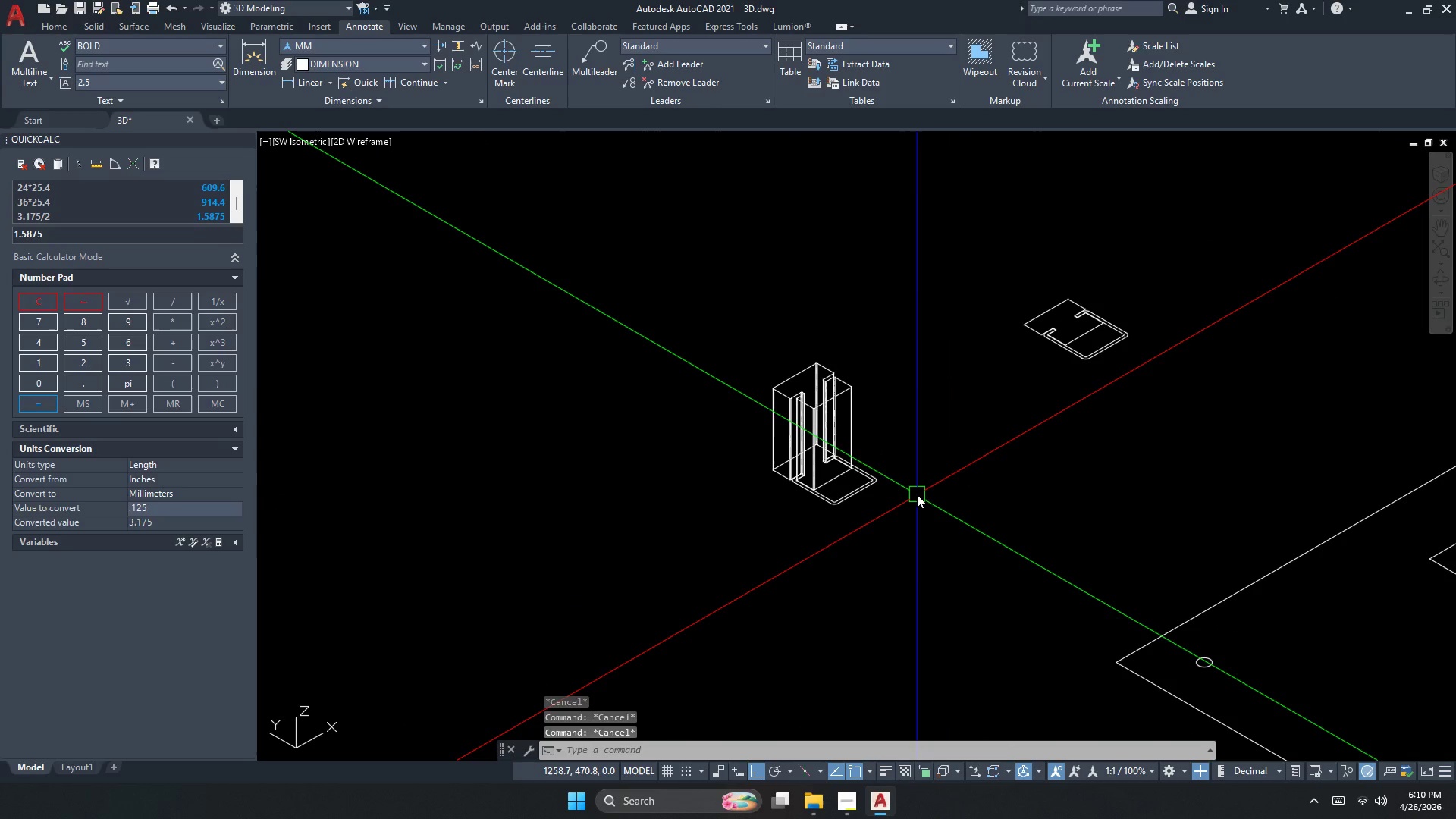 
scroll: coordinate [979, 472], scroll_direction: down, amount: 3.0
 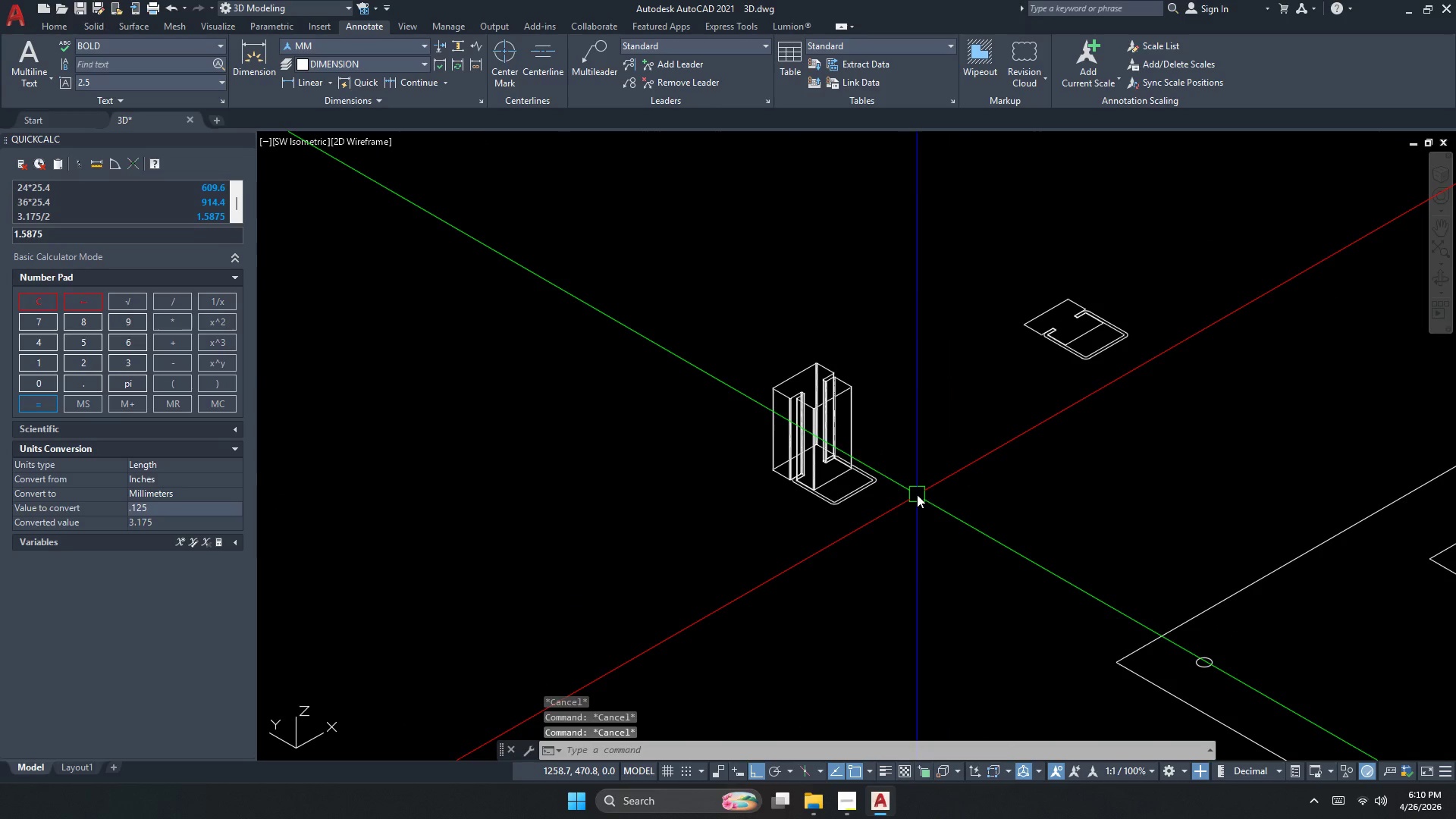 
key(Escape)
type(ext  )
 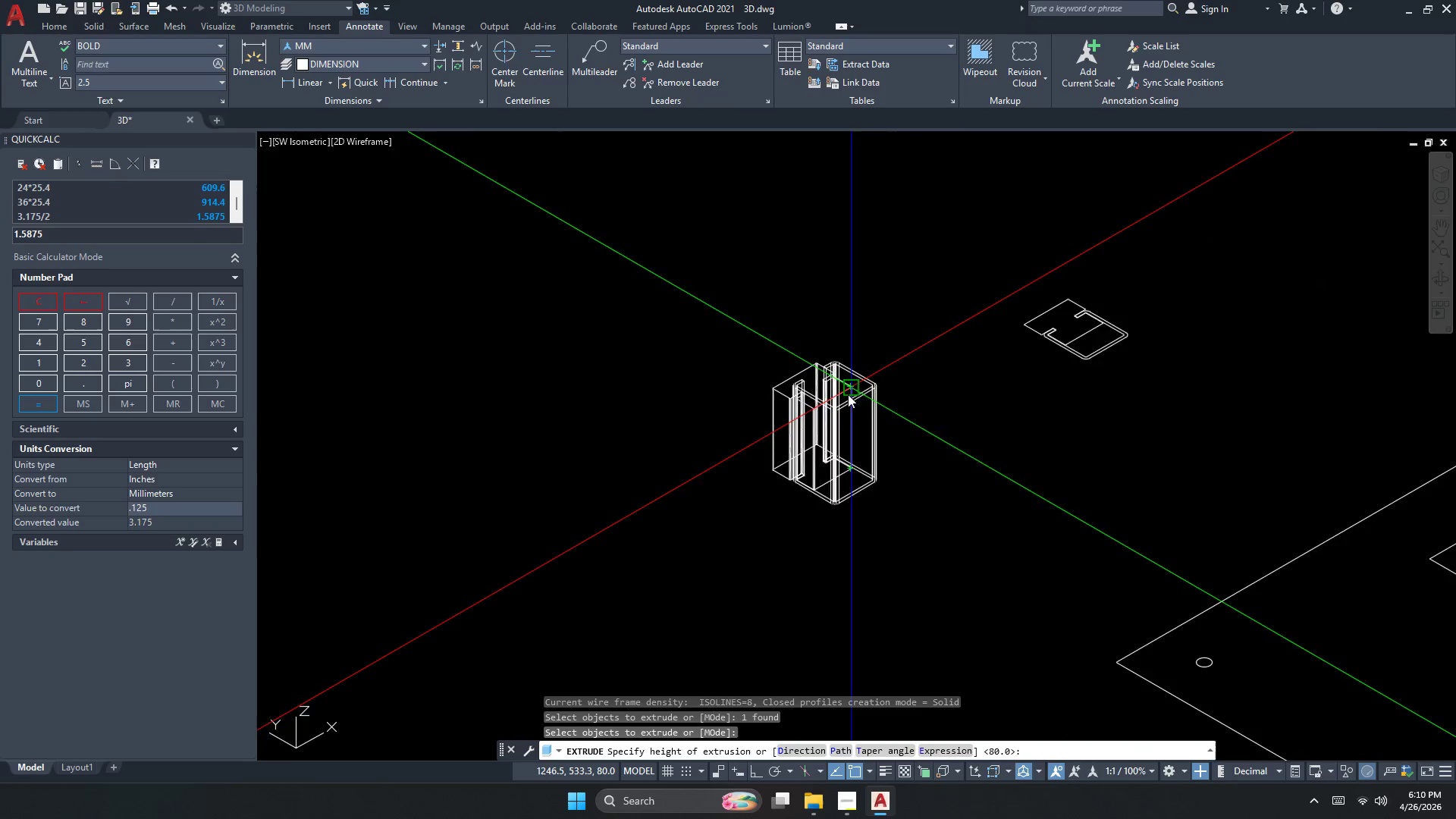 
scroll: coordinate [830, 524], scroll_direction: down, amount: 2.0
 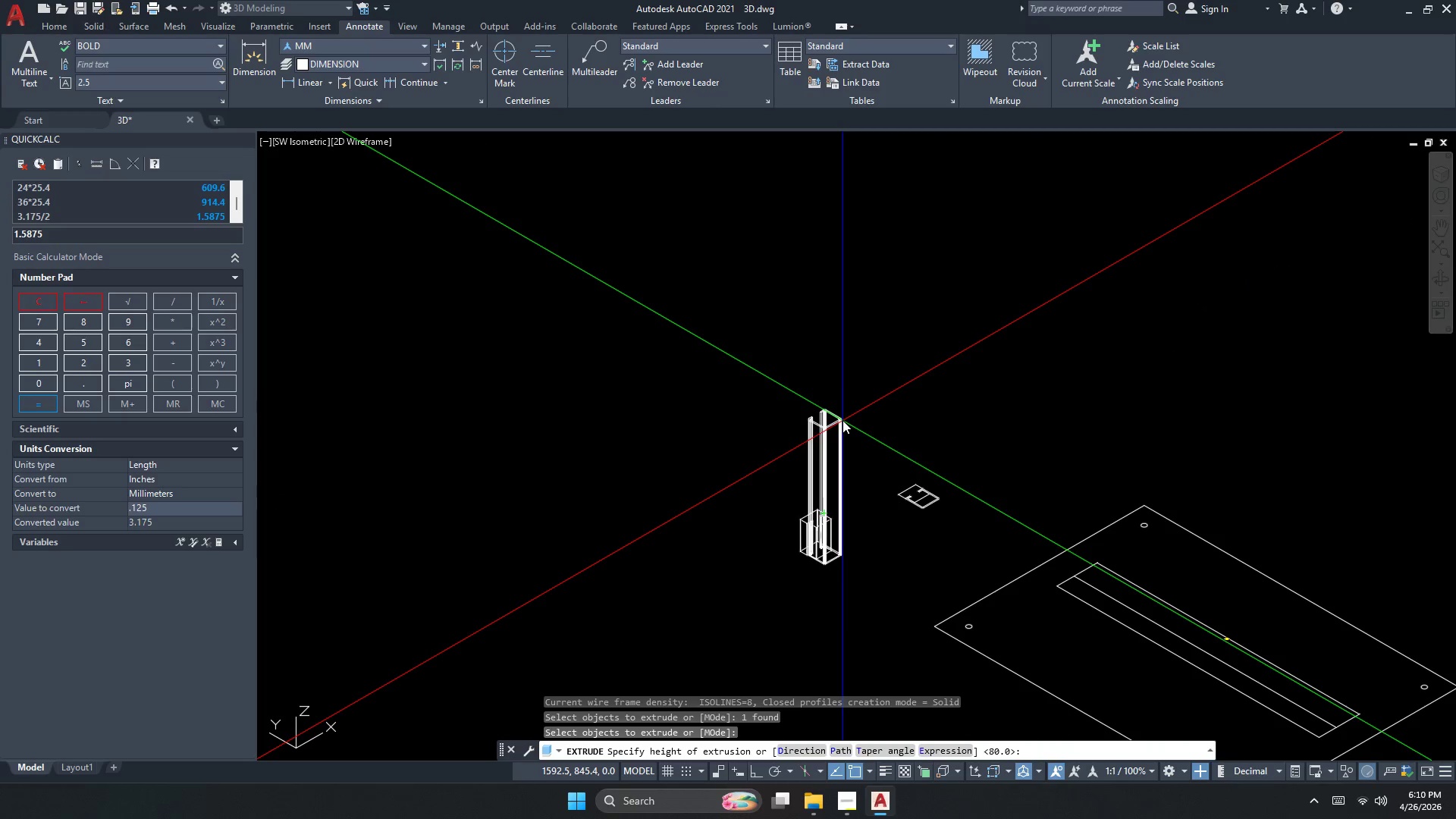 
key(Numpad7)
 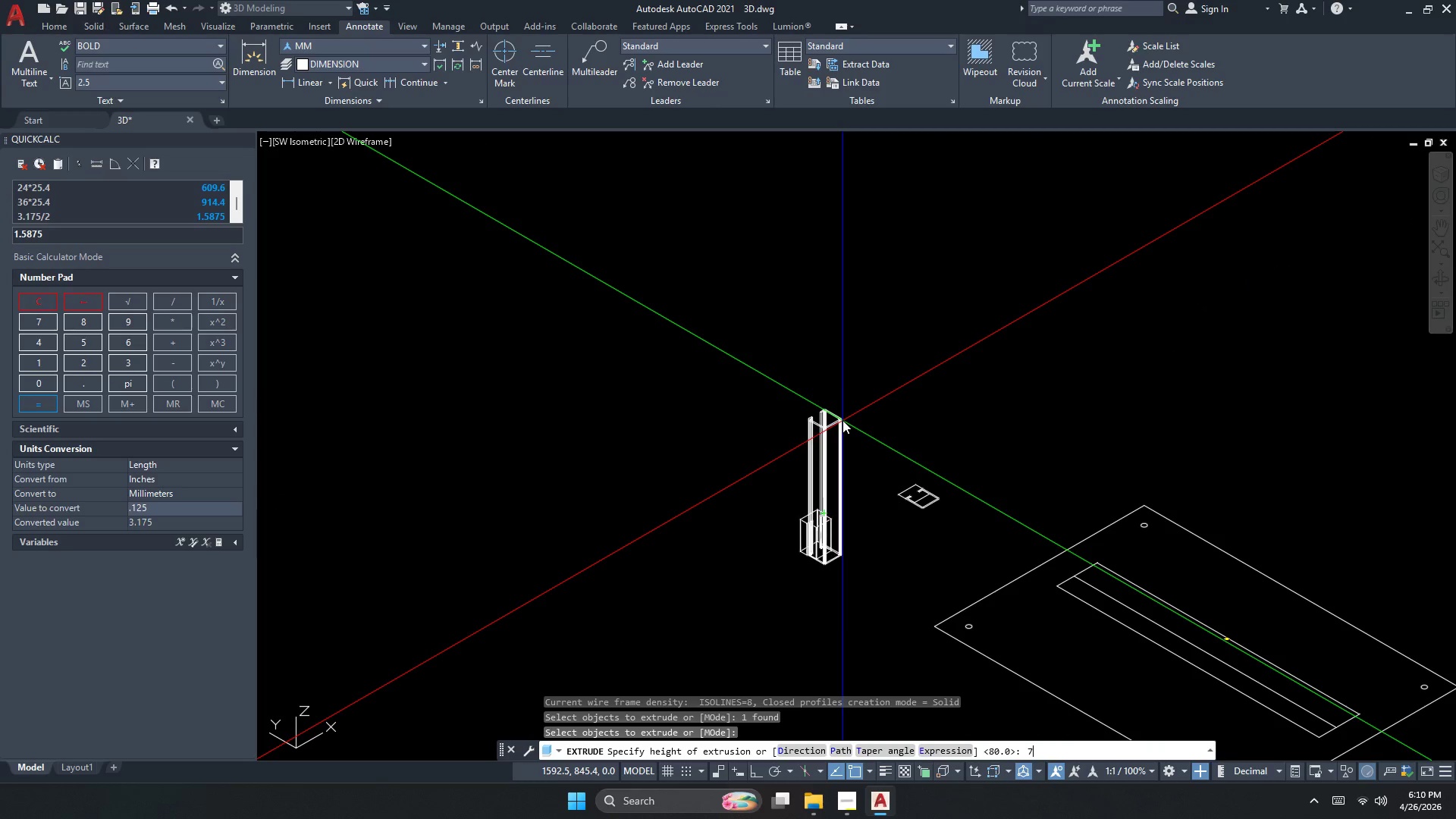 
key(Numpad6)
 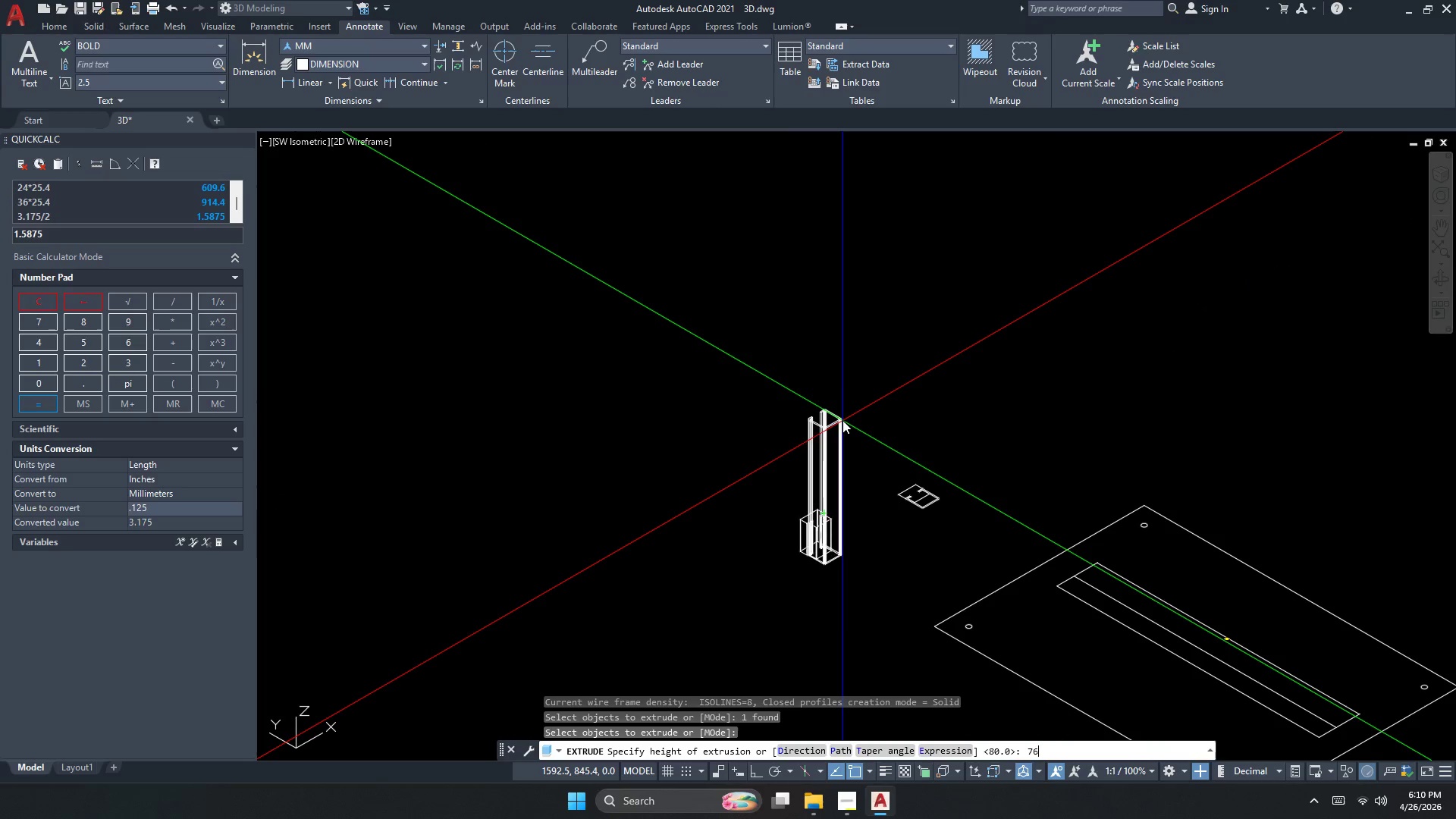 
key(Numpad2)
 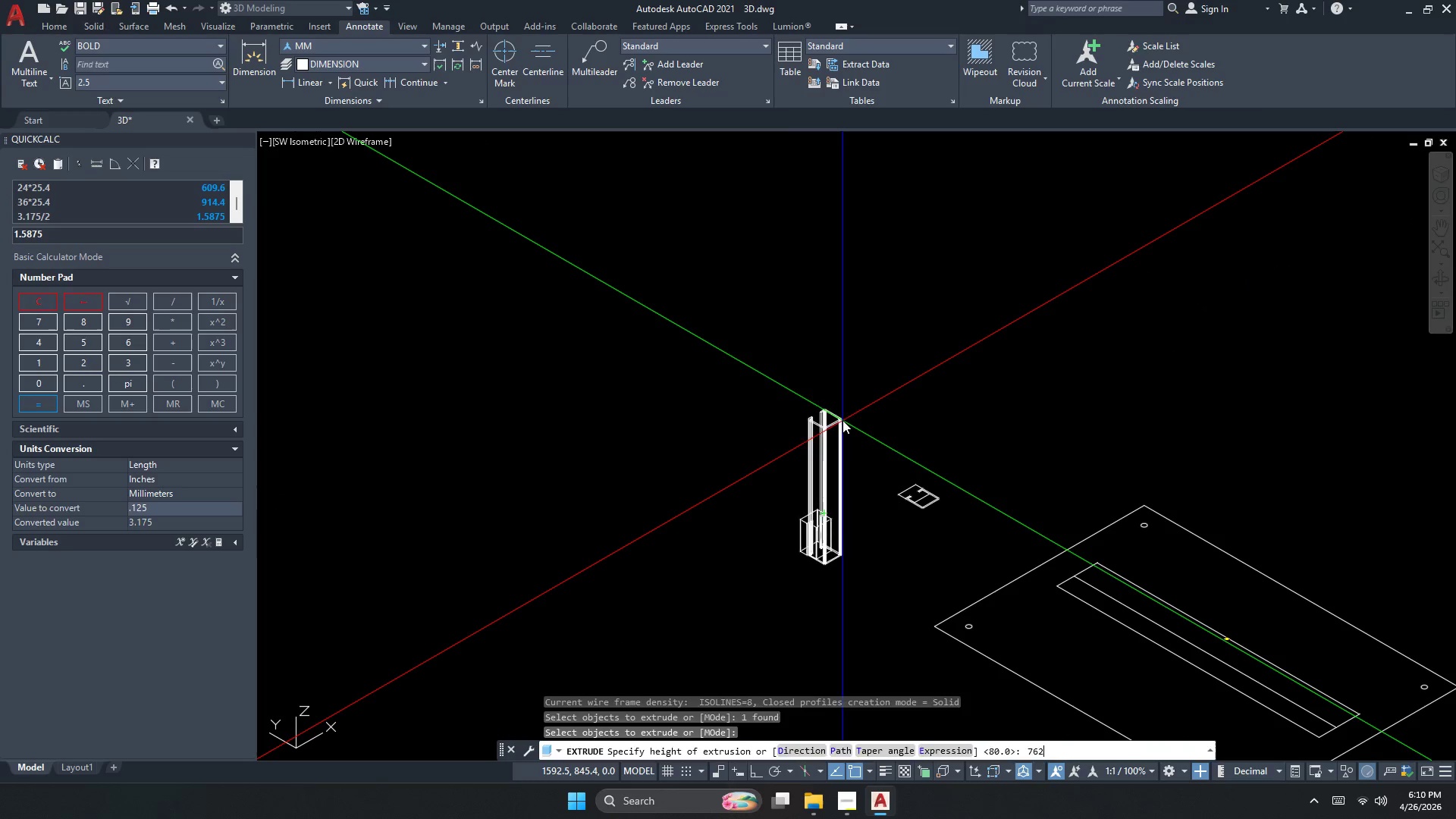 
key(NumpadEnter)
 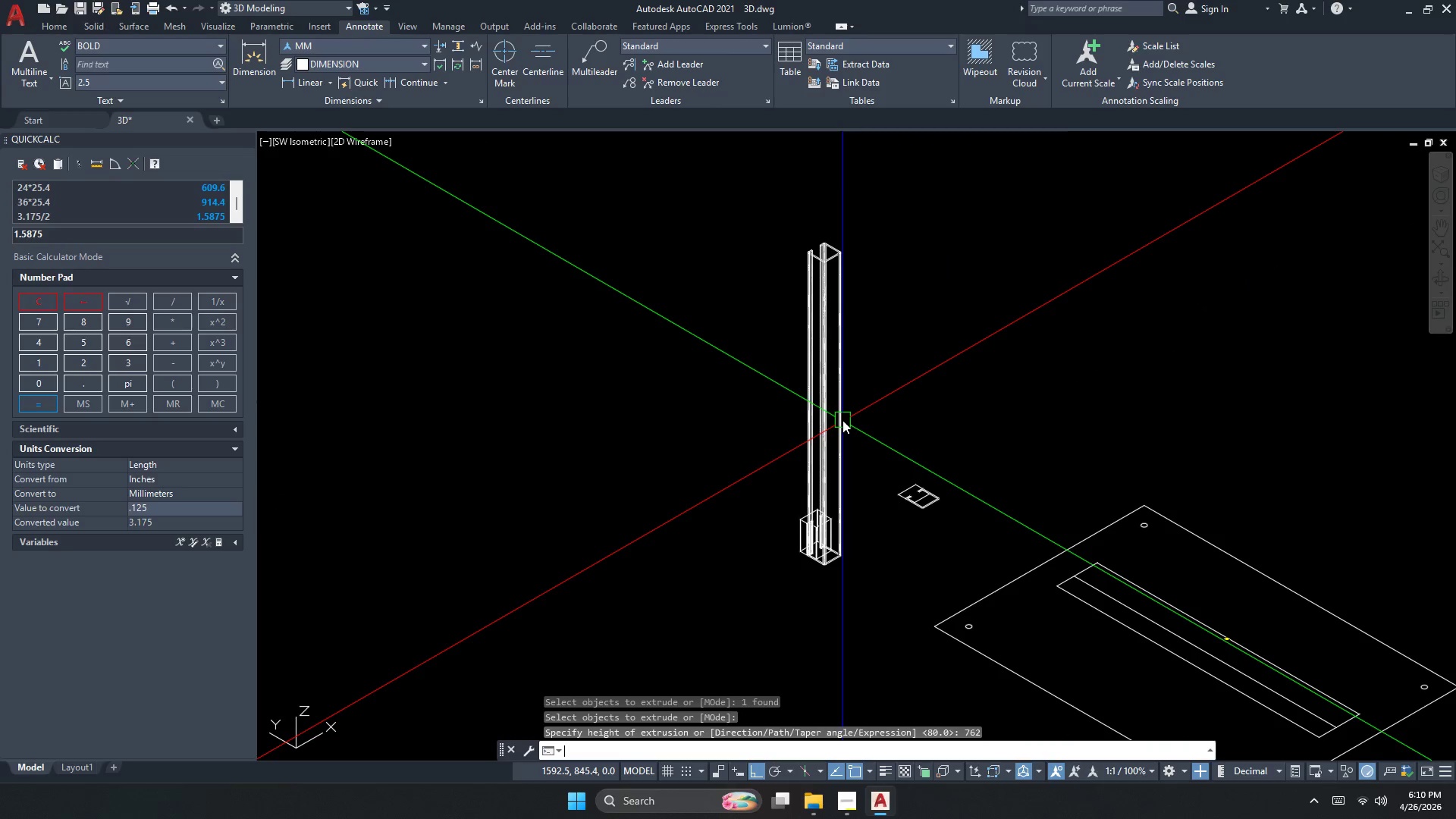 
key(Escape)
 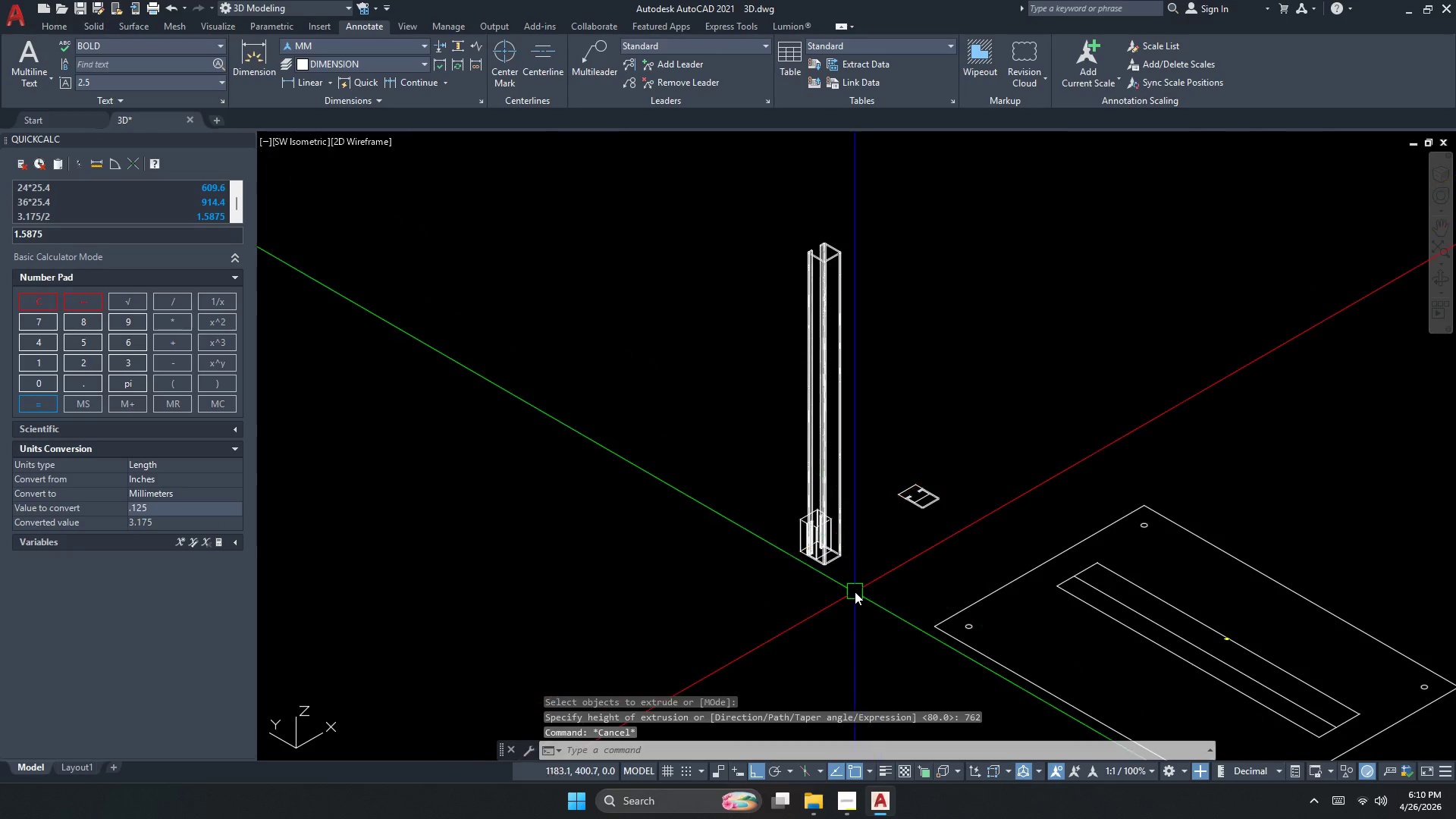 
left_click_drag(start_coordinate=[855, 592], to_coordinate=[852, 587])
 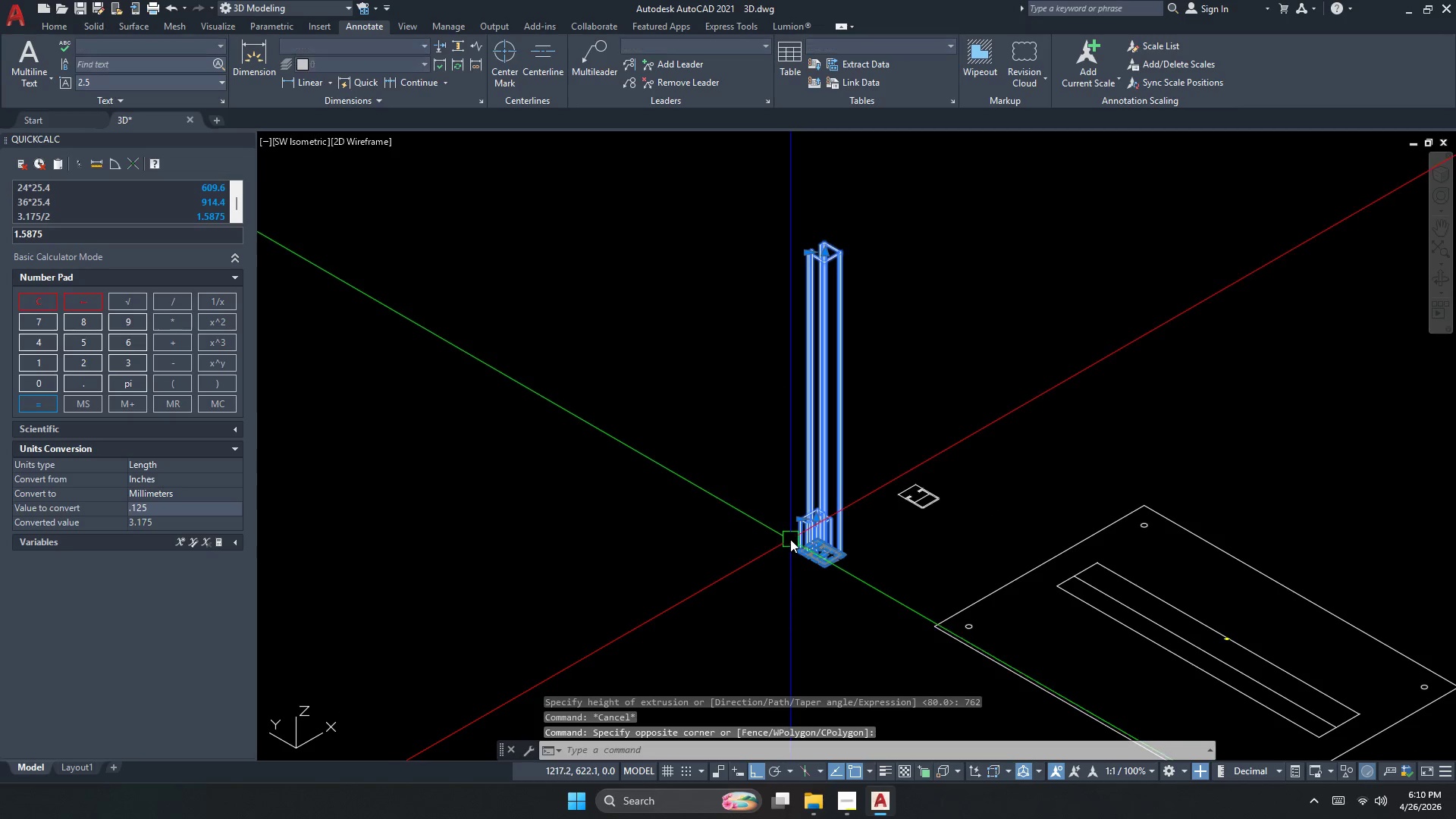 
type(3dr )
 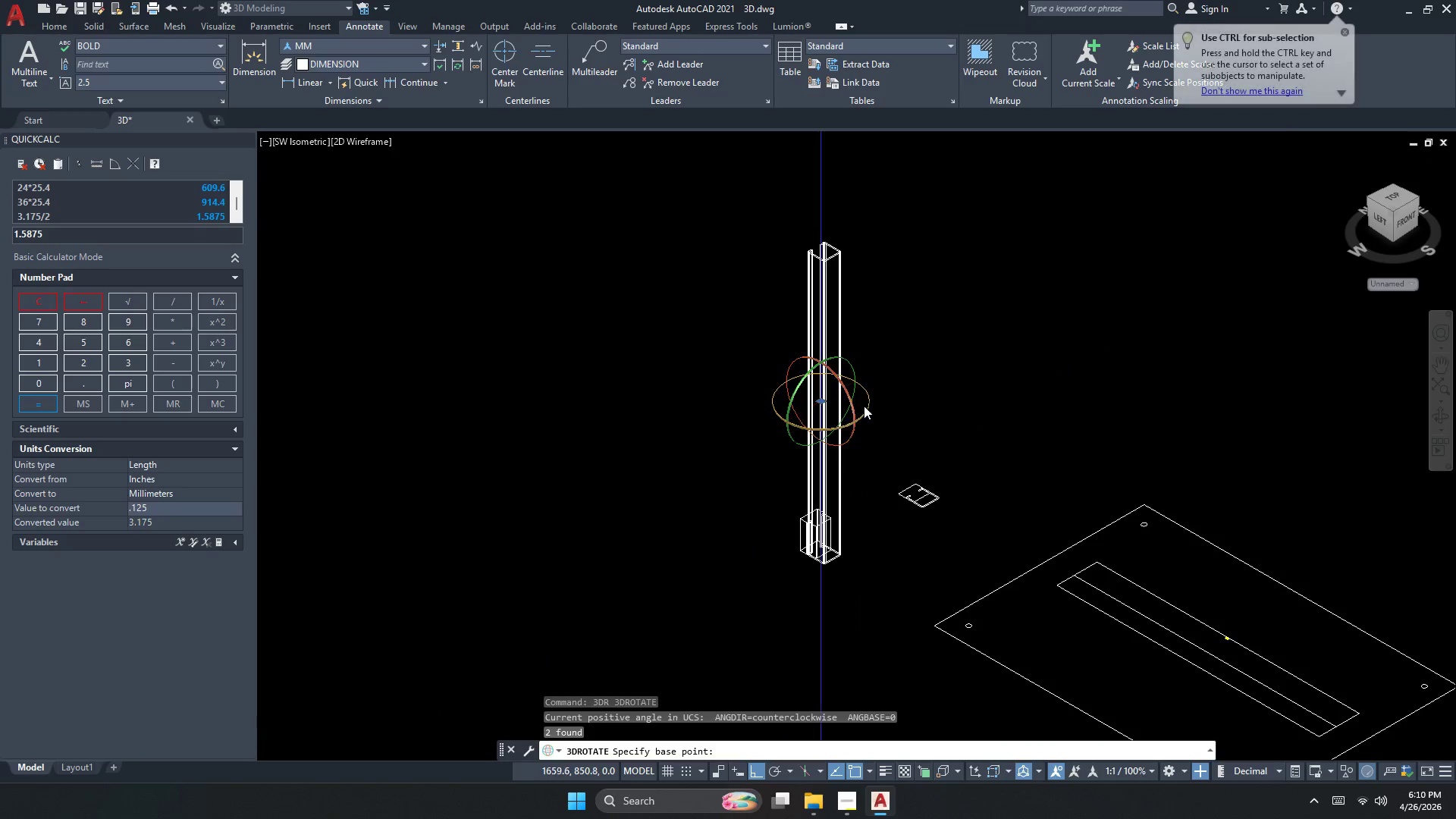 
left_click([866, 406])
 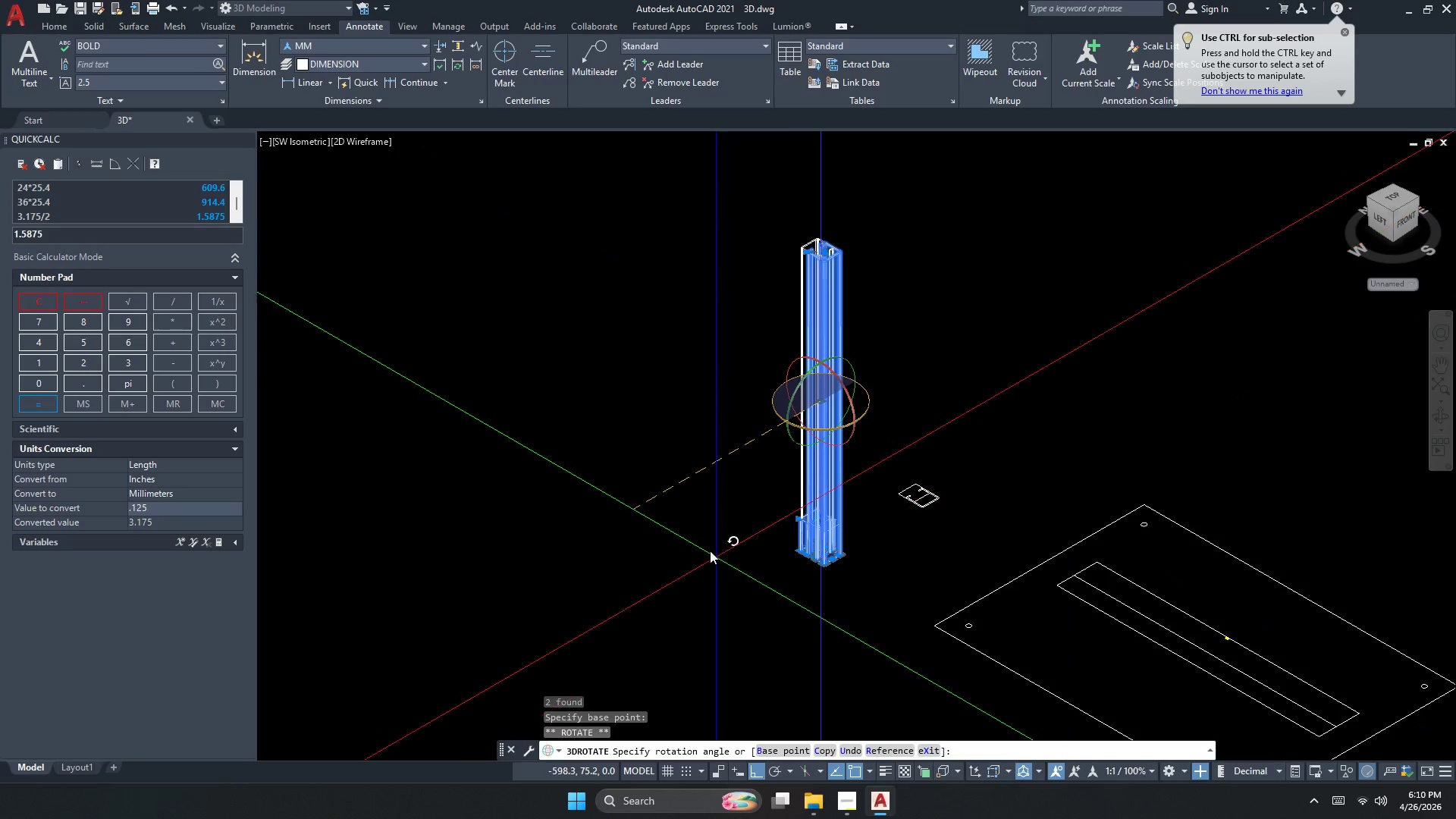 
left_click([681, 513])
 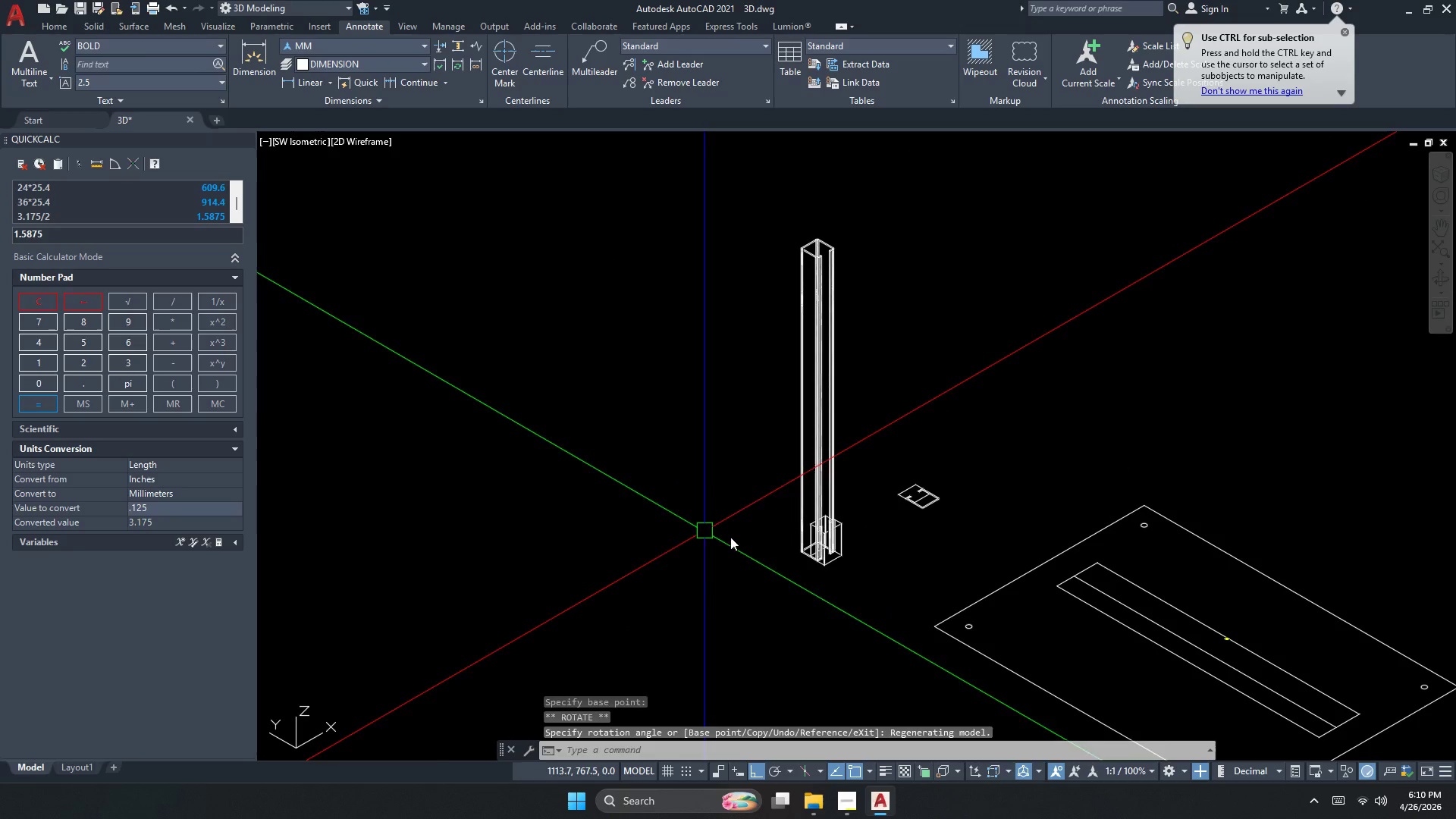 
key(Escape)
 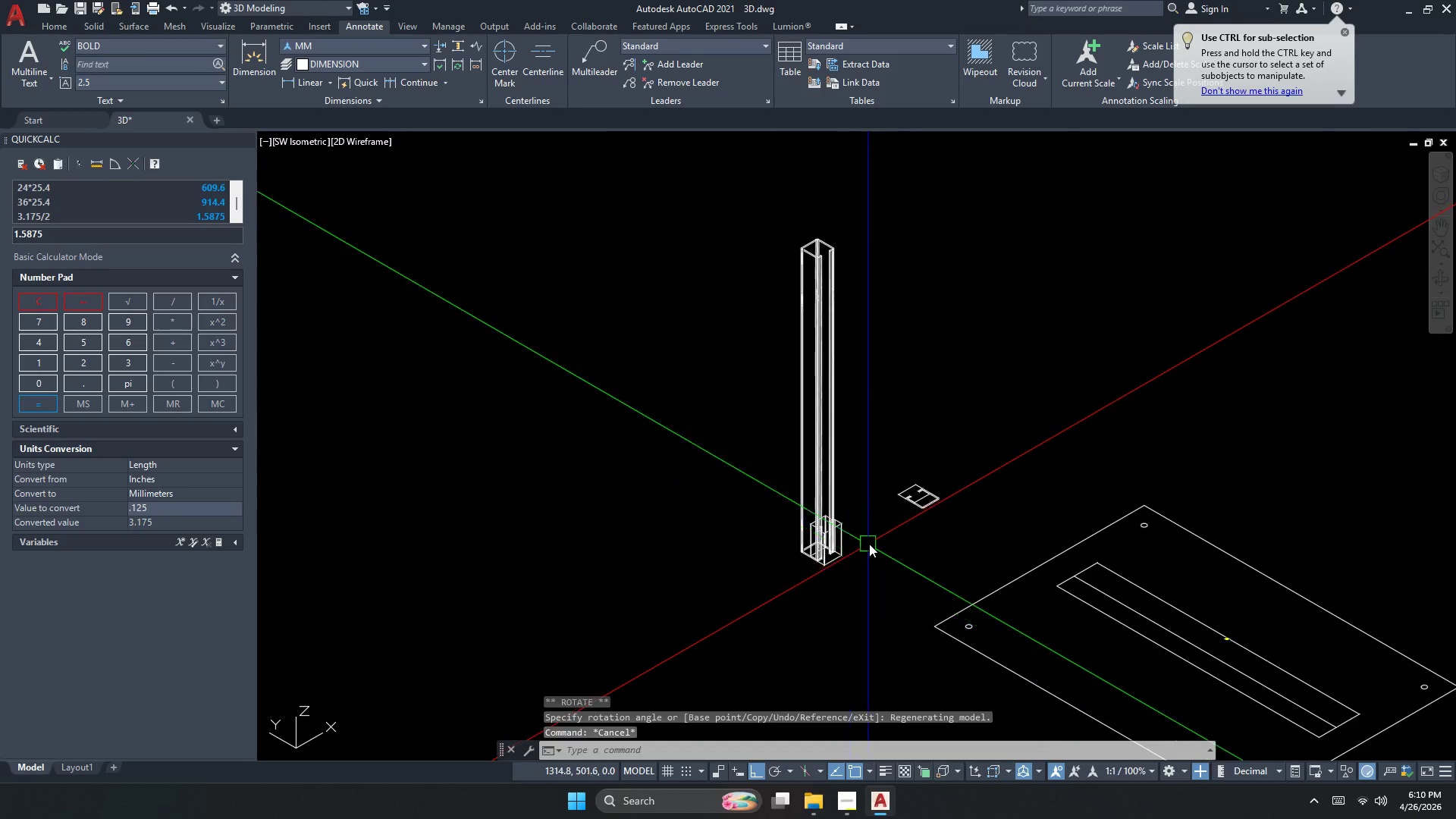 
scroll: coordinate [871, 544], scroll_direction: up, amount: 3.0
 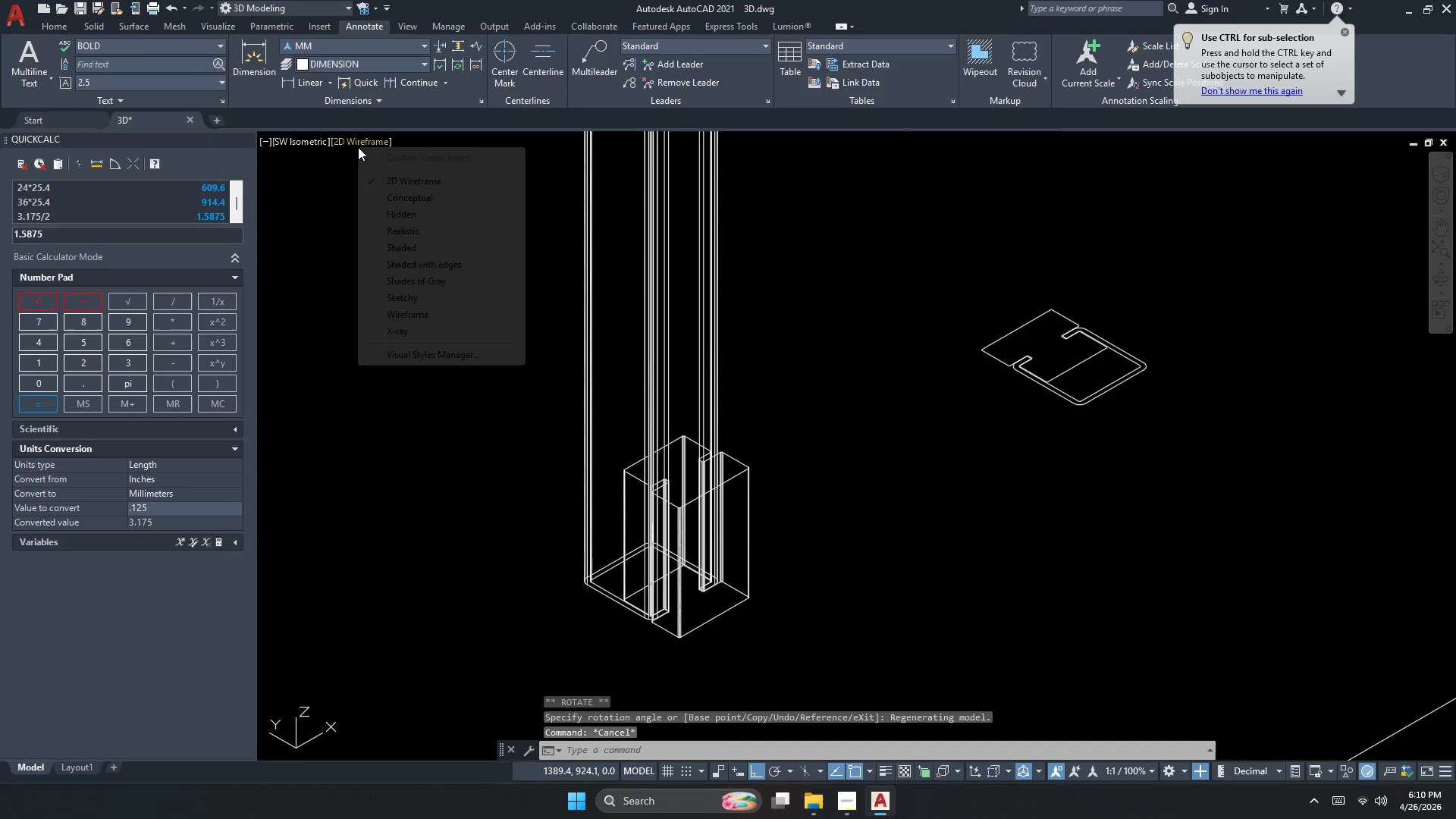 
left_click([425, 280])
 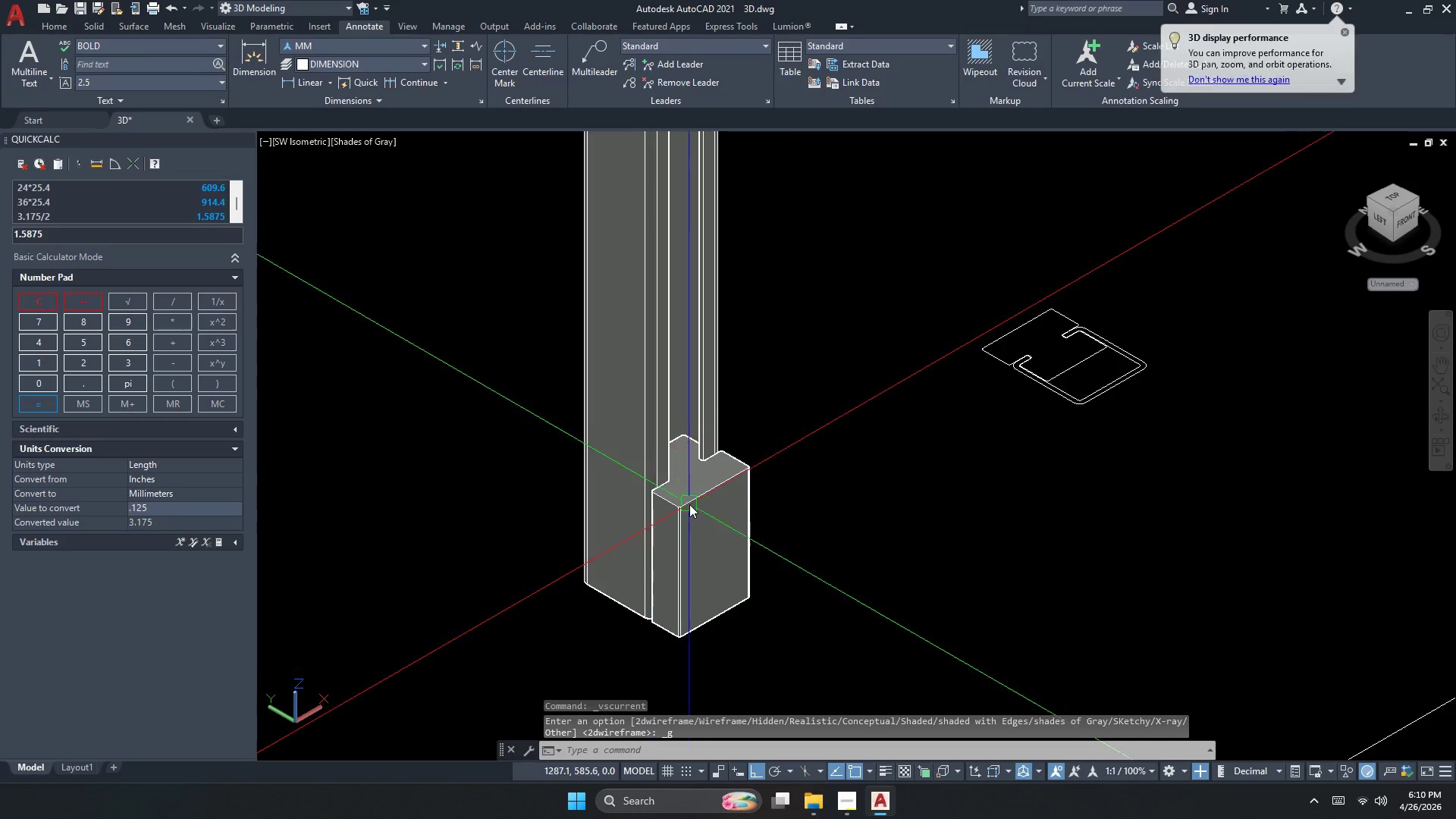 
key(Escape)
 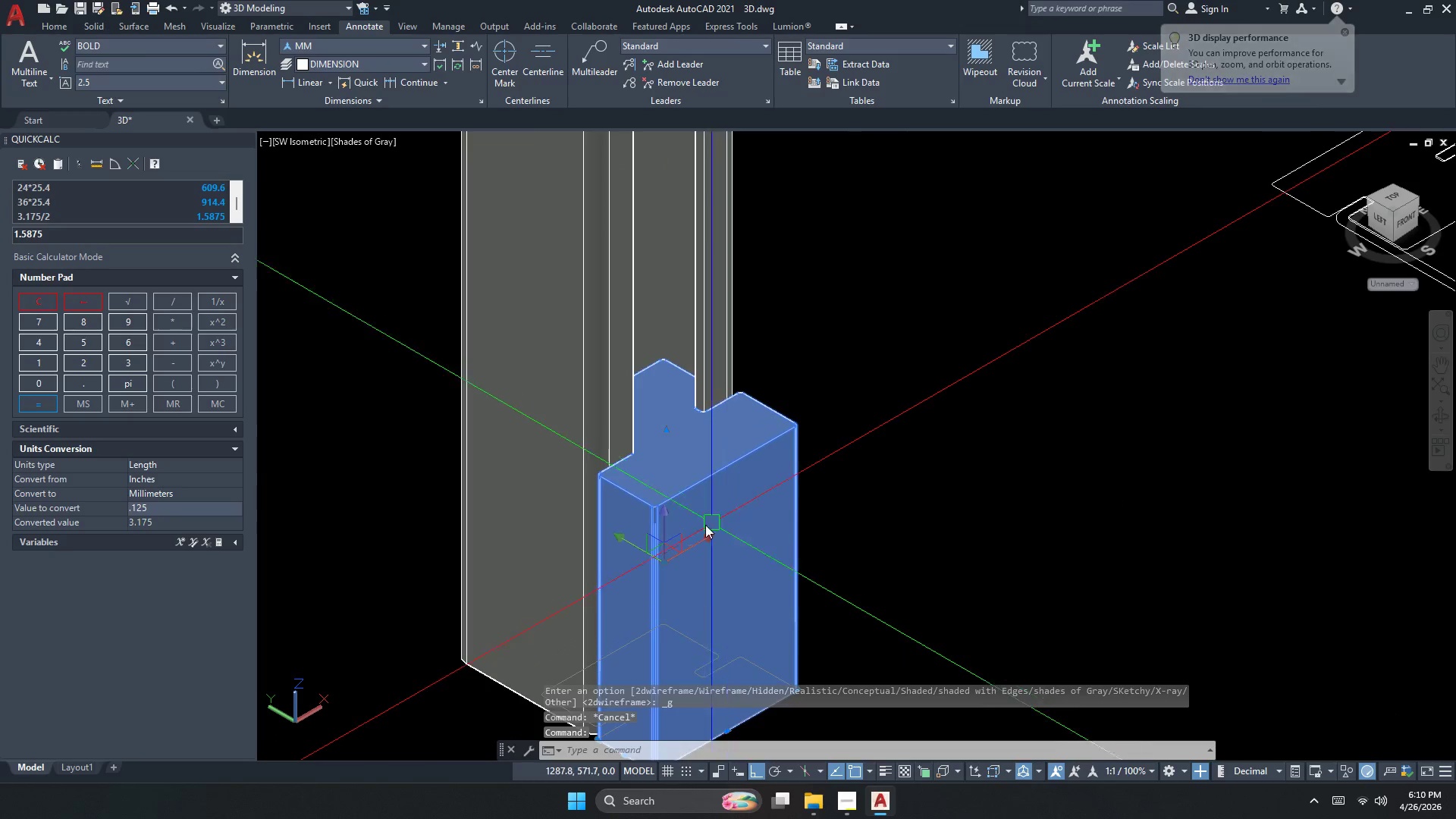 
scroll: coordinate [715, 511], scroll_direction: up, amount: 2.0
 